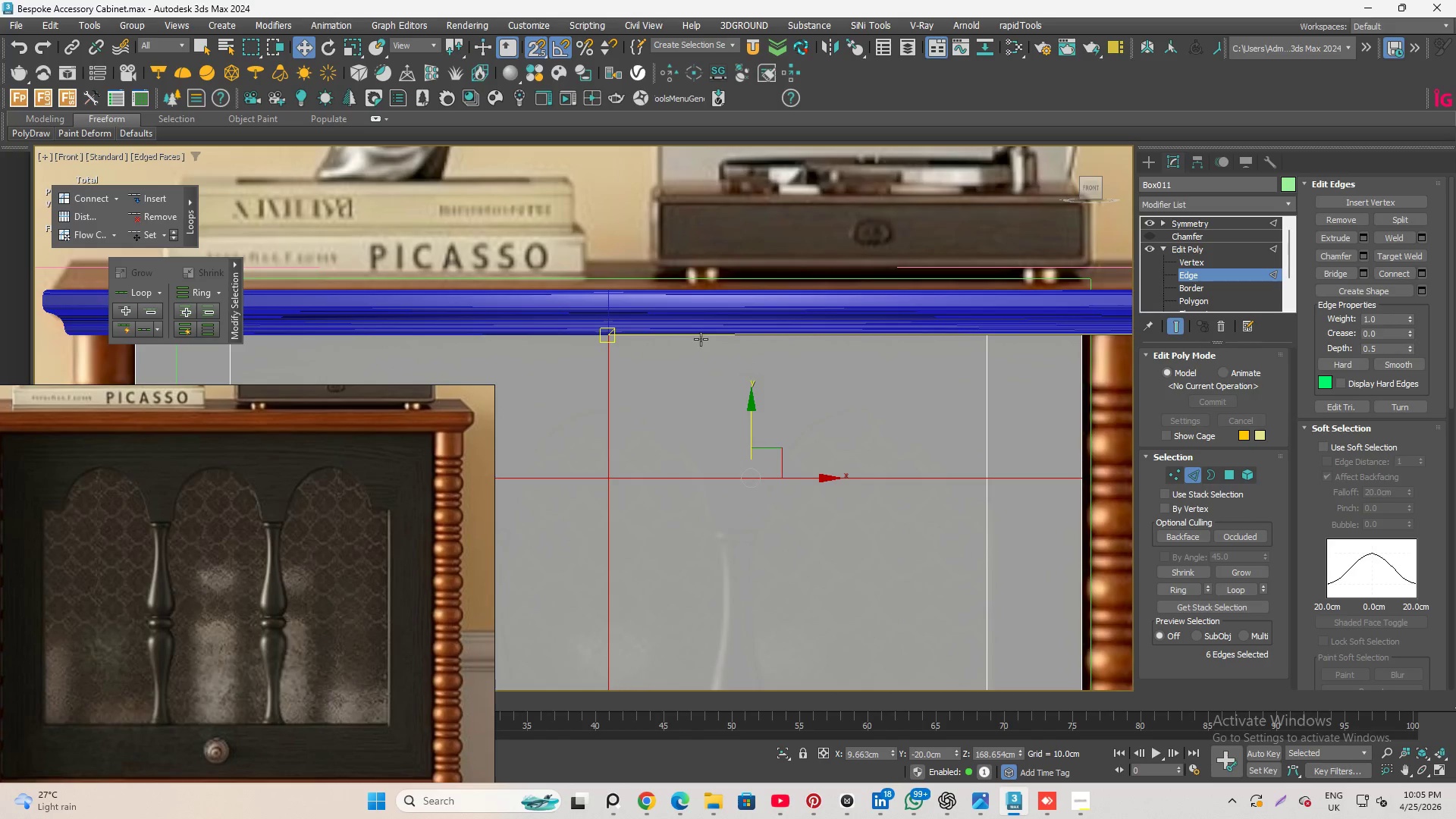 
scroll: coordinate [1011, 485], scroll_direction: down, amount: 1.0
 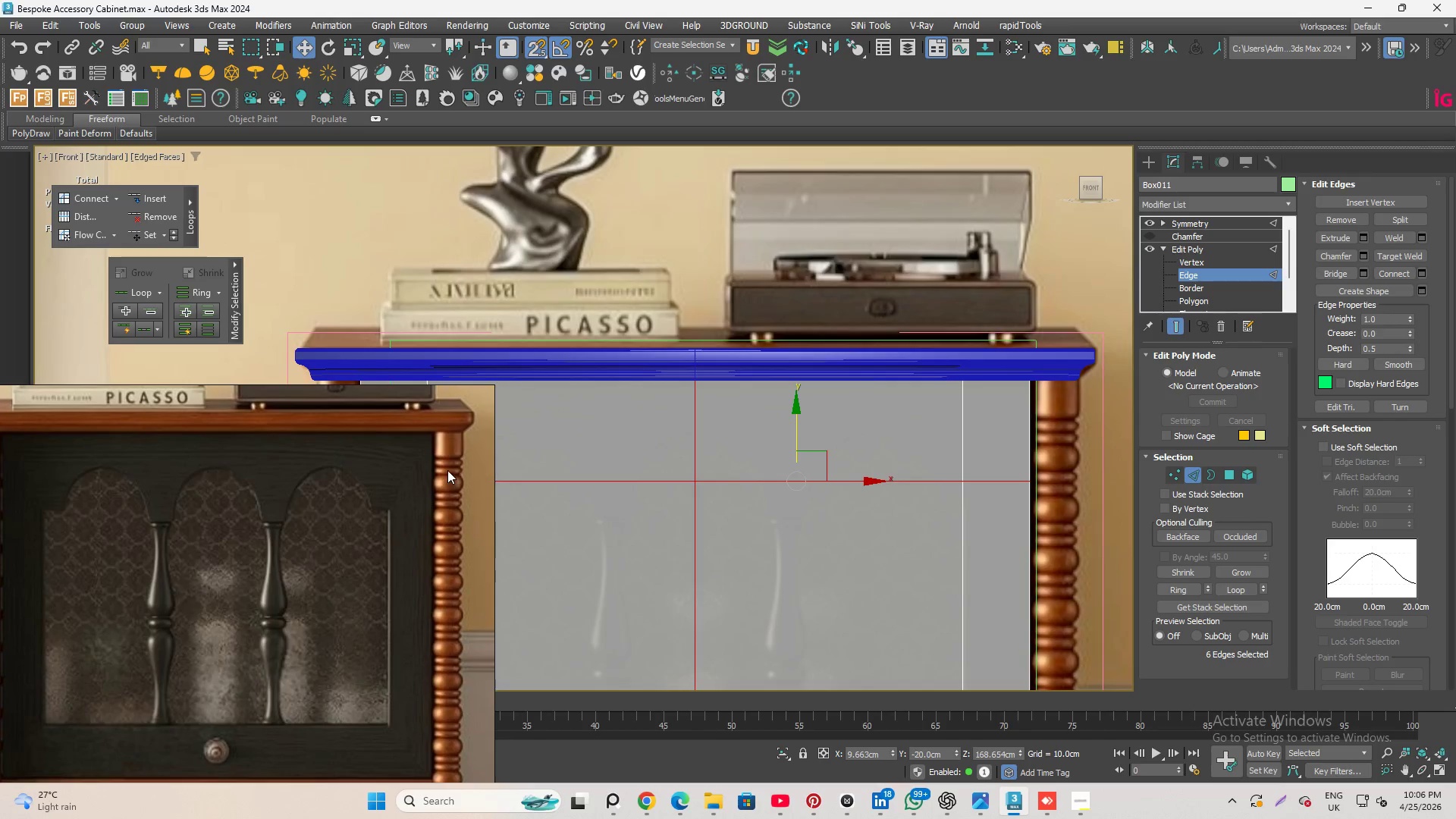 
wait(8.92)
 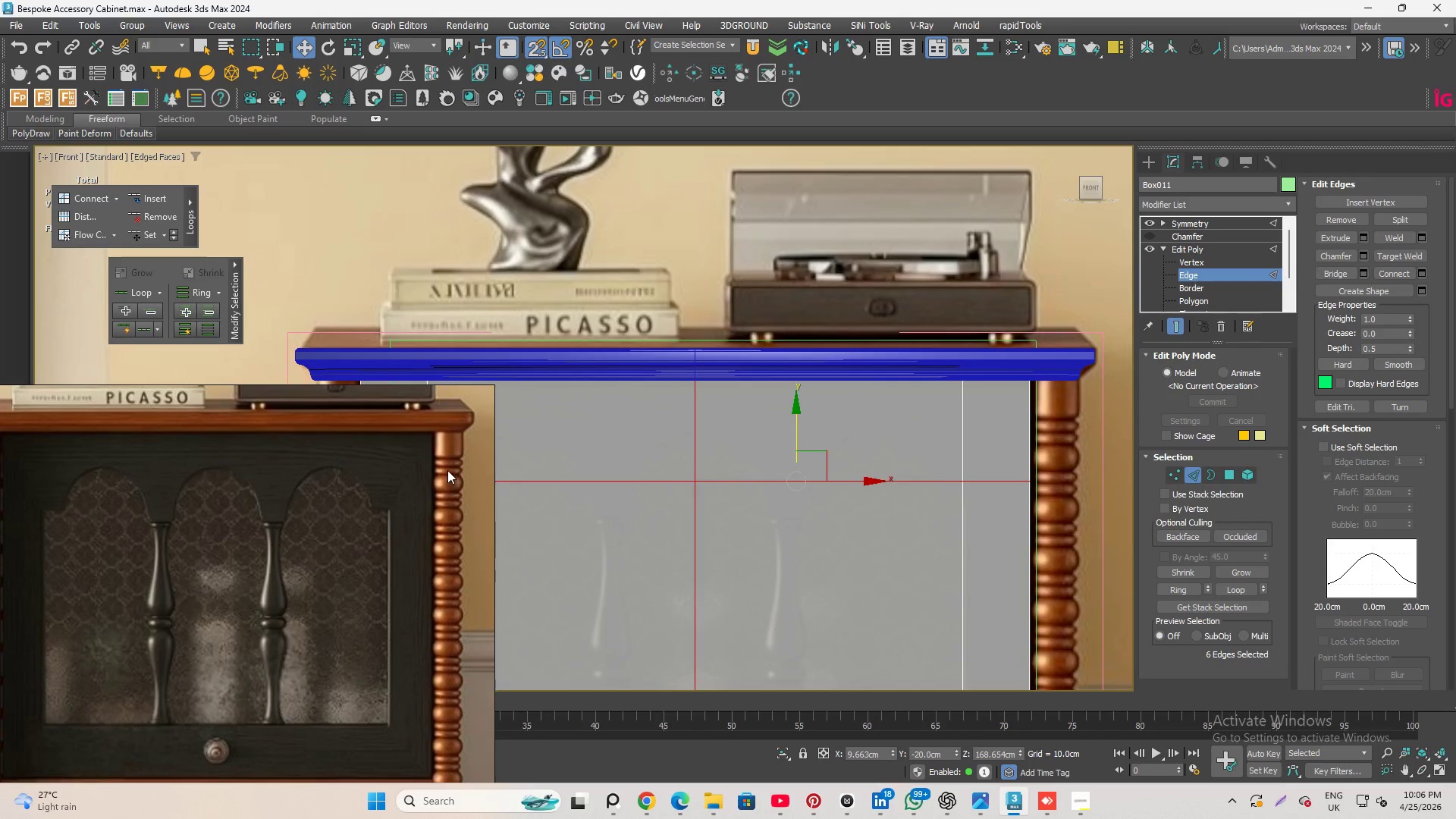 
left_click_drag(start_coordinate=[794, 422], to_coordinate=[1062, 494])
 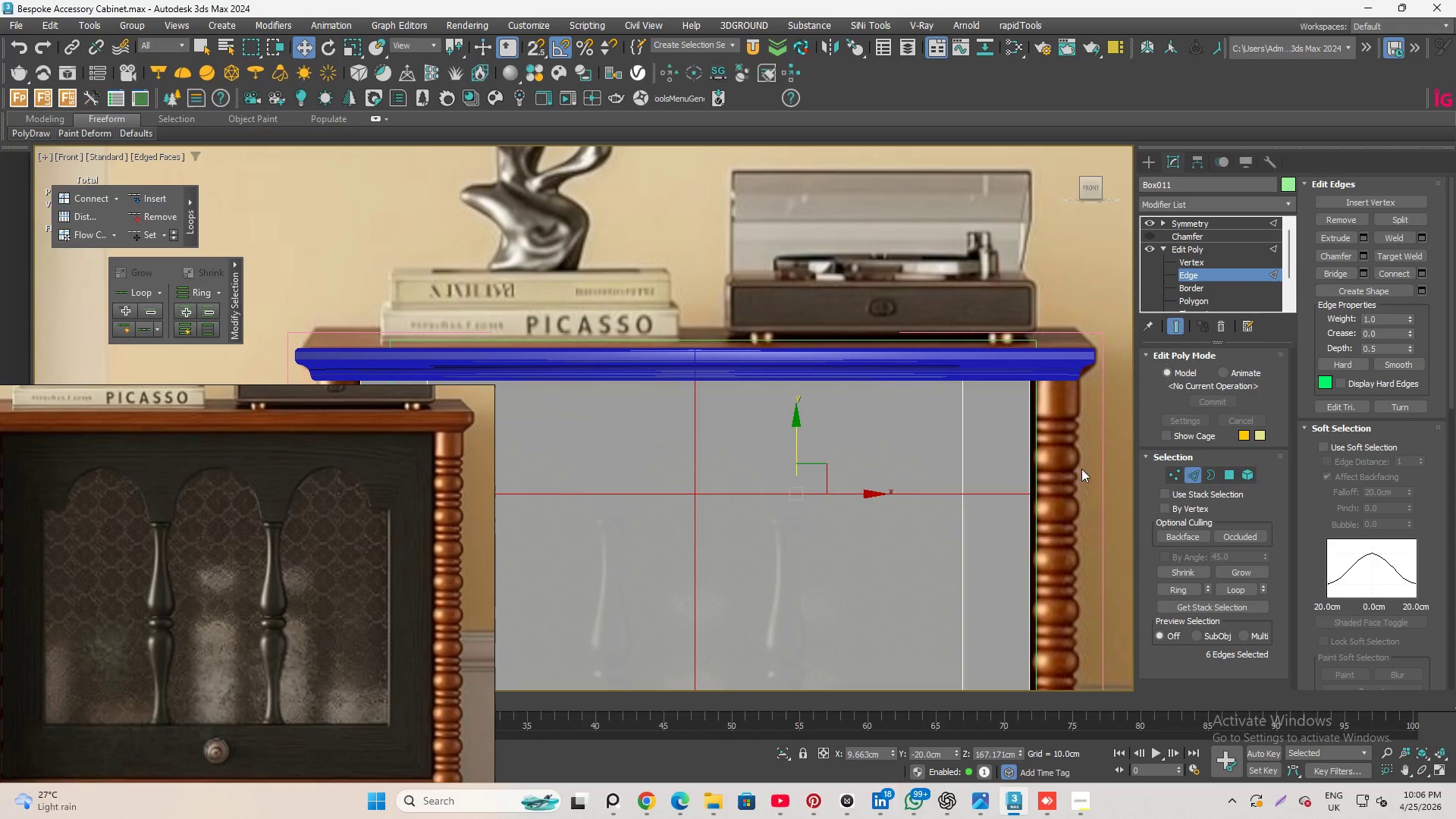 
key(S)
 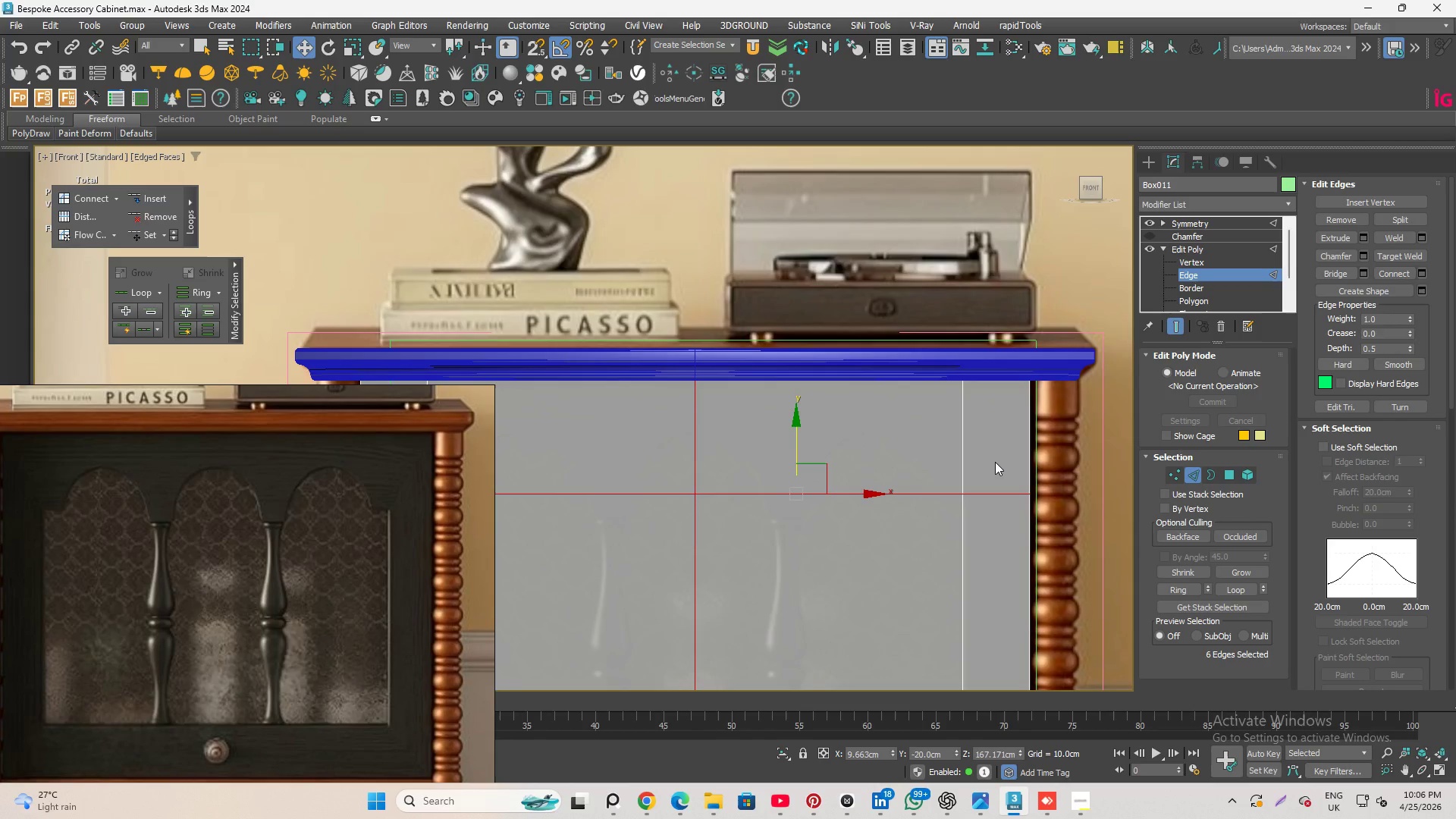 
wait(9.75)
 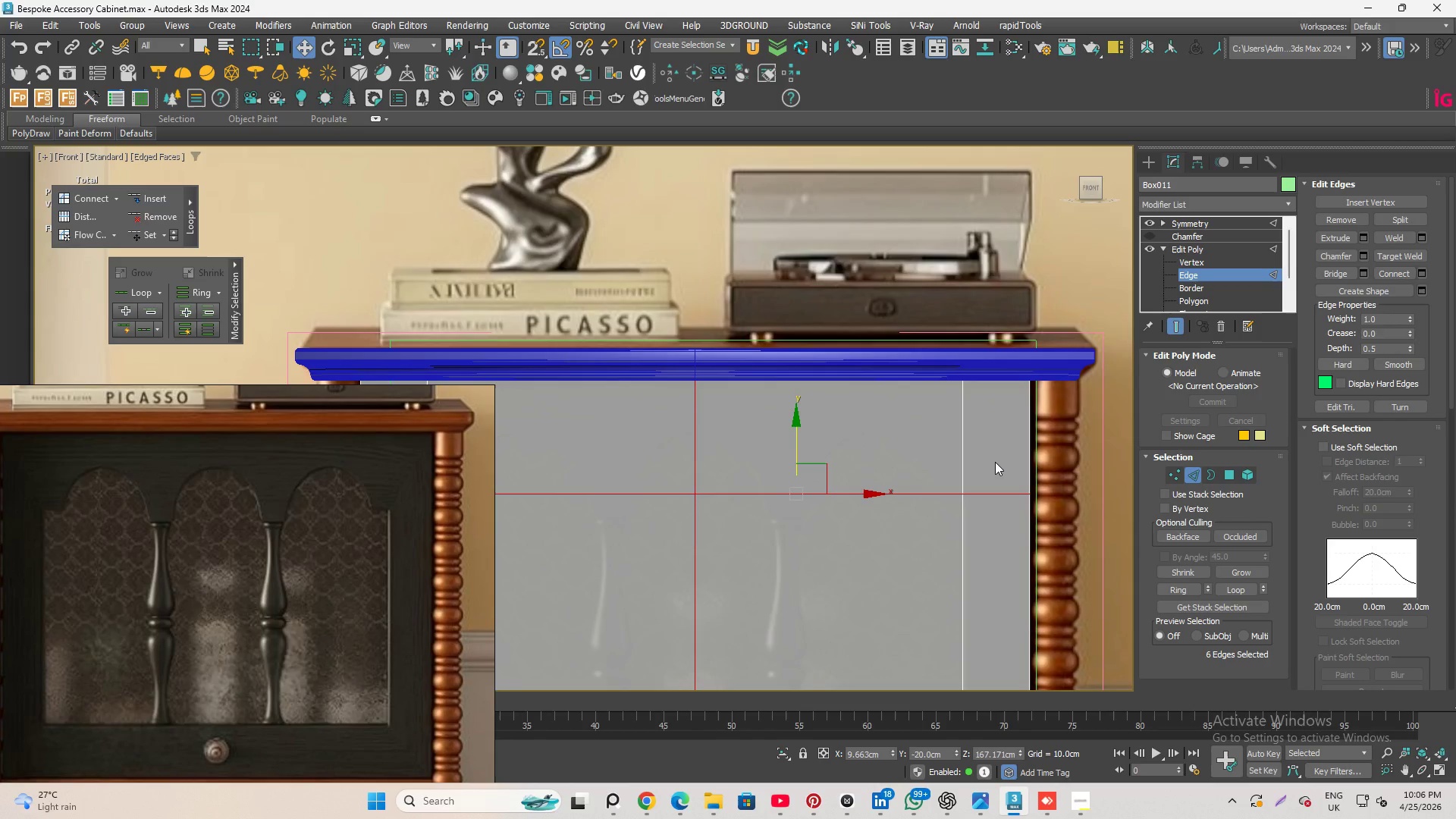 
left_click([899, 471])
 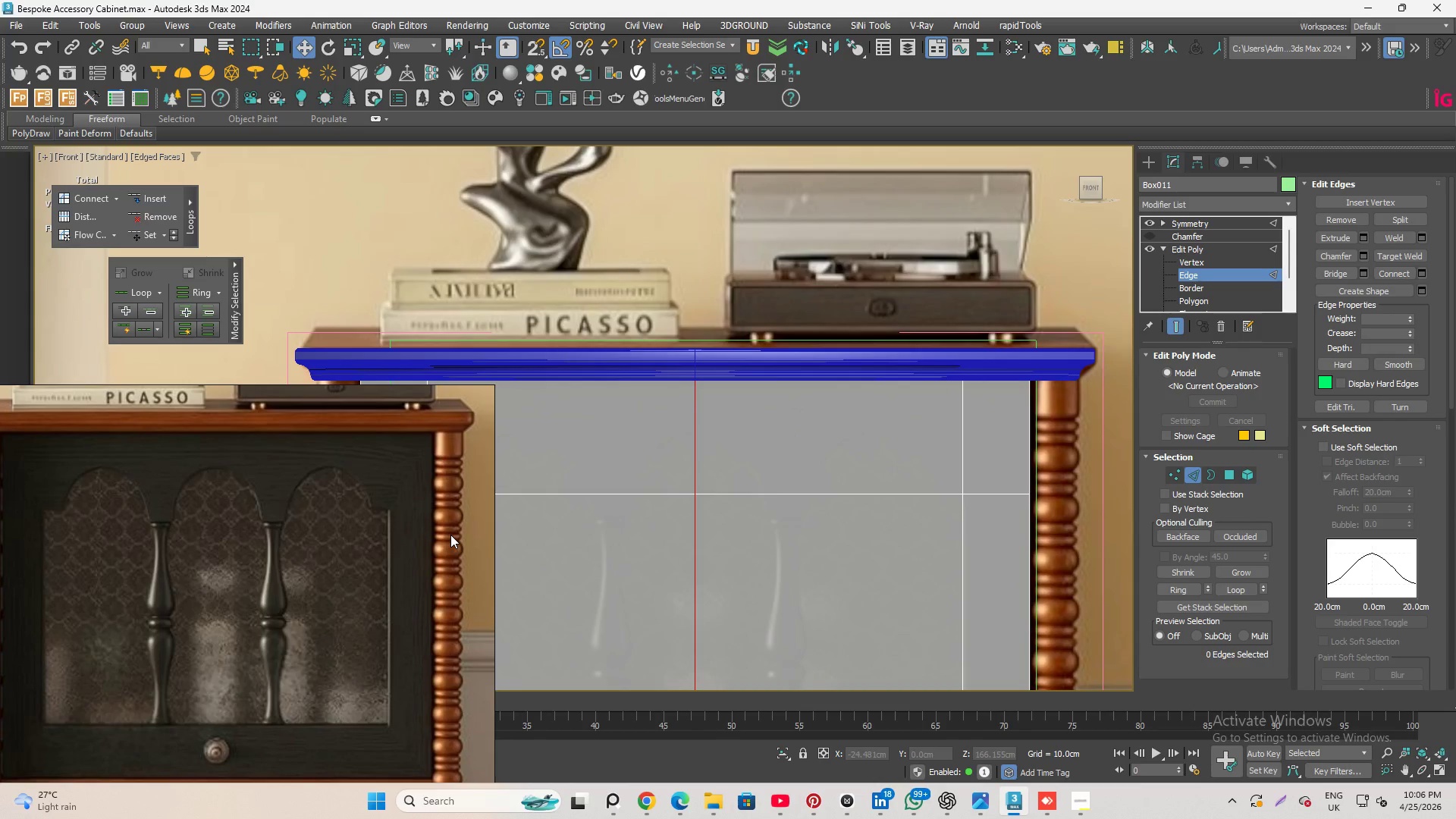 
wait(13.92)
 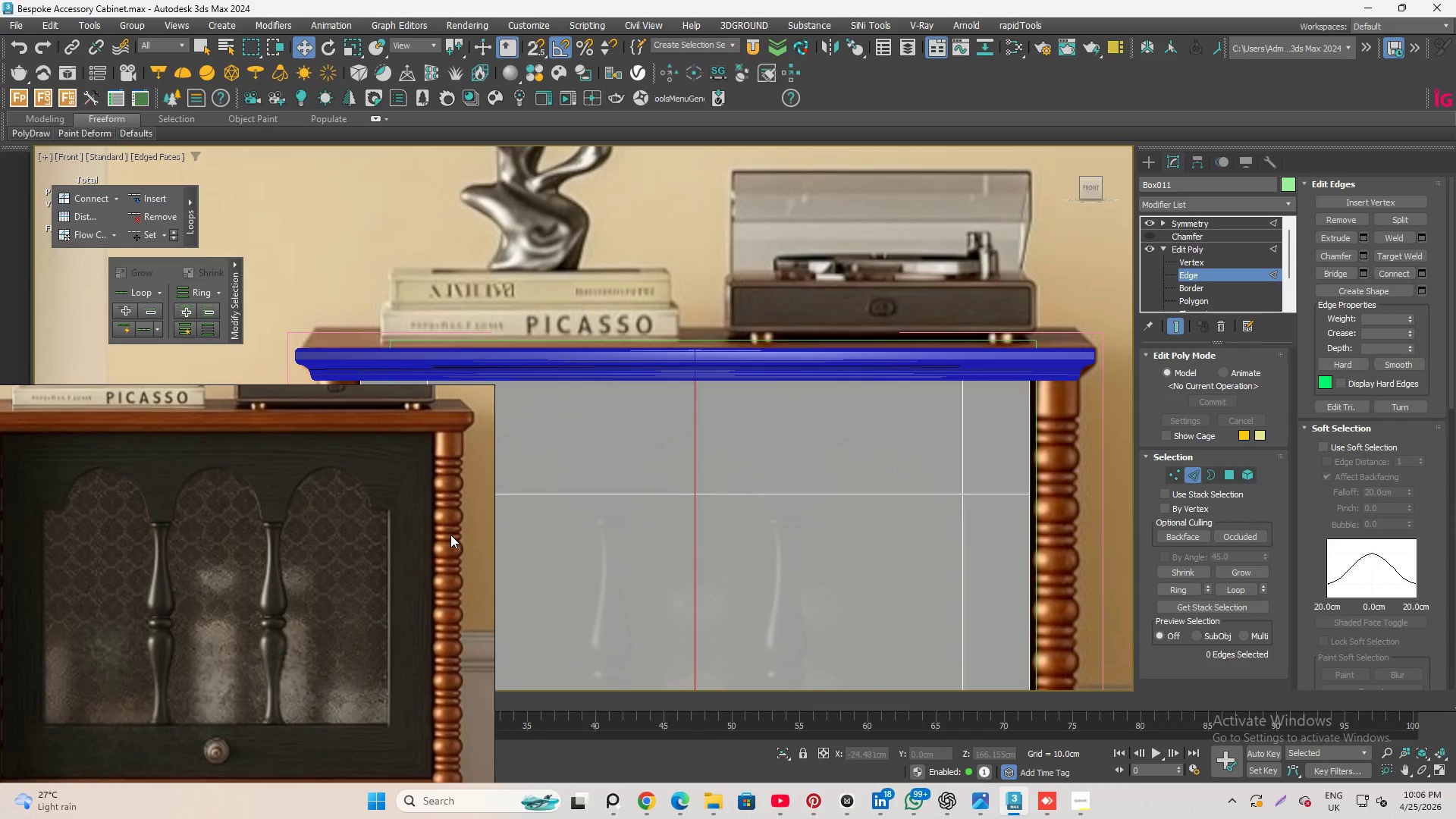 
key(Alt+AltLeft)
 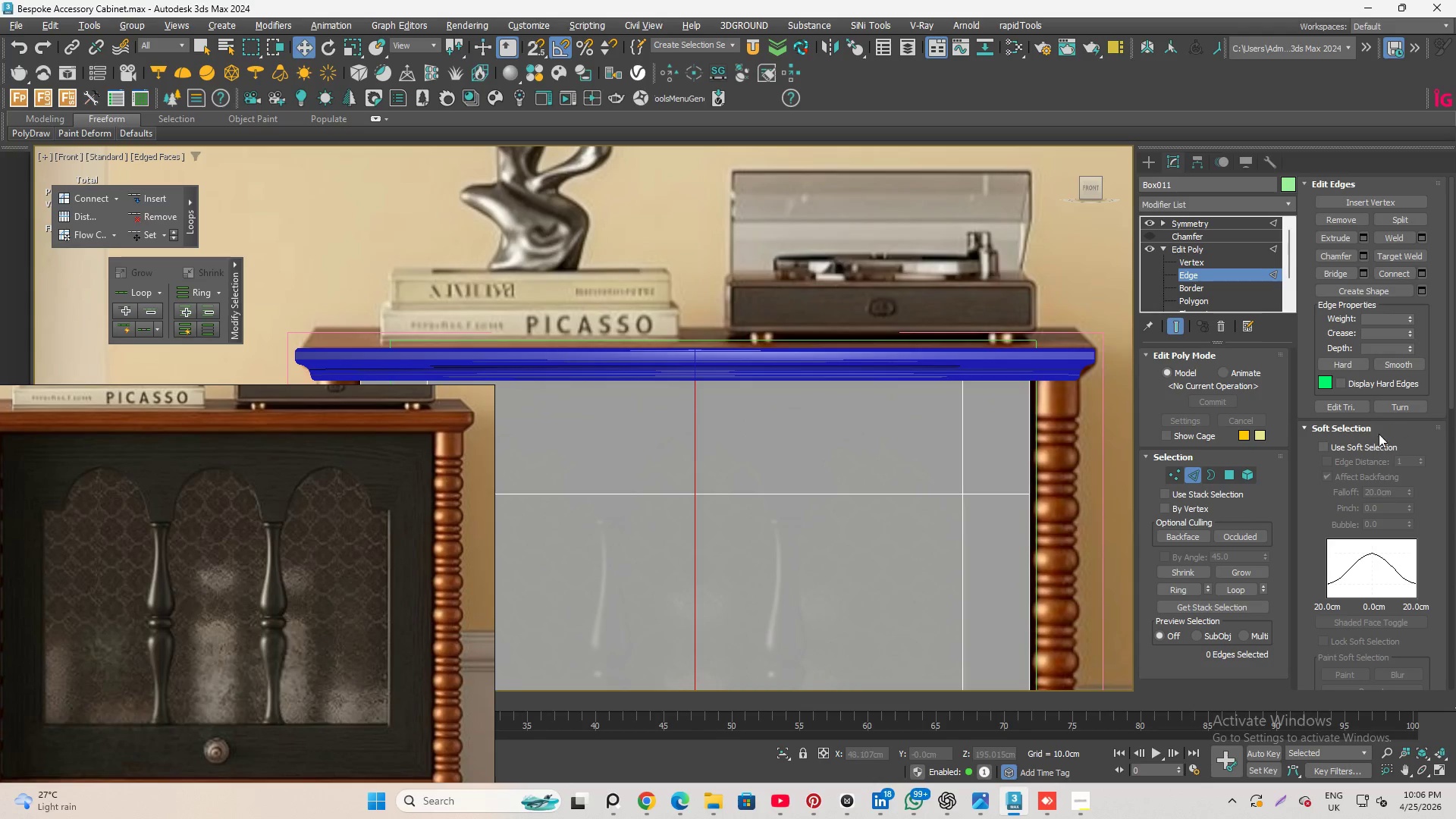 
key(Alt+1)
 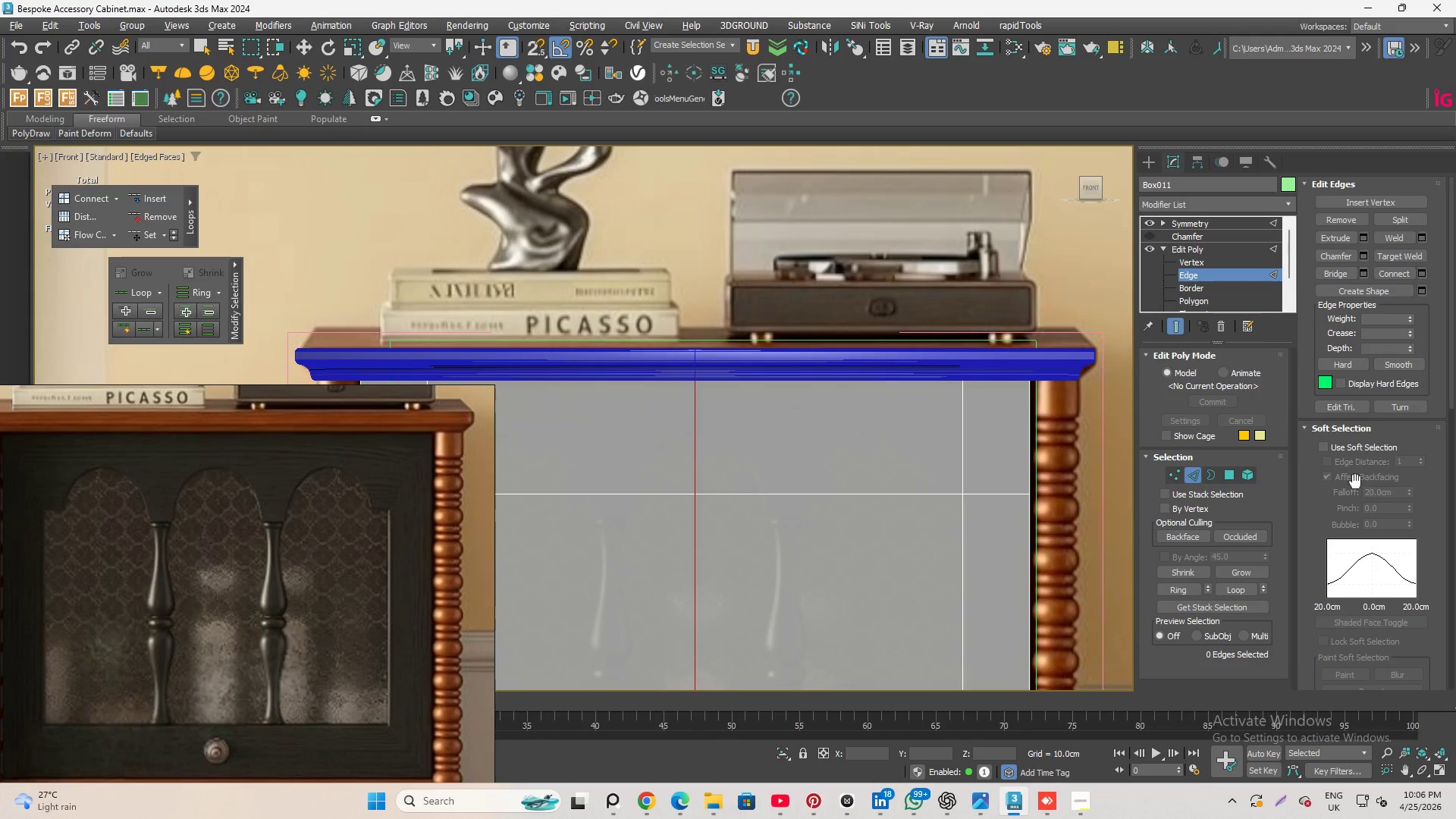 
wait(6.3)
 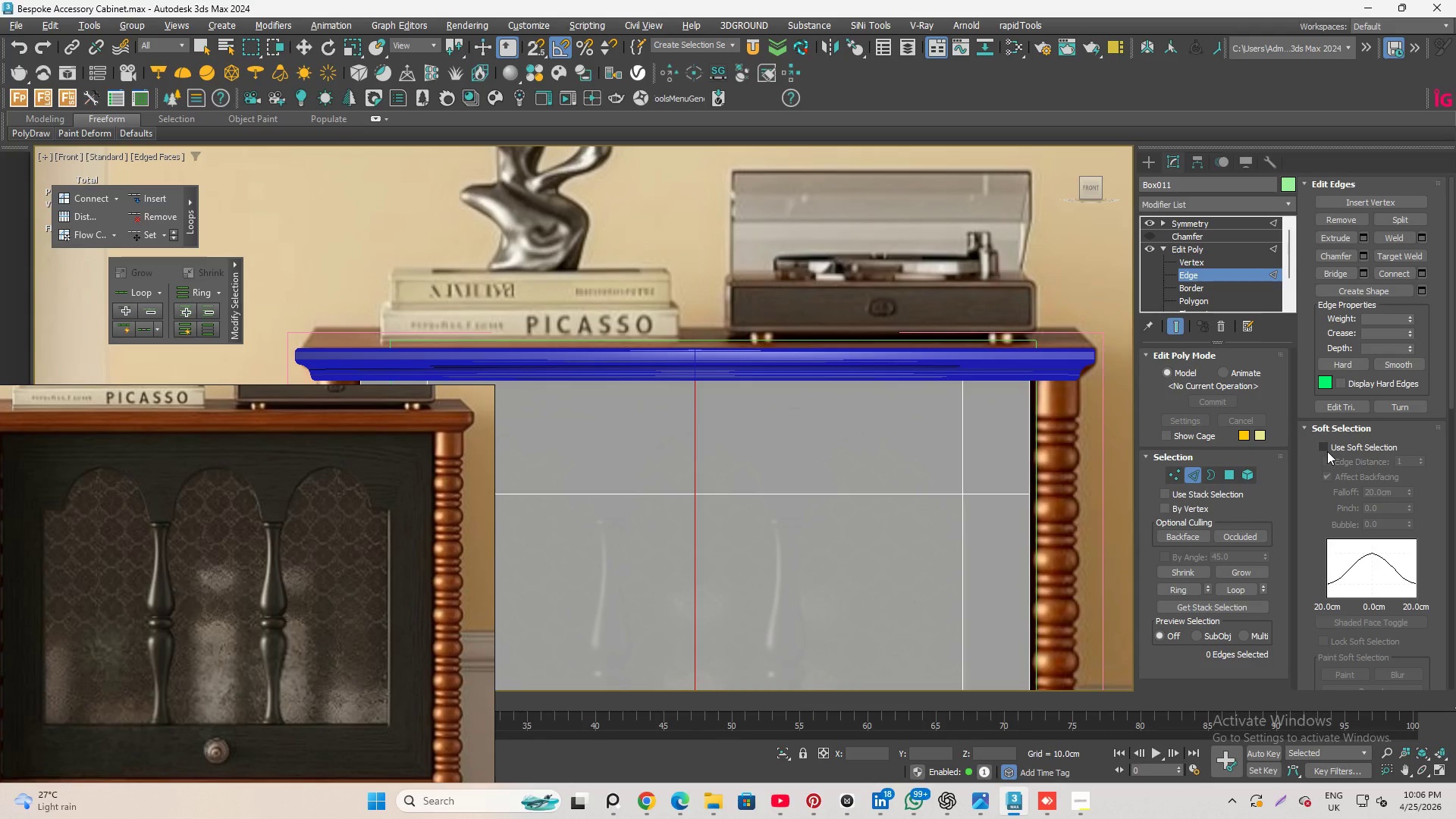 
key(Alt+1)
 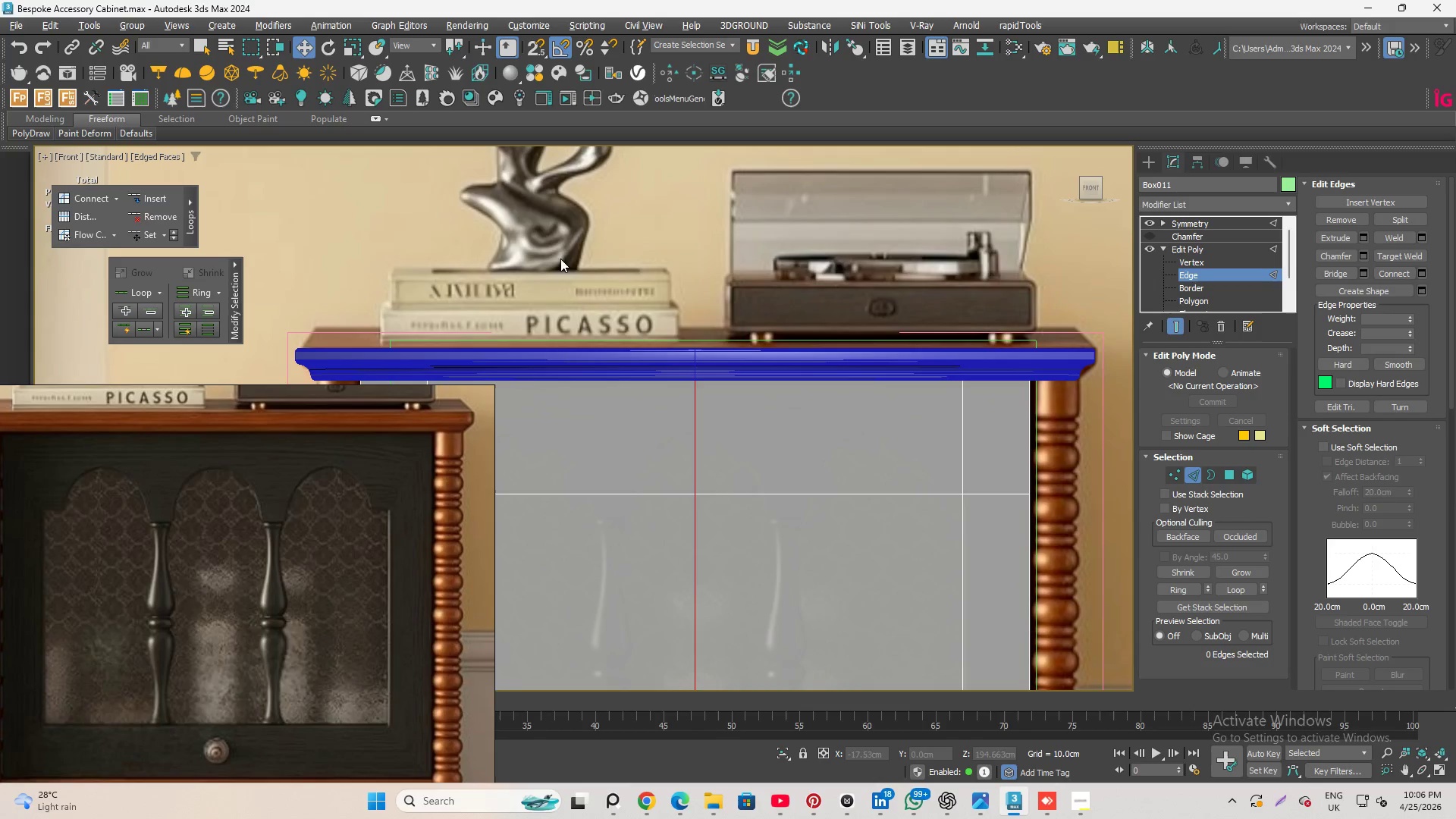 
scroll: coordinate [718, 425], scroll_direction: up, amount: 1.0
 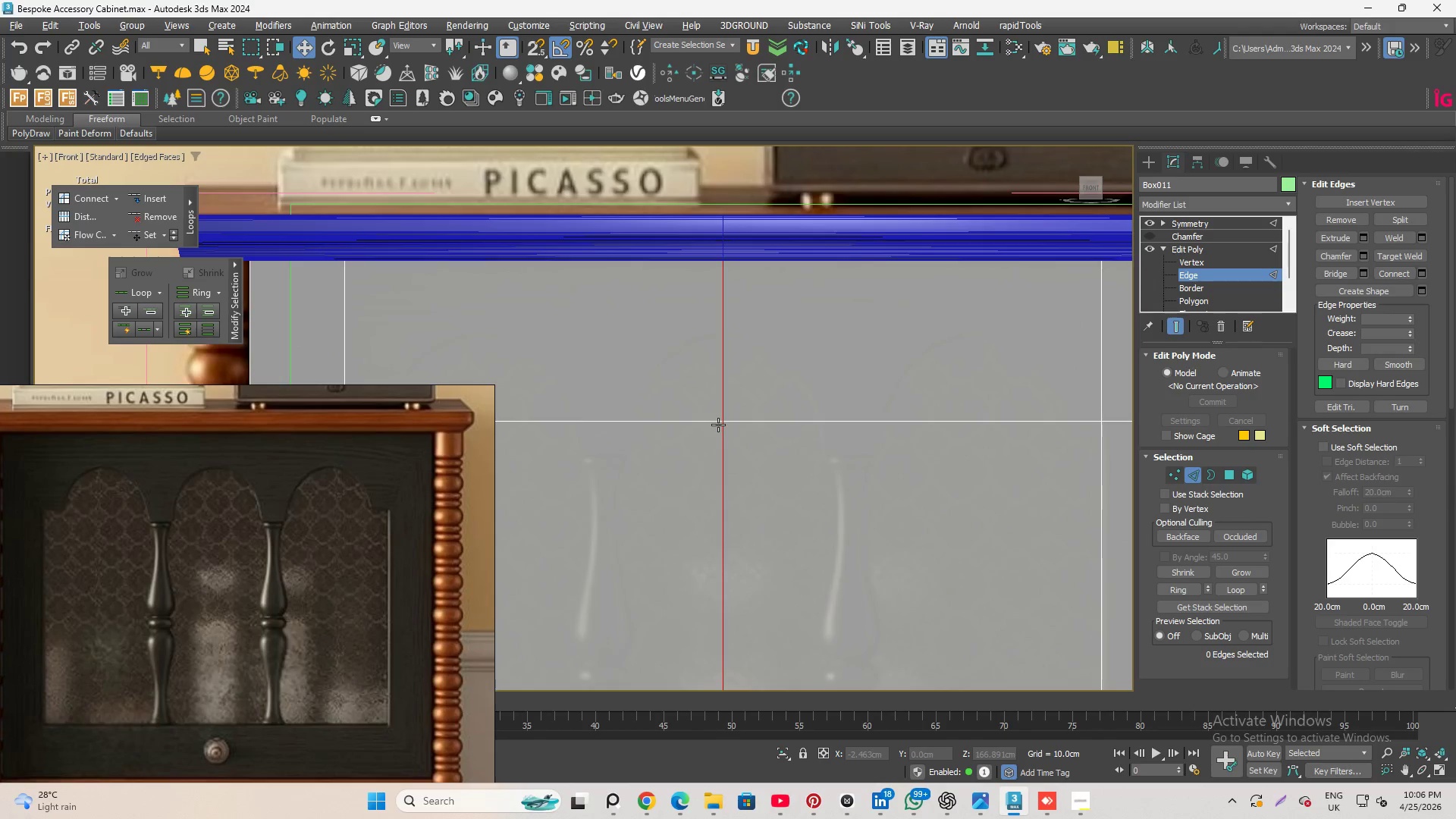 
key(Alt+1)
 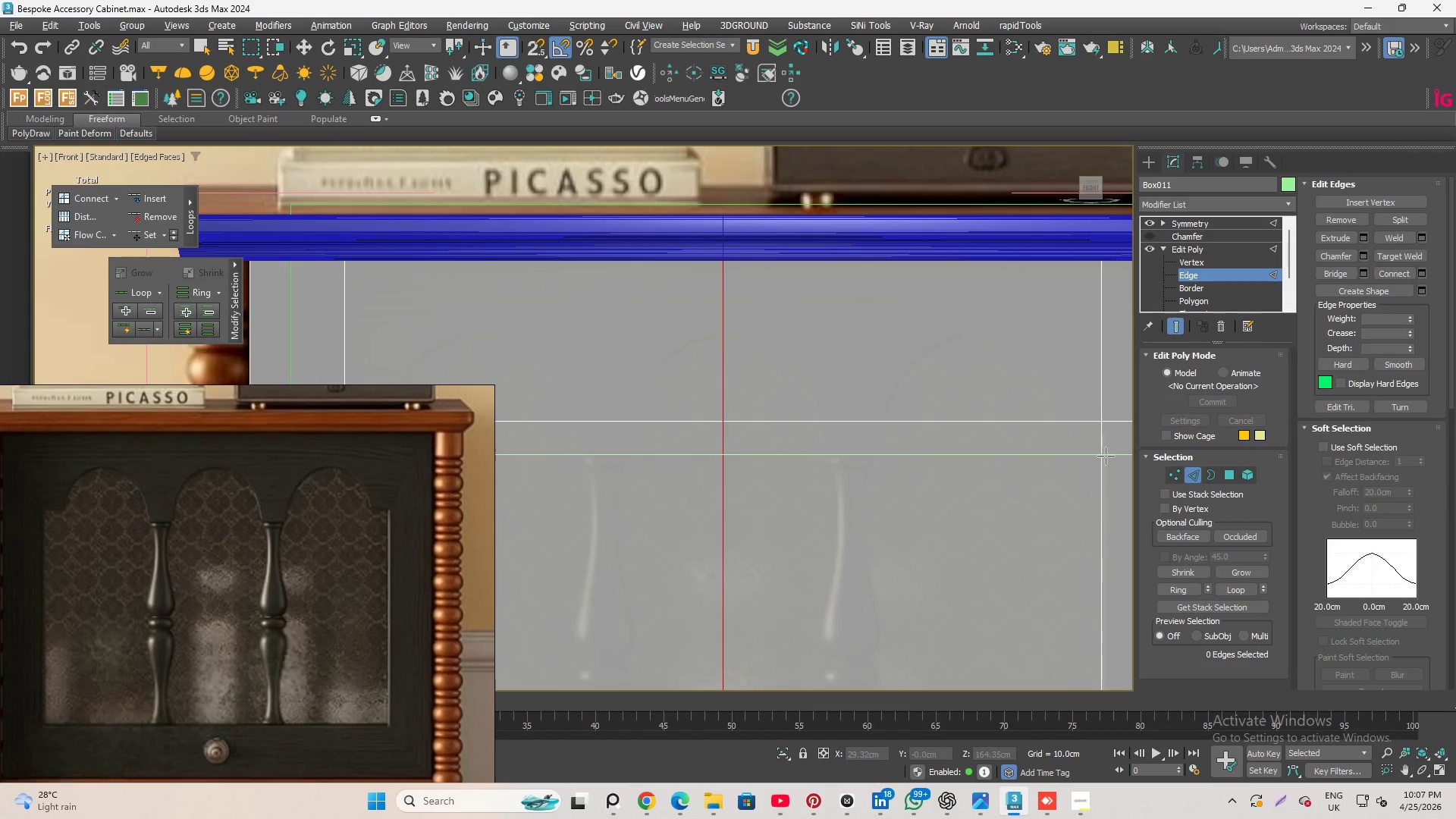 
wait(15.08)
 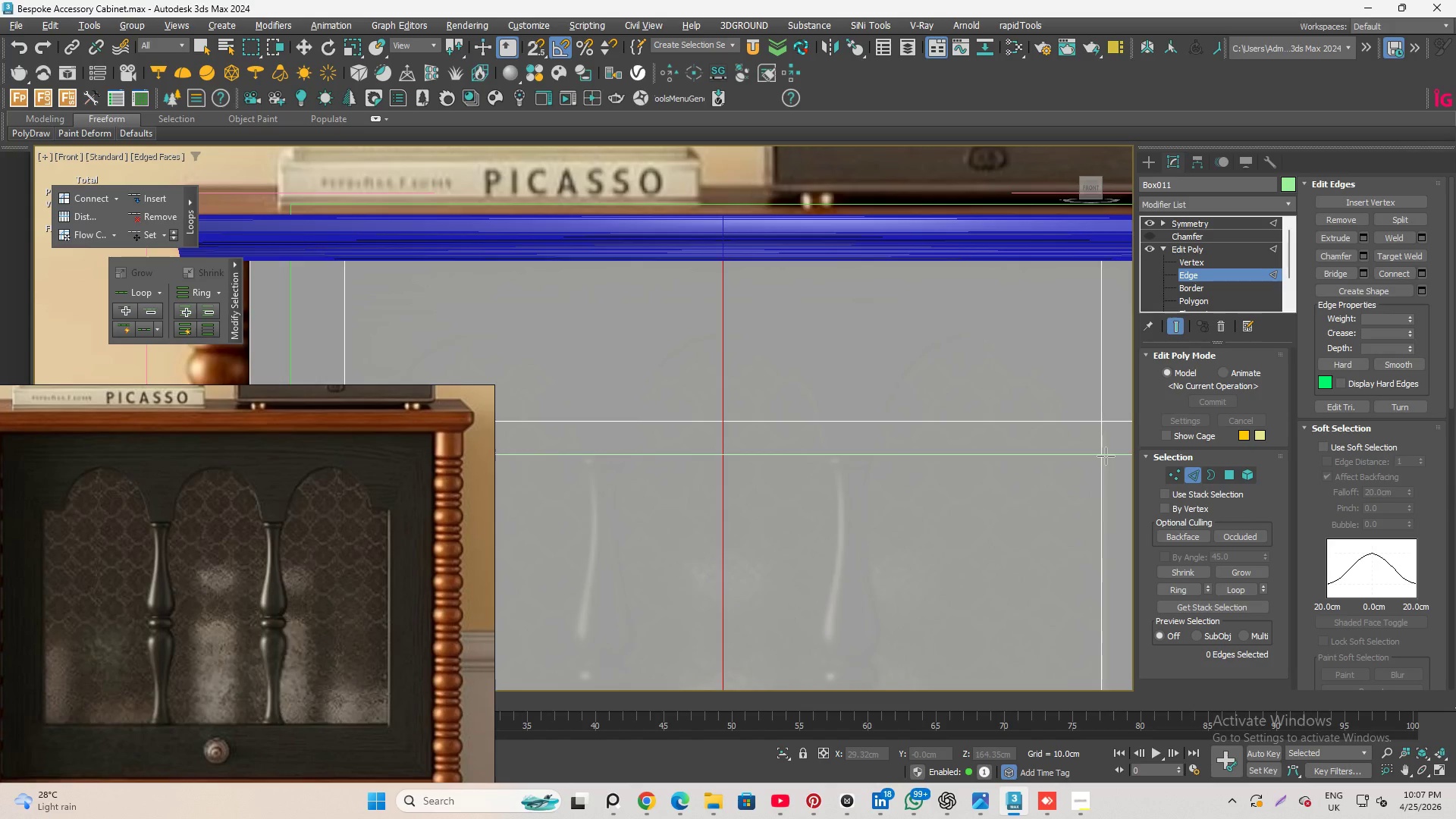 
left_click([1106, 456])
 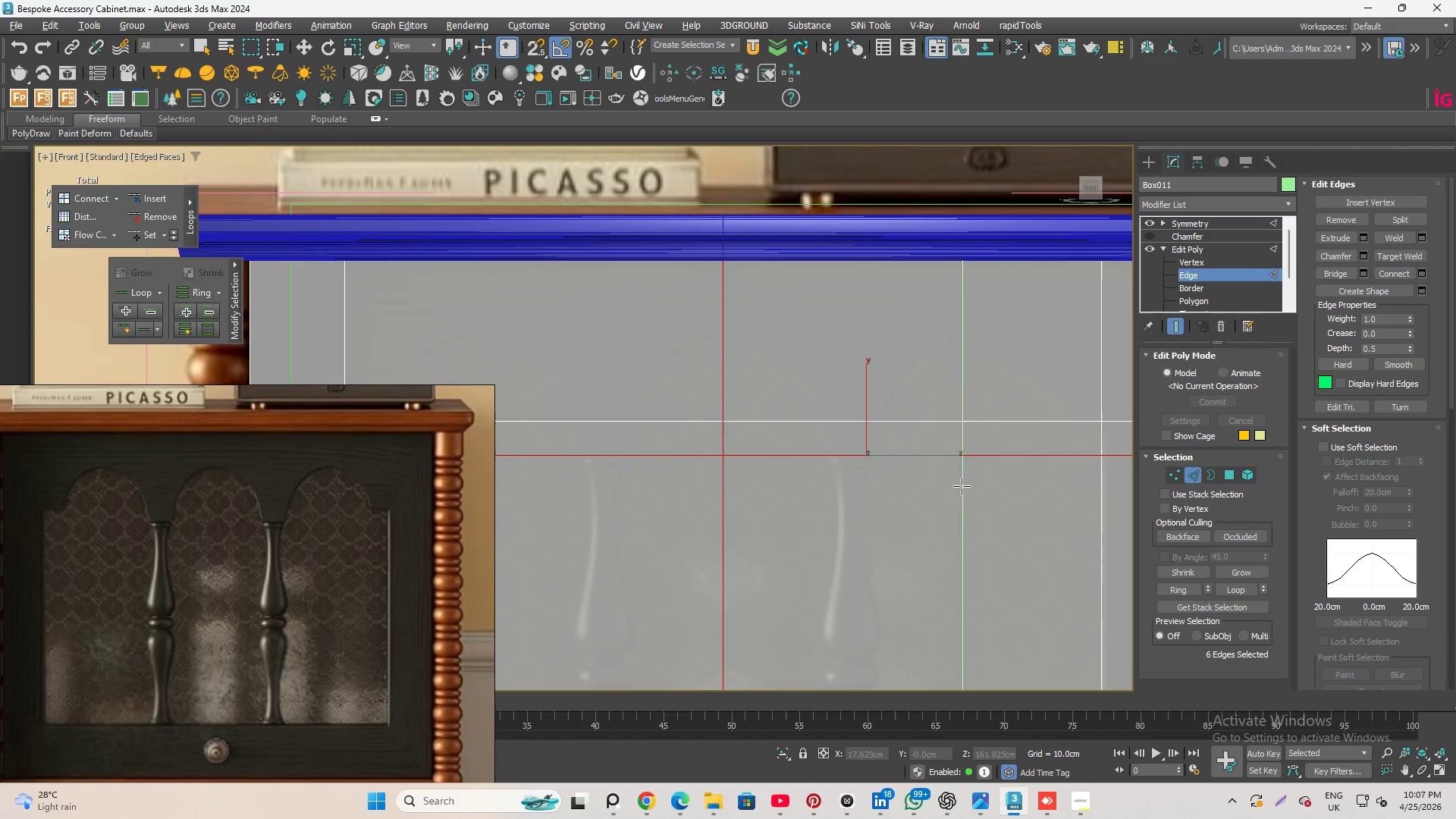 
right_click([962, 486])
 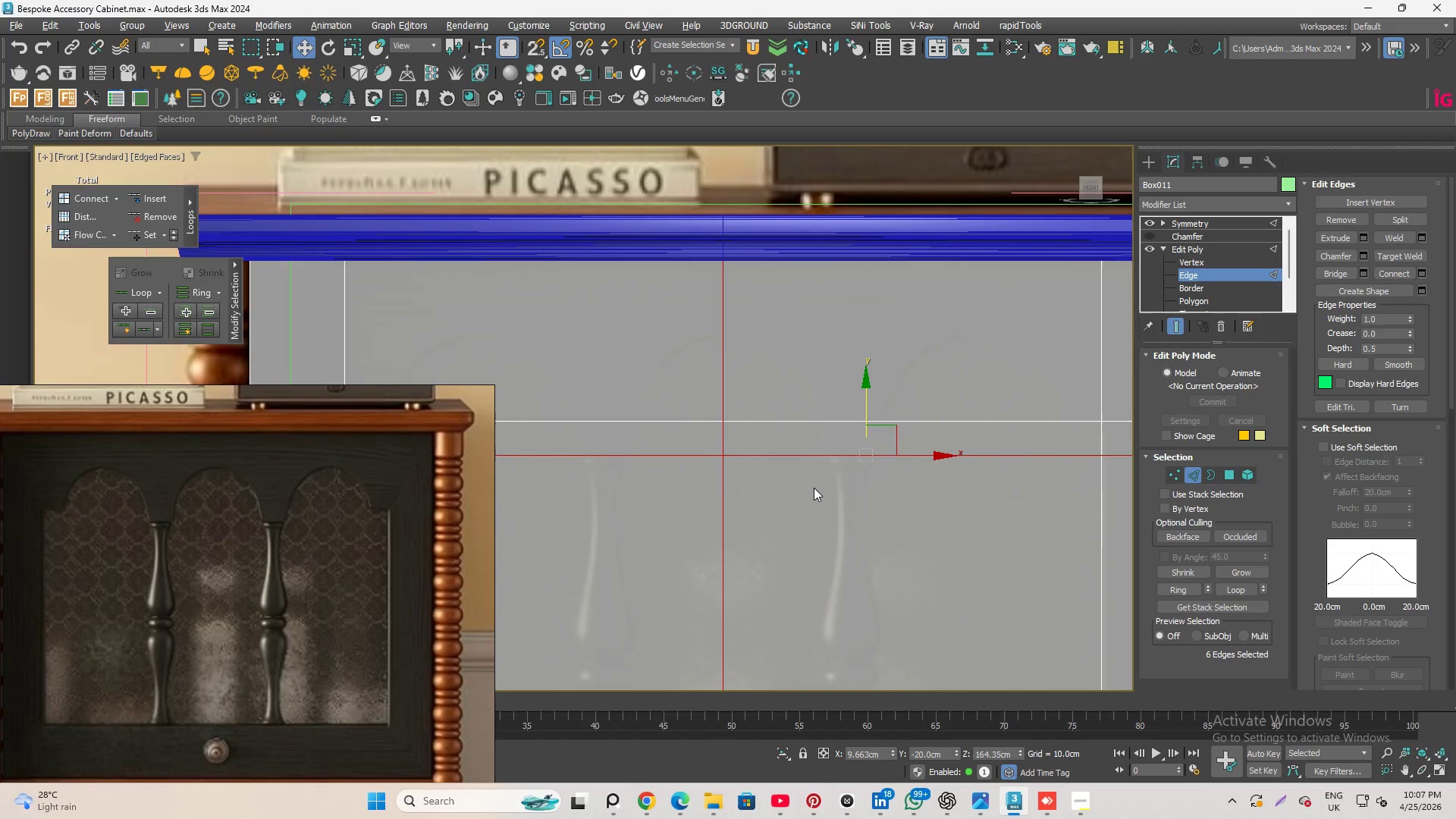 
wait(21.34)
 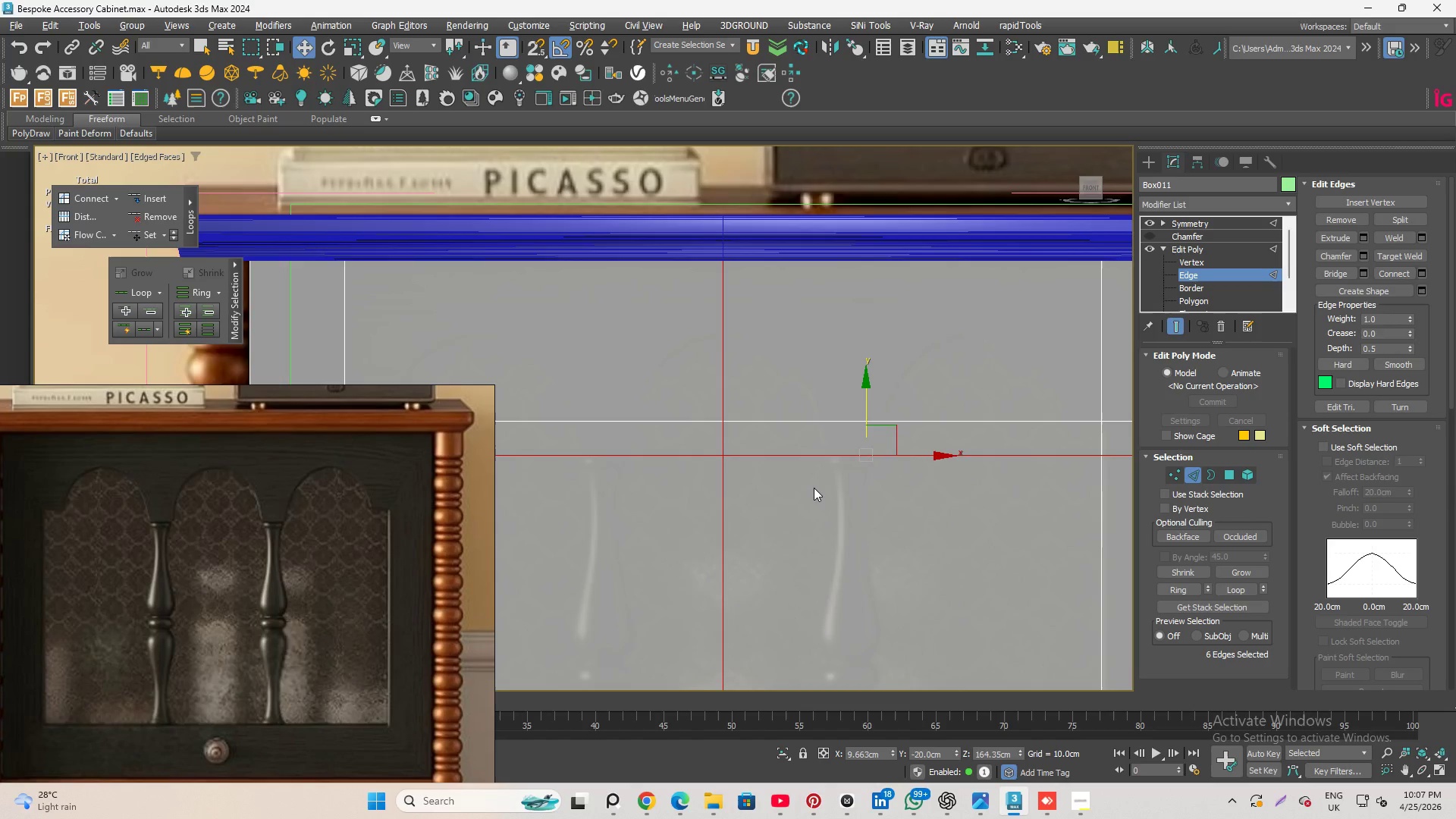 
scroll: coordinate [857, 408], scroll_direction: up, amount: 2.0
 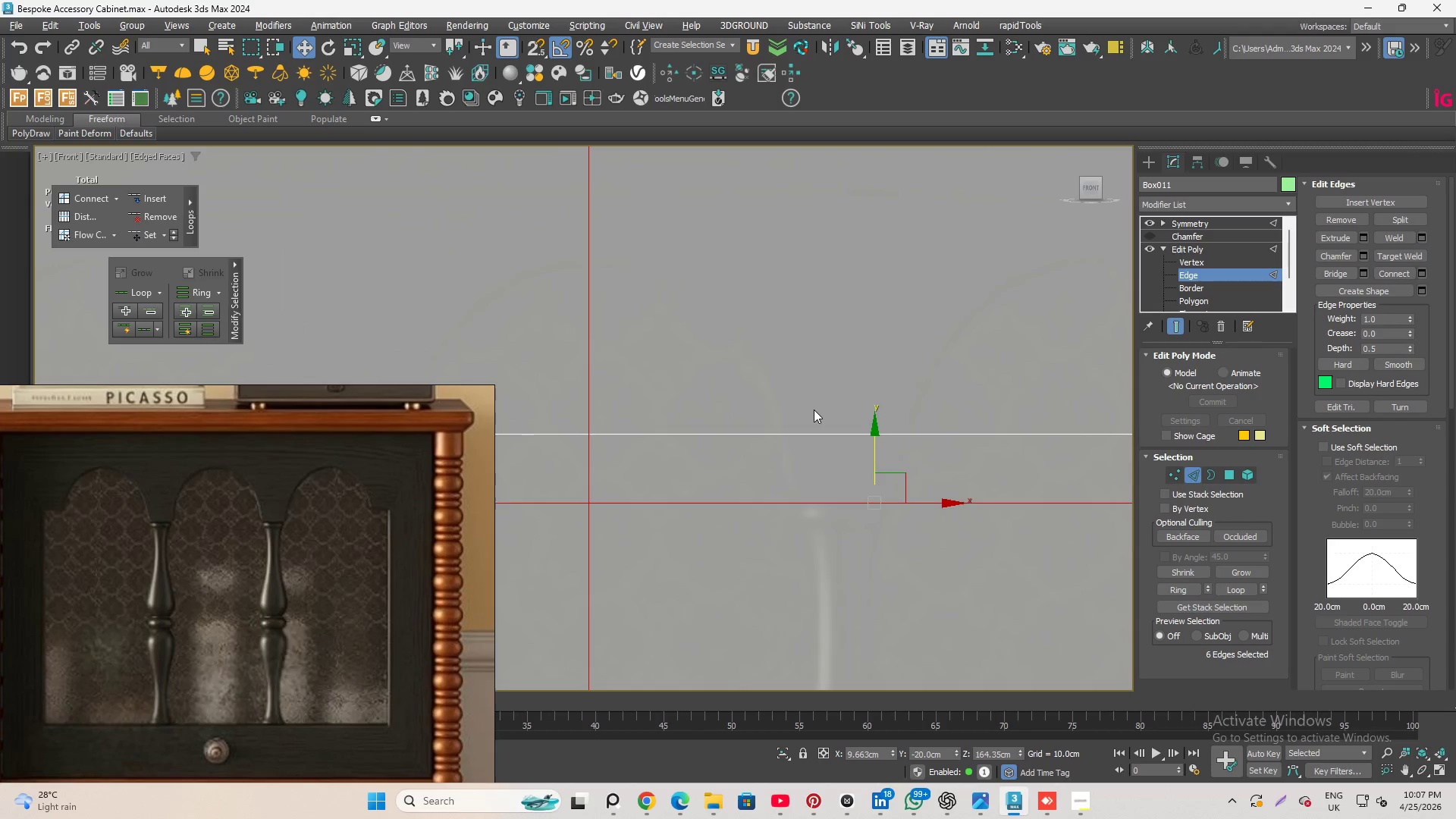 
scroll: coordinate [800, 406], scroll_direction: down, amount: 2.0
 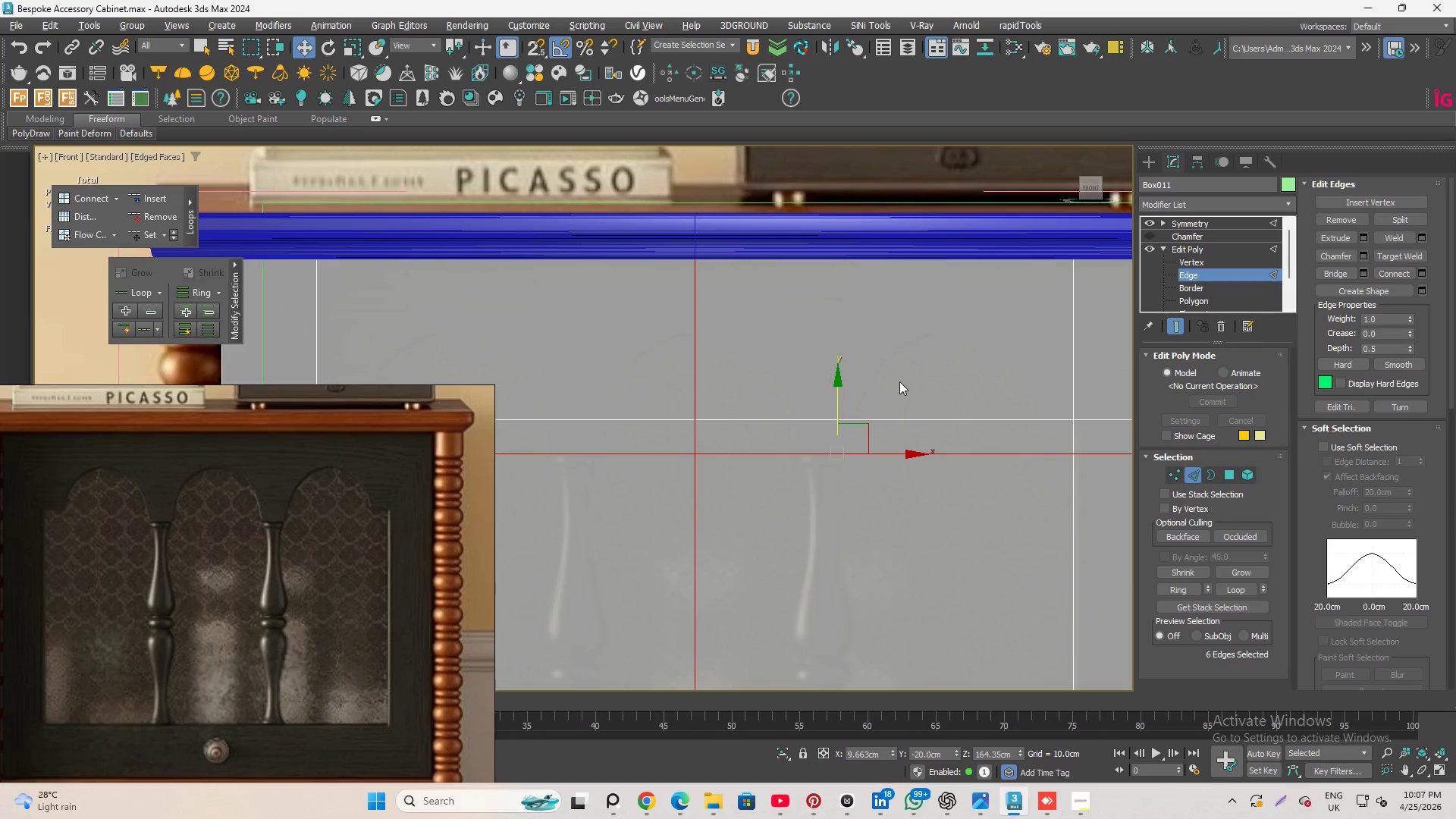 
wait(5.29)
 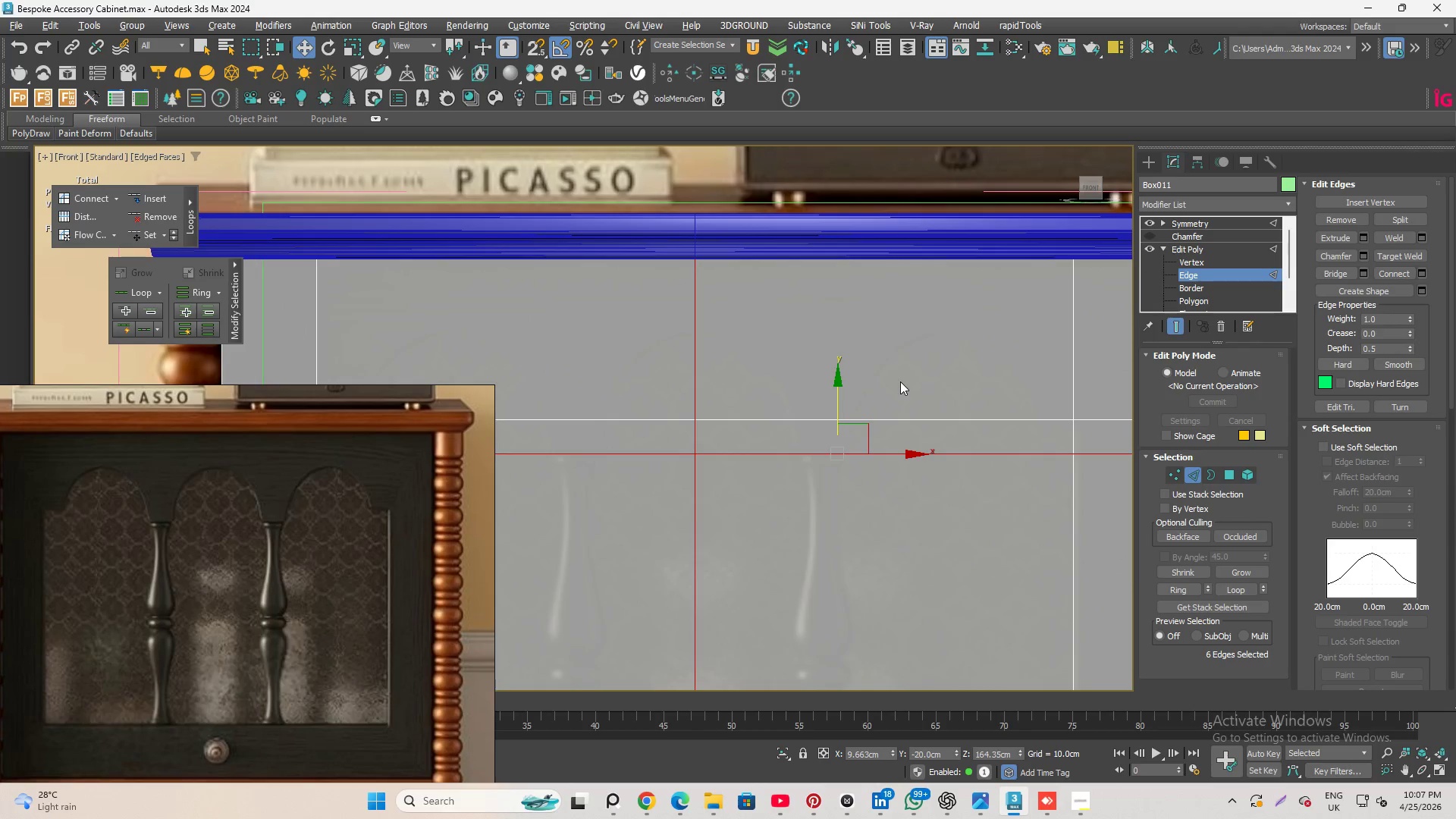 
scroll: coordinate [821, 436], scroll_direction: down, amount: 3.0
 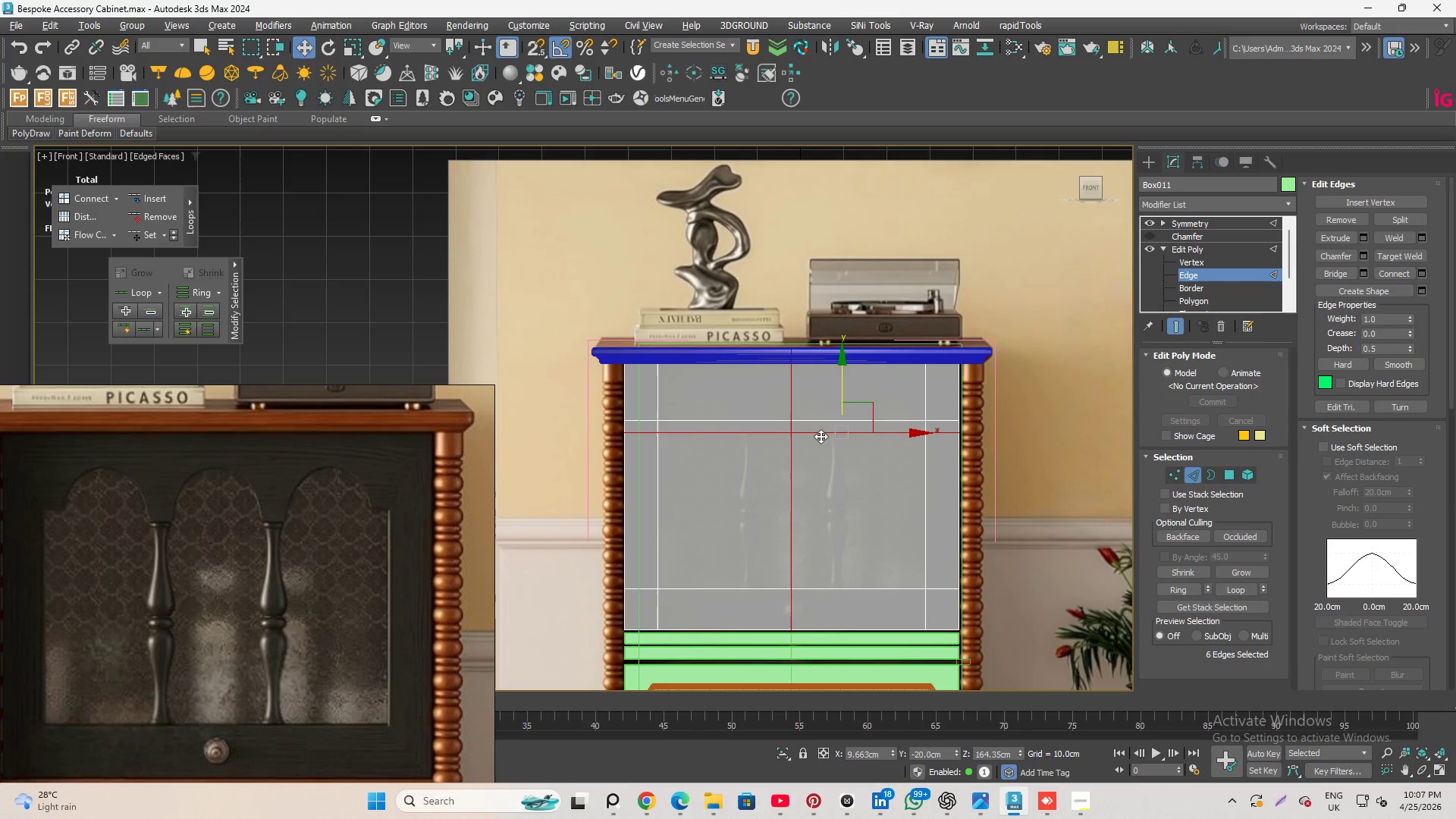 
scroll: coordinate [929, 237], scroll_direction: up, amount: 4.0
 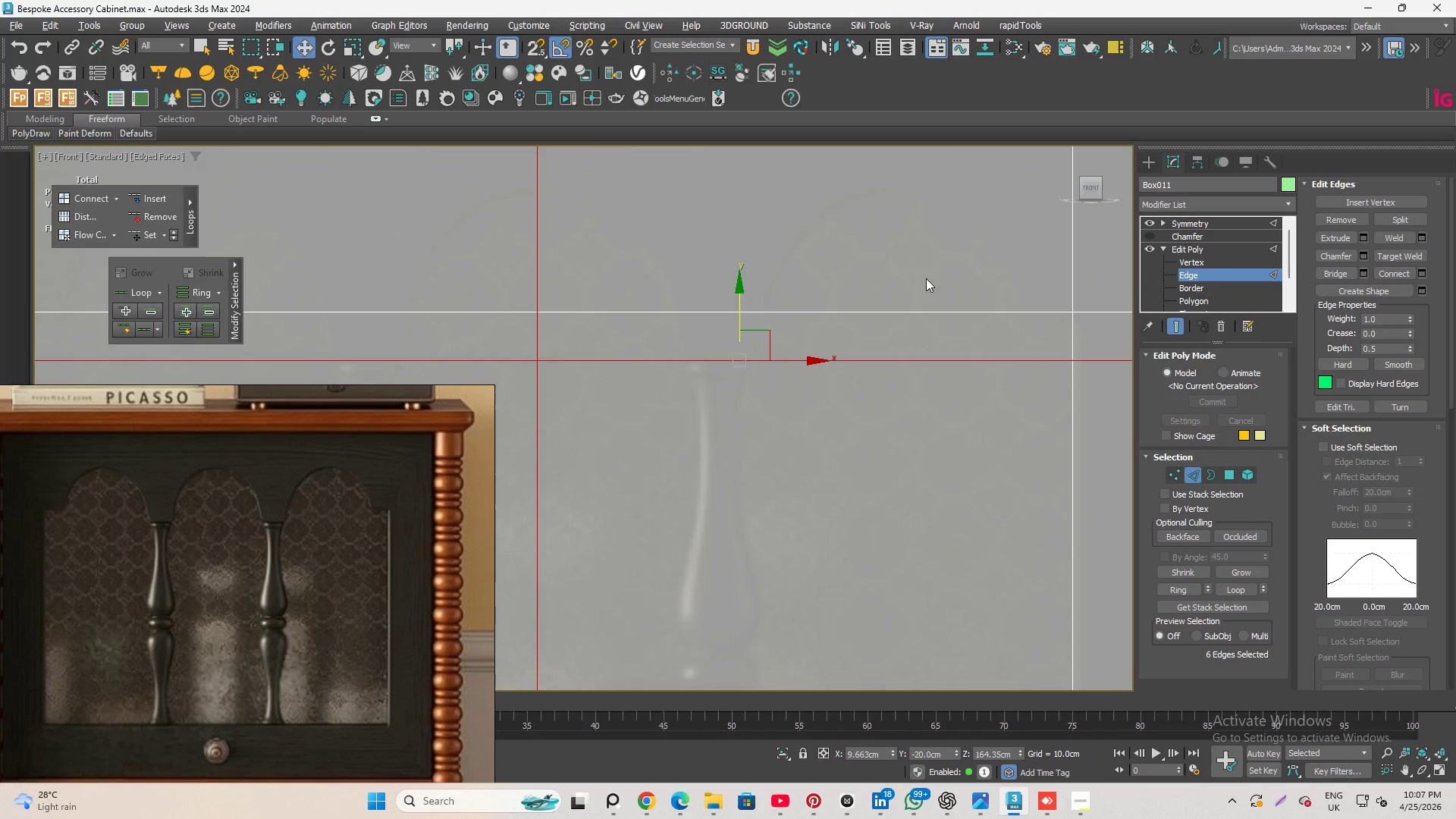 
scroll: coordinate [814, 366], scroll_direction: down, amount: 3.0
 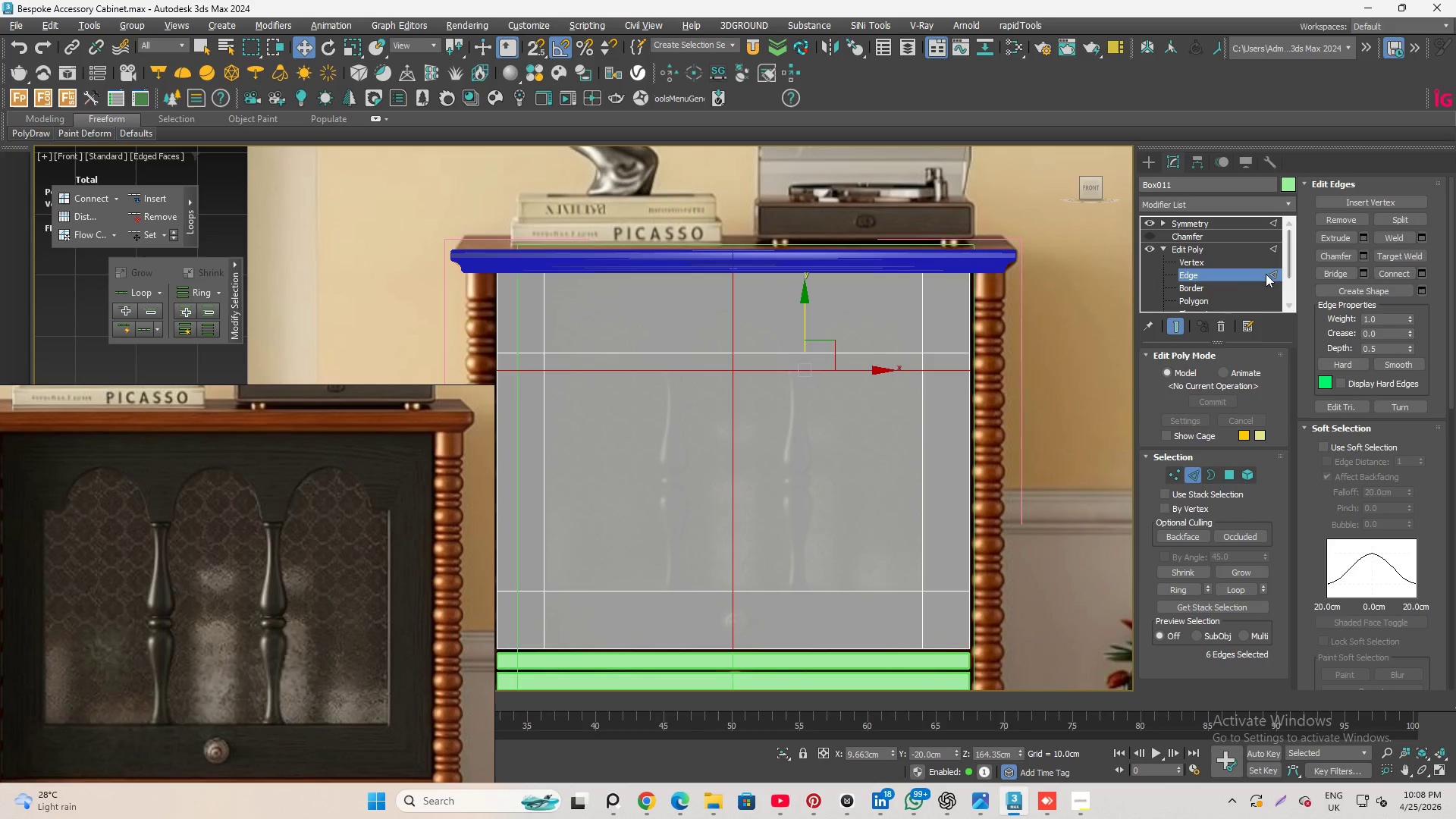 
left_click([1232, 275])
 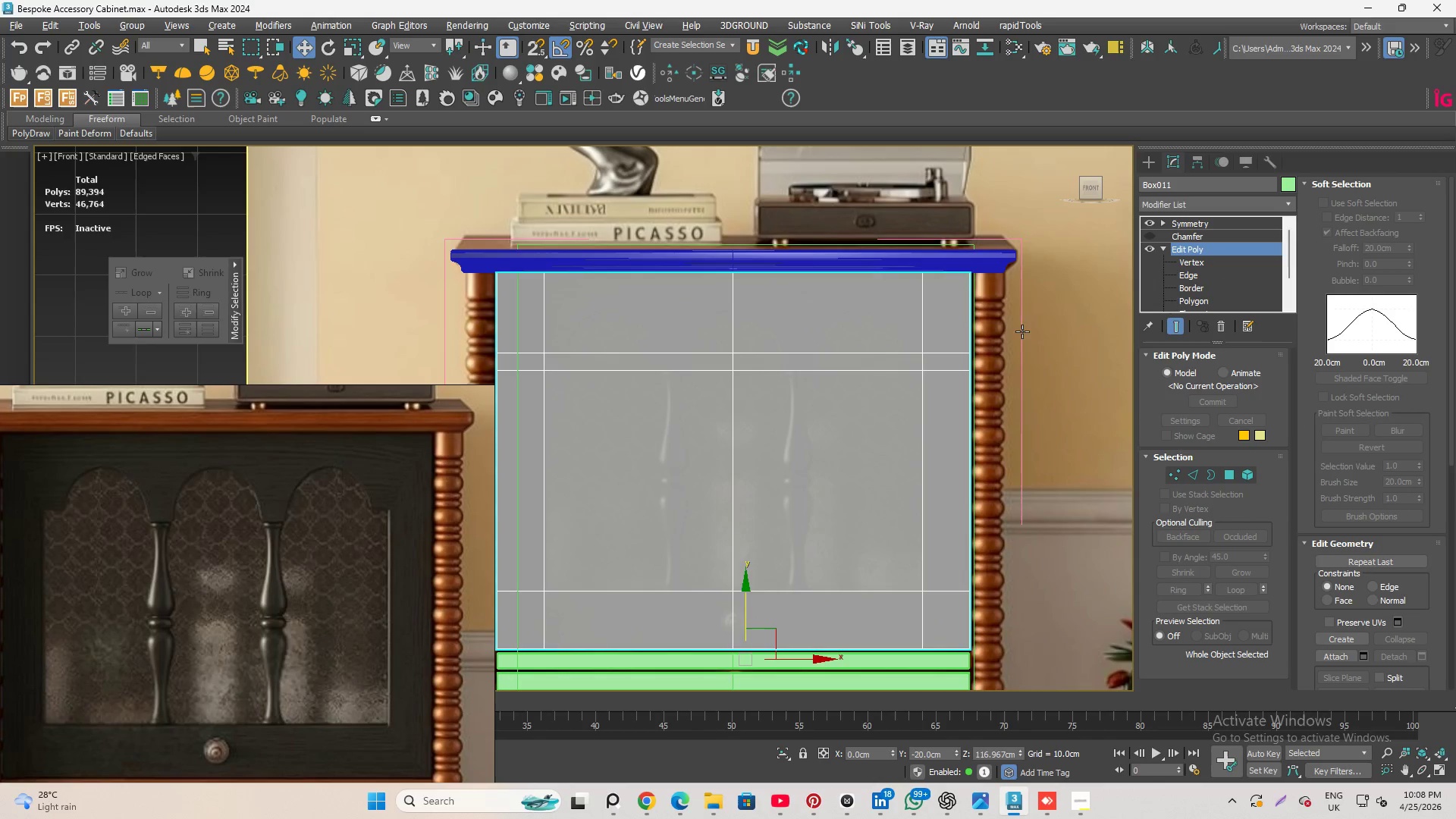 
left_click([1072, 325])
 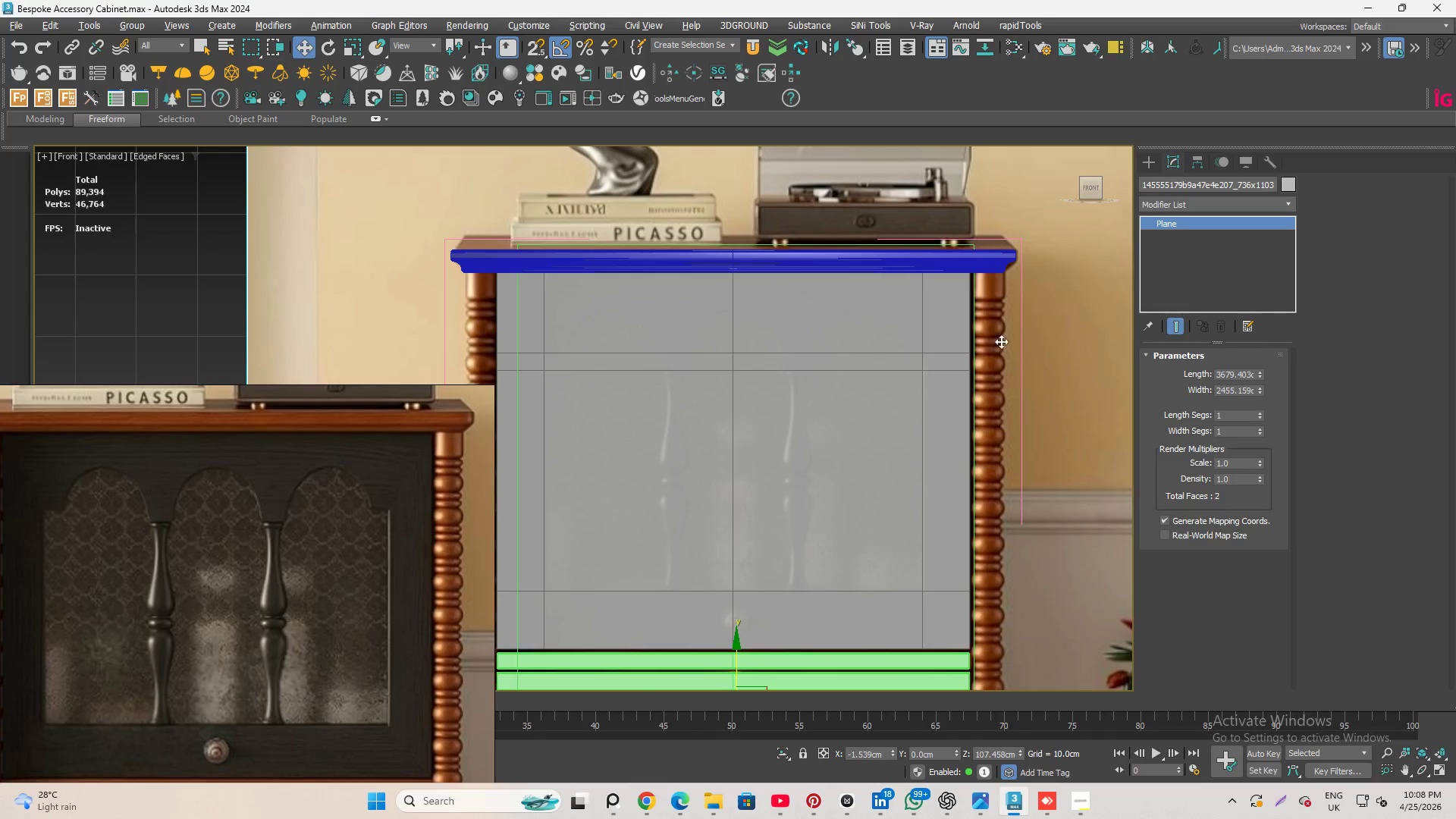 
scroll: coordinate [995, 344], scroll_direction: down, amount: 2.0
 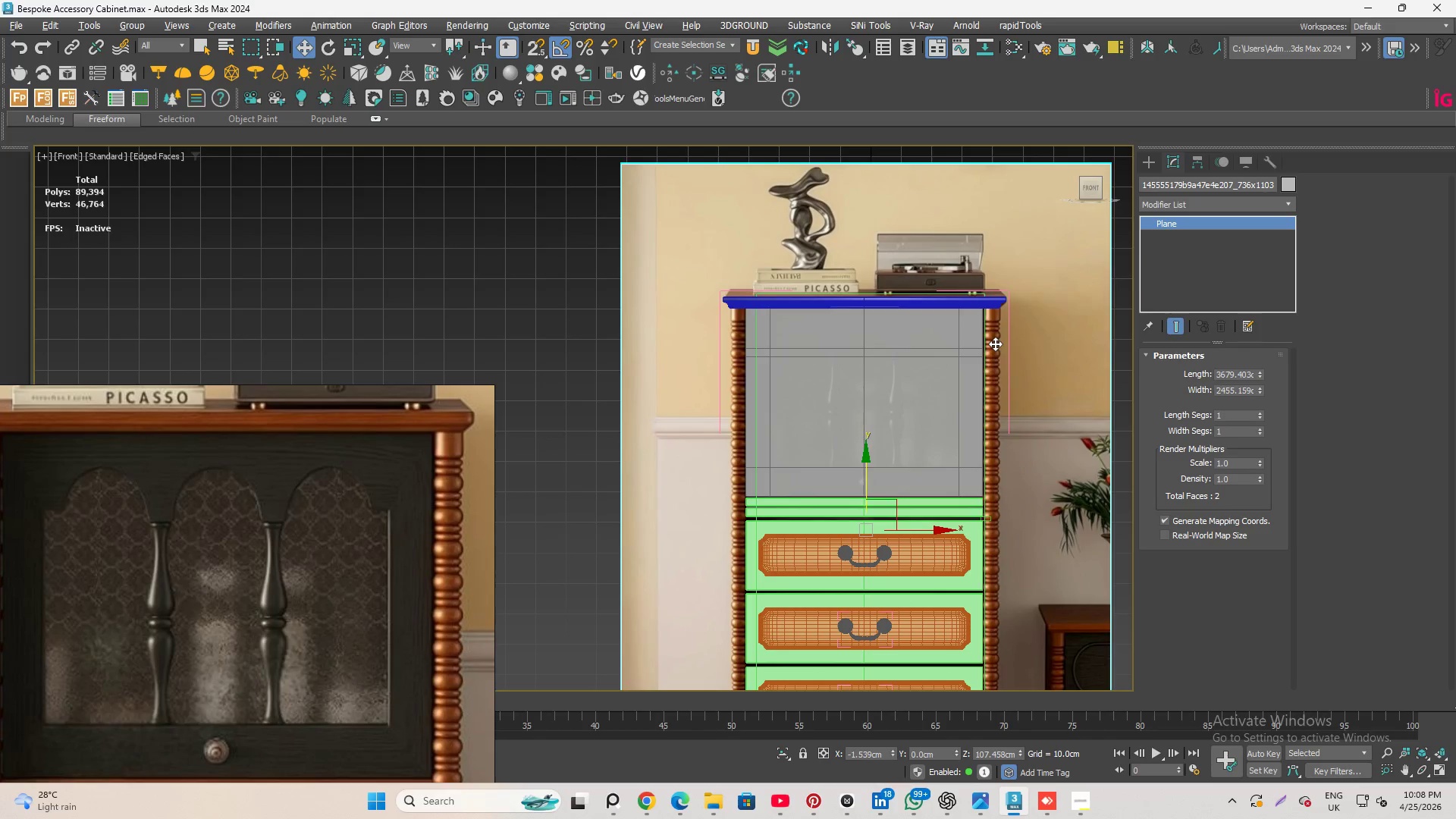 
key(Alt+Q)
 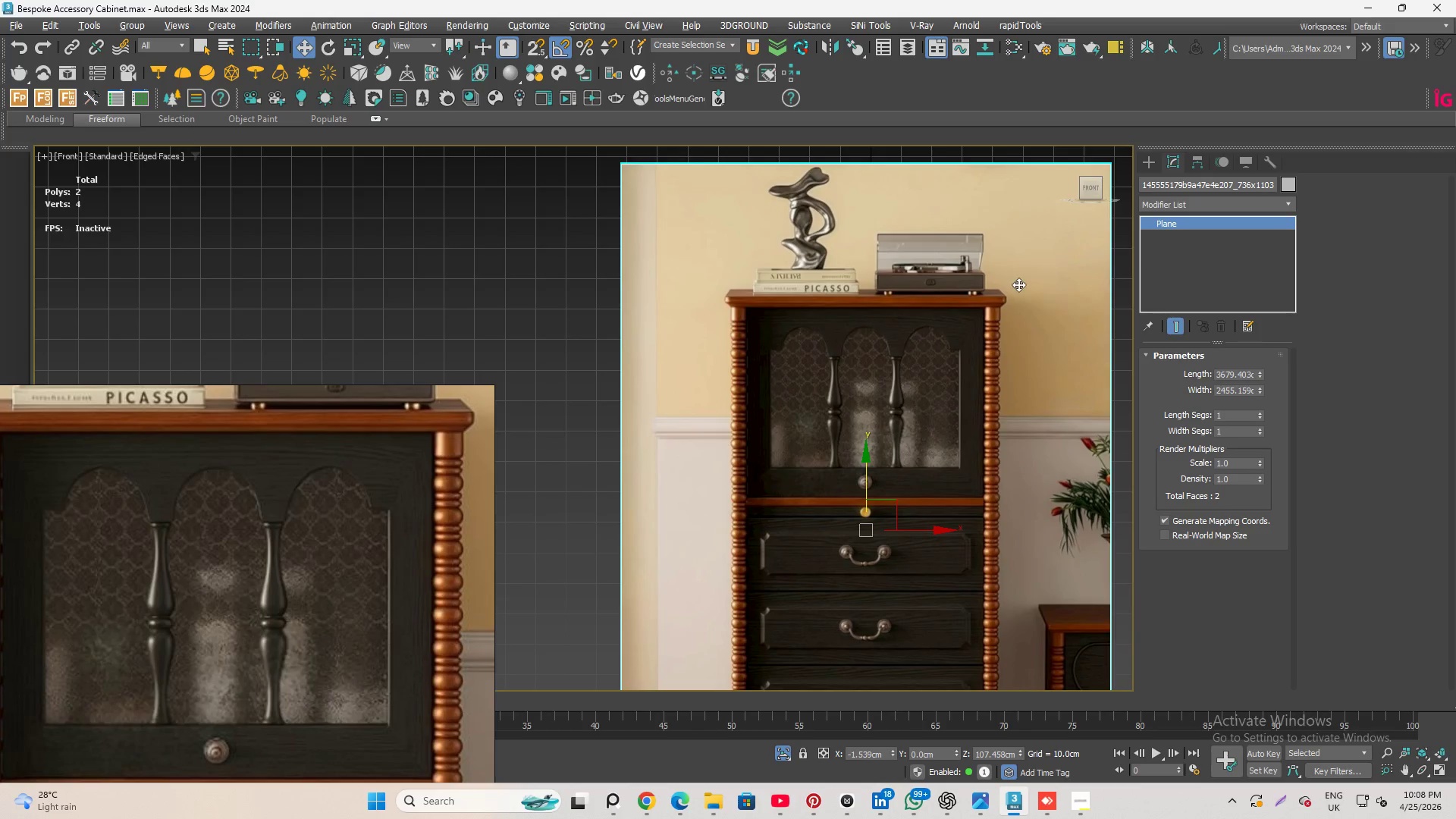 
scroll: coordinate [934, 358], scroll_direction: up, amount: 4.0
 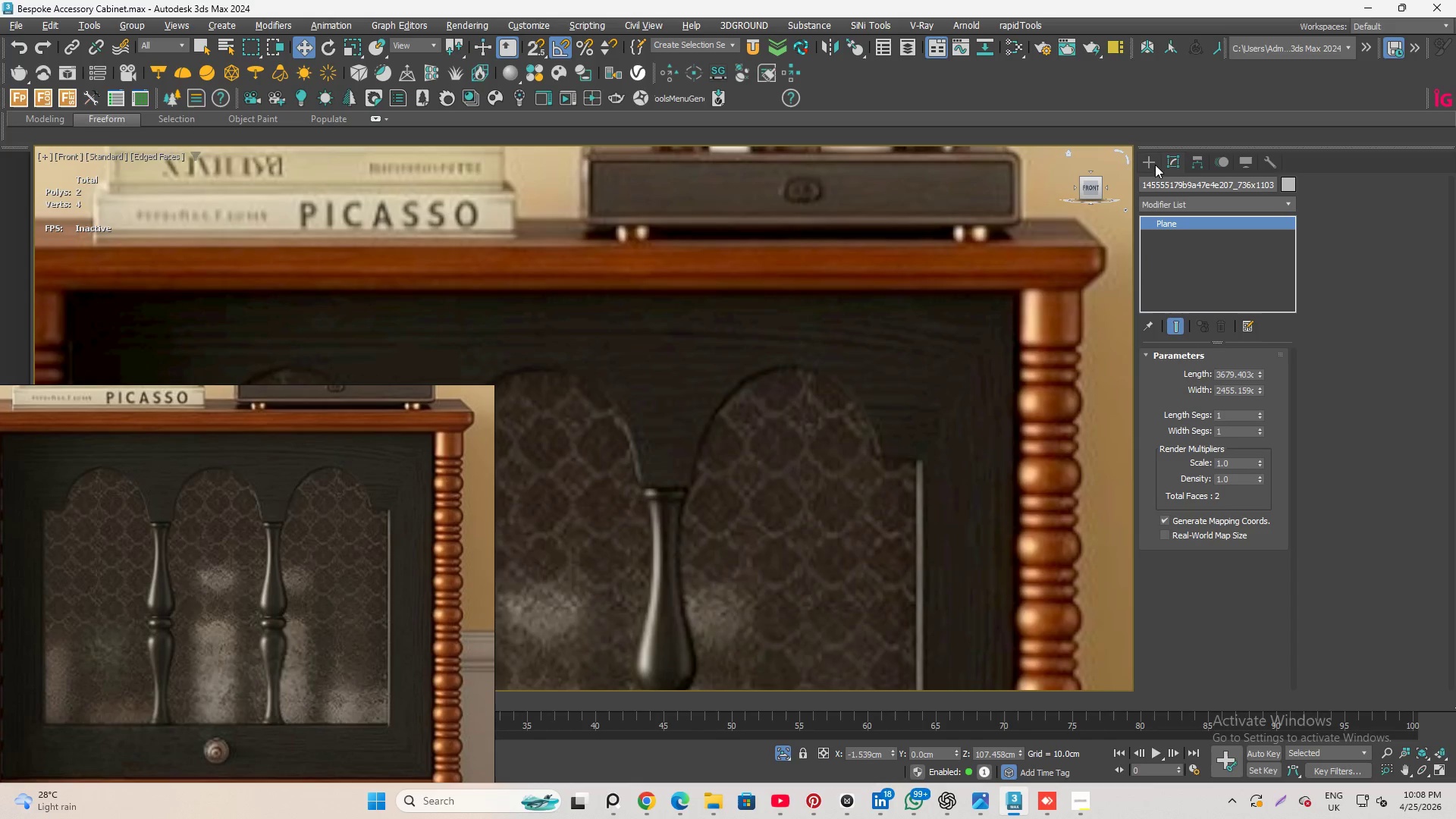 
left_click([1156, 162])
 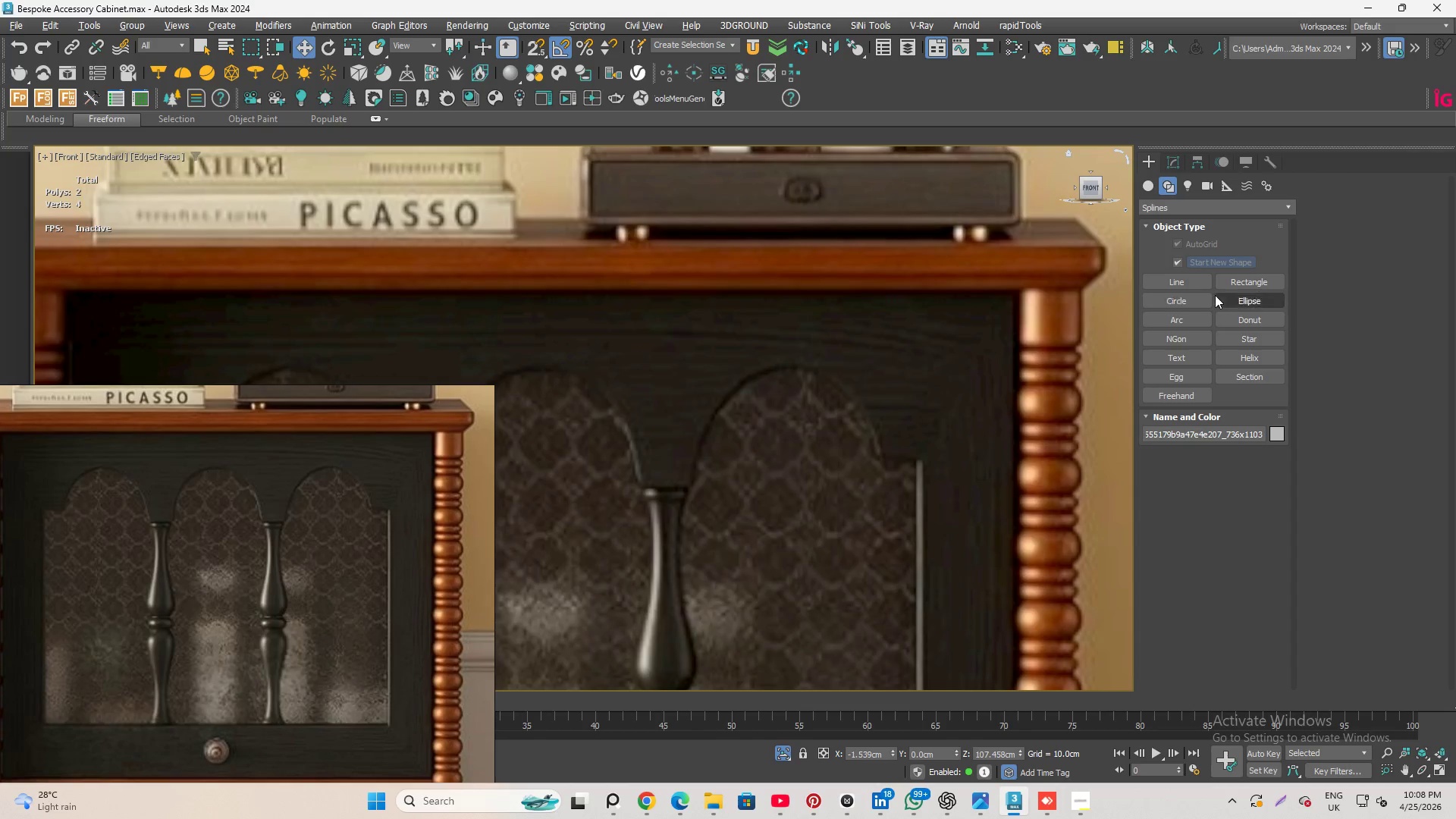 
left_click([1190, 295])
 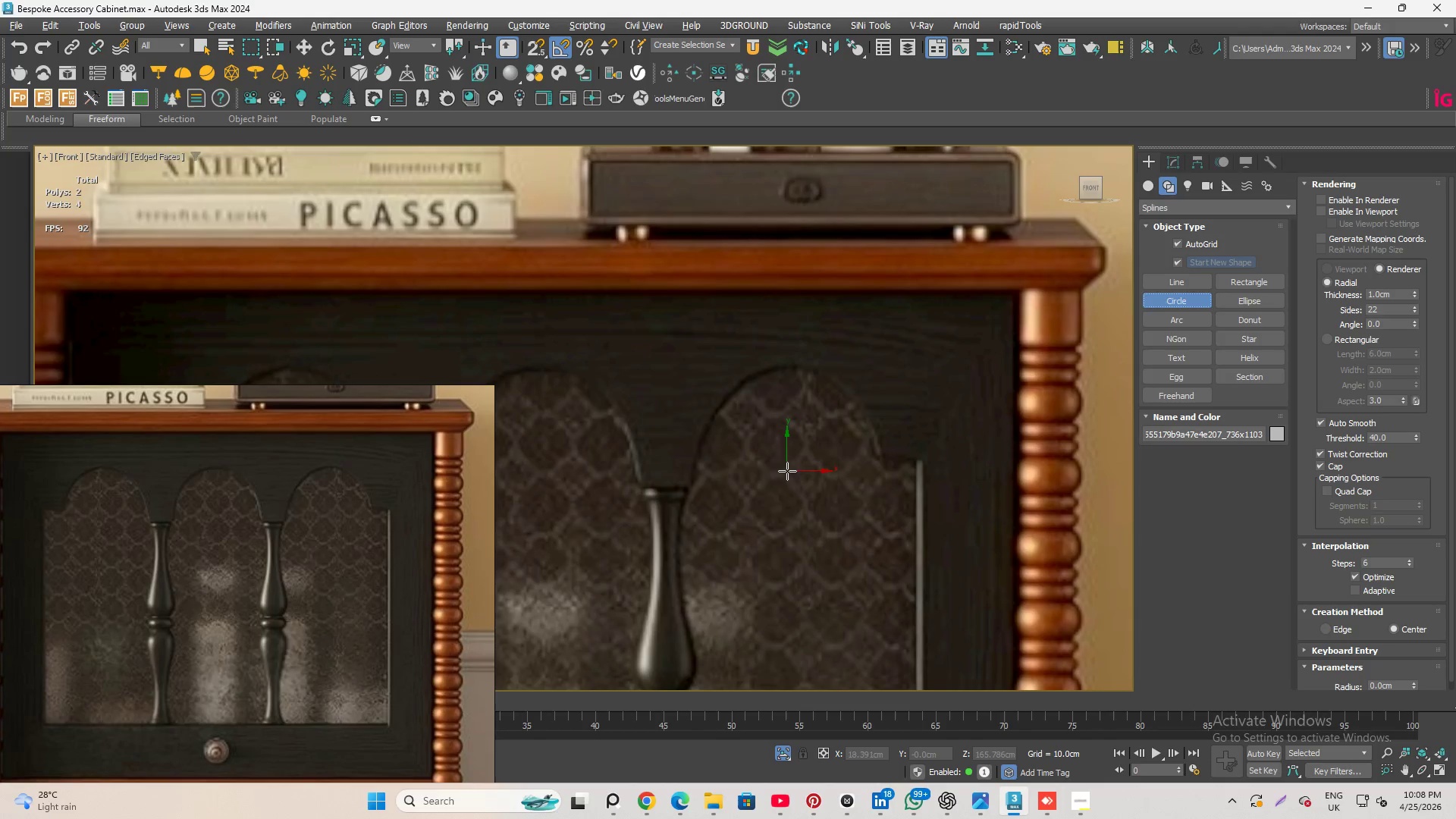 
left_click_drag(start_coordinate=[787, 471], to_coordinate=[868, 410])
 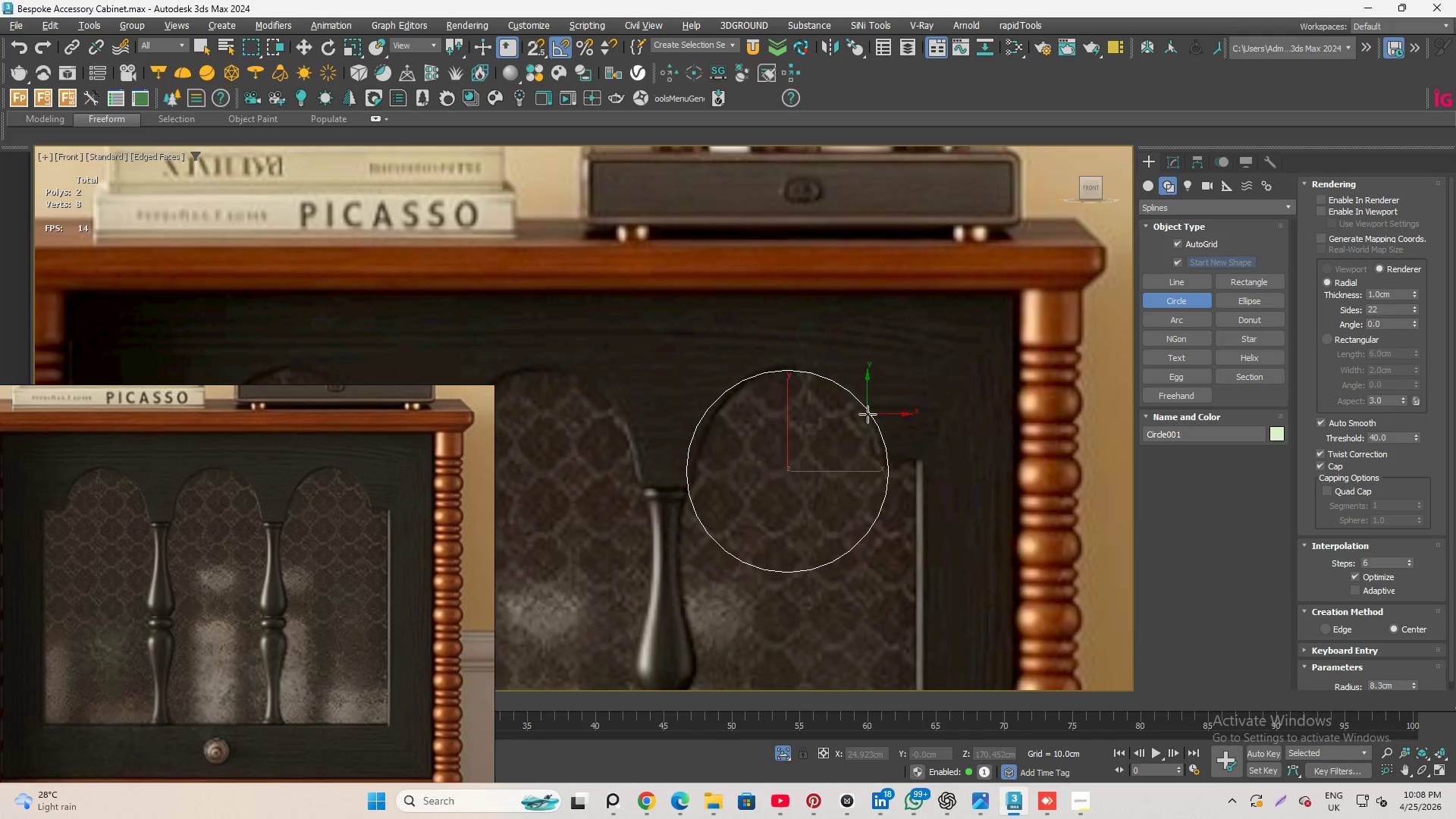 
key(R)
 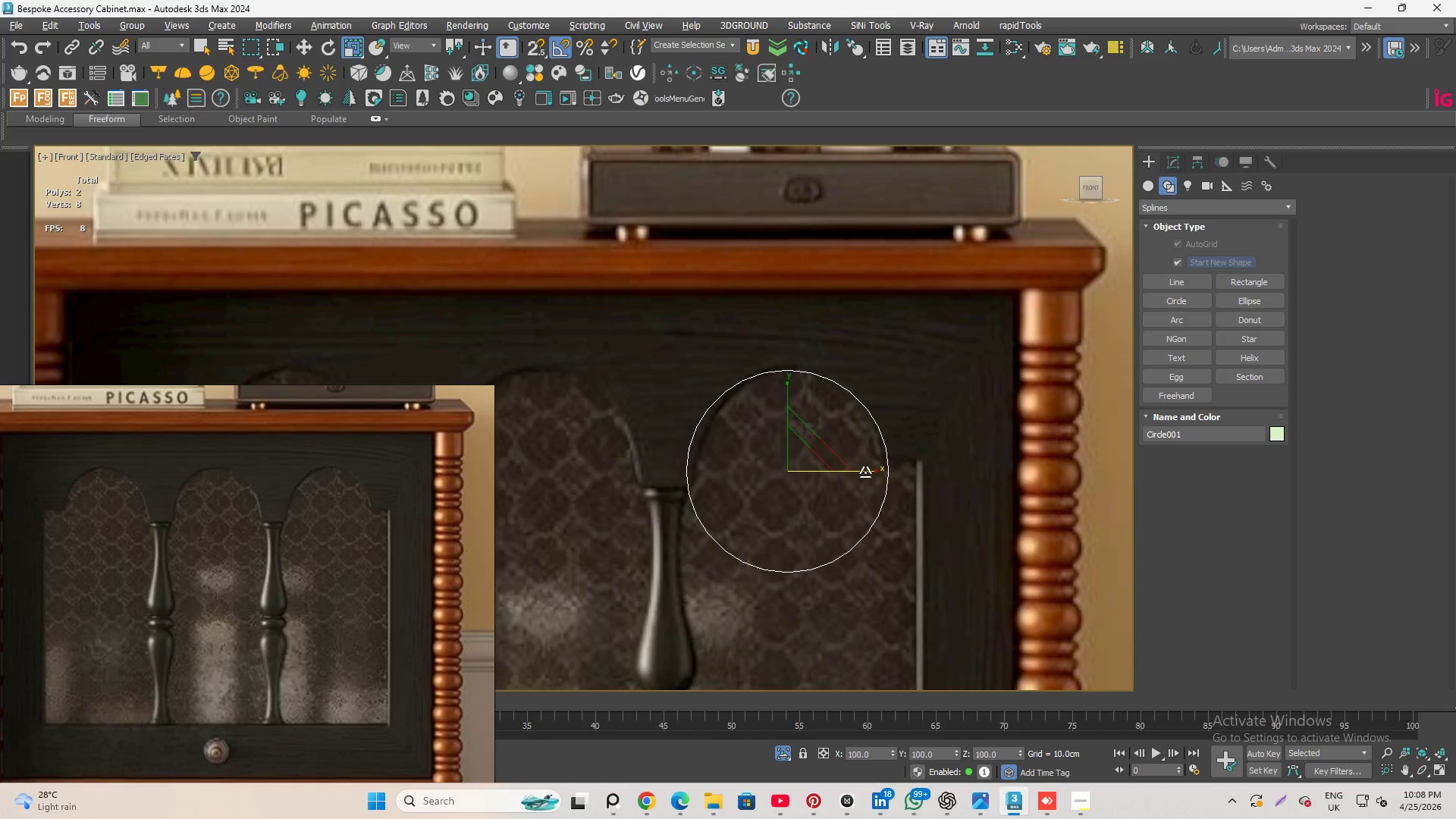 
left_click_drag(start_coordinate=[864, 472], to_coordinate=[859, 471])
 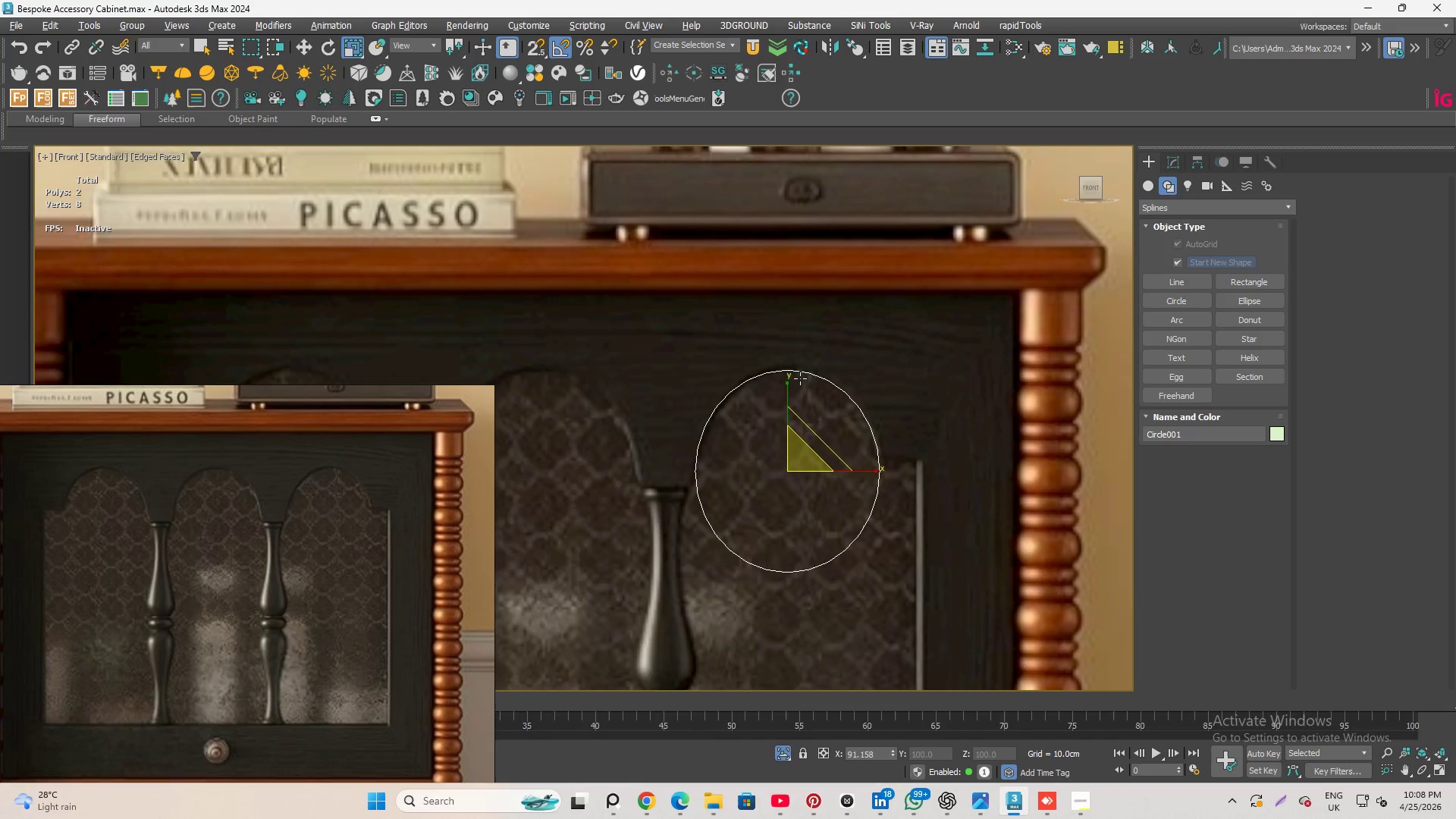 
key(W)
 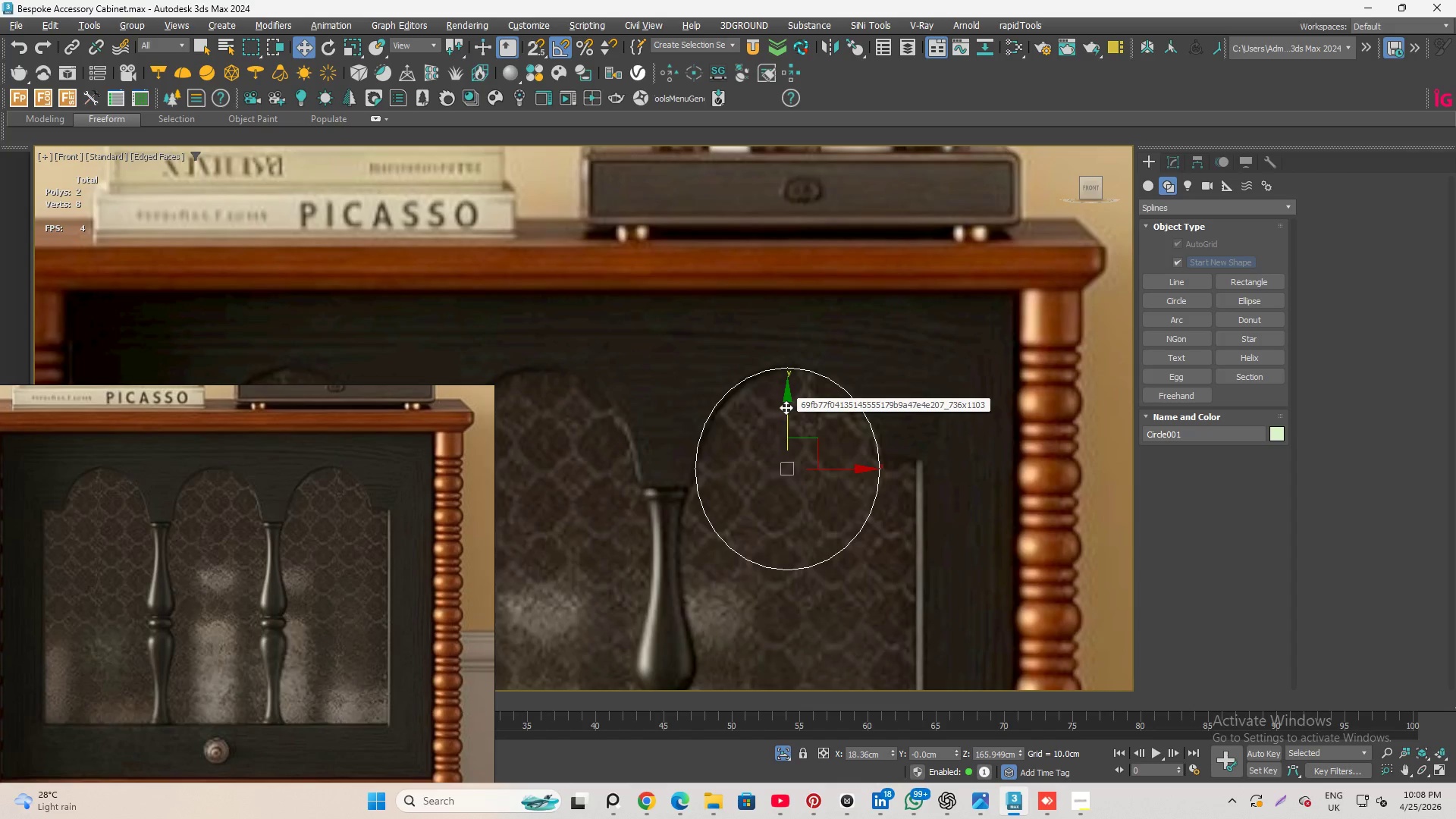 
wait(7.7)
 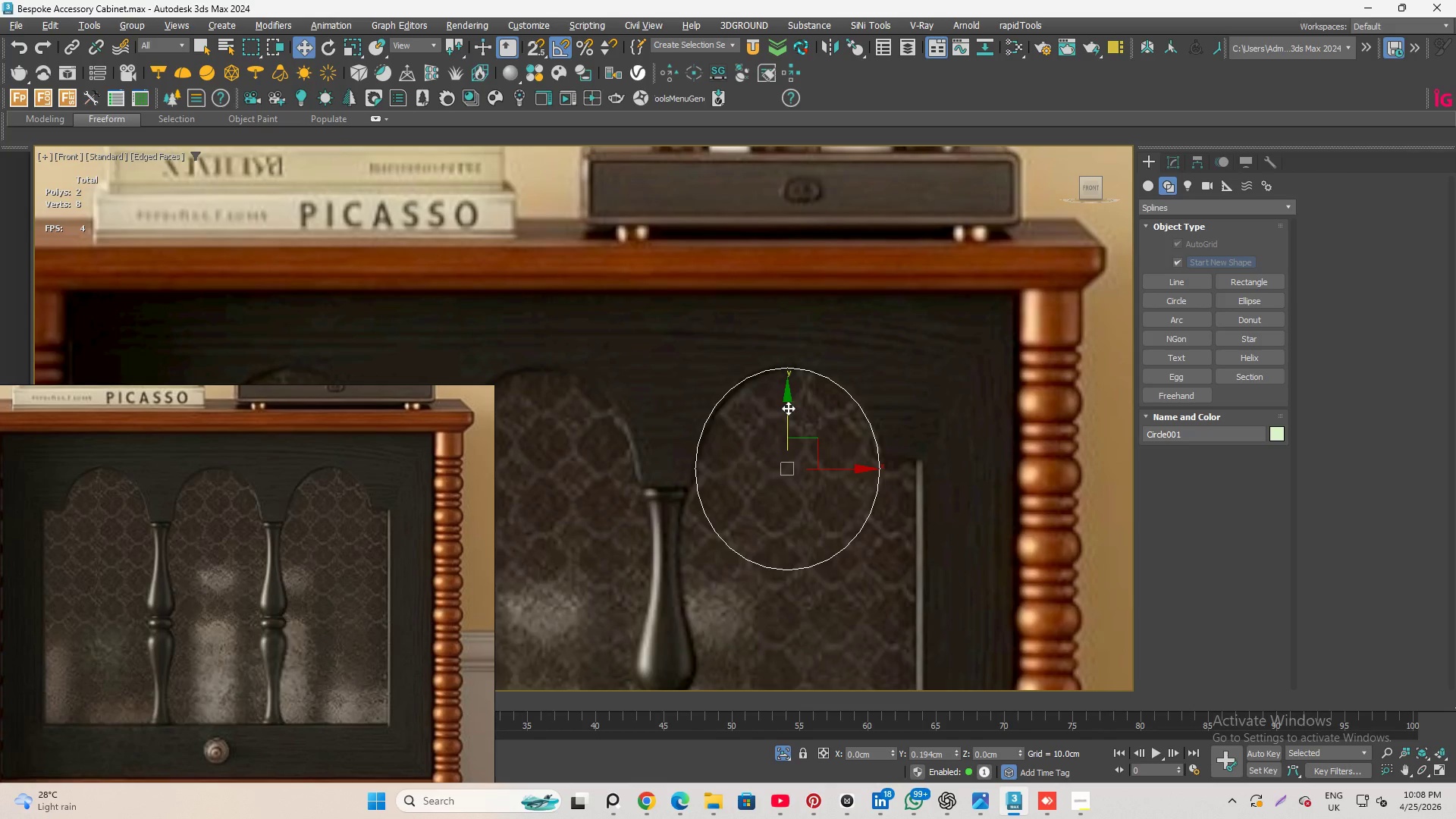 
key(R)
 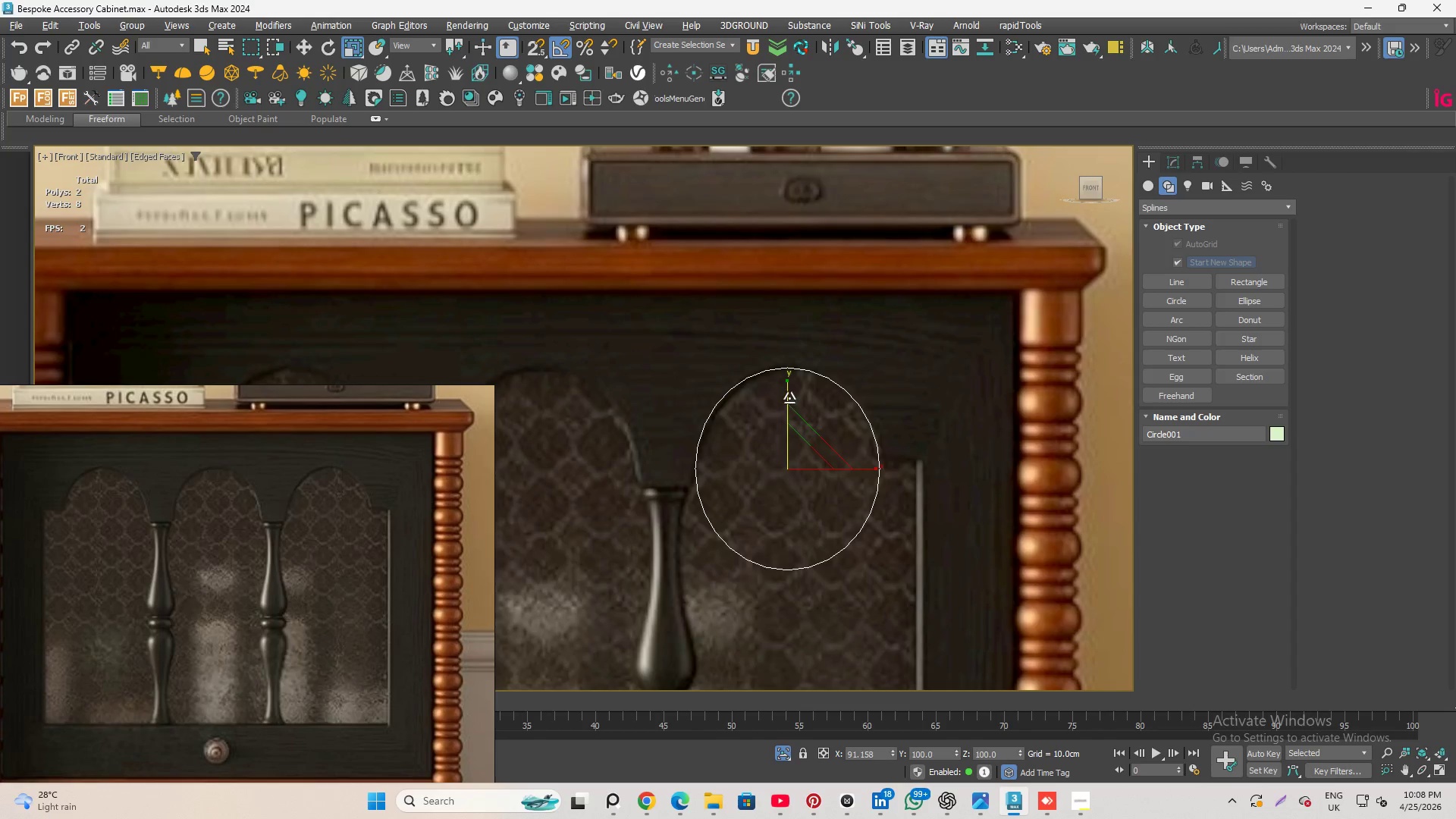 
left_click_drag(start_coordinate=[789, 397], to_coordinate=[787, 394])
 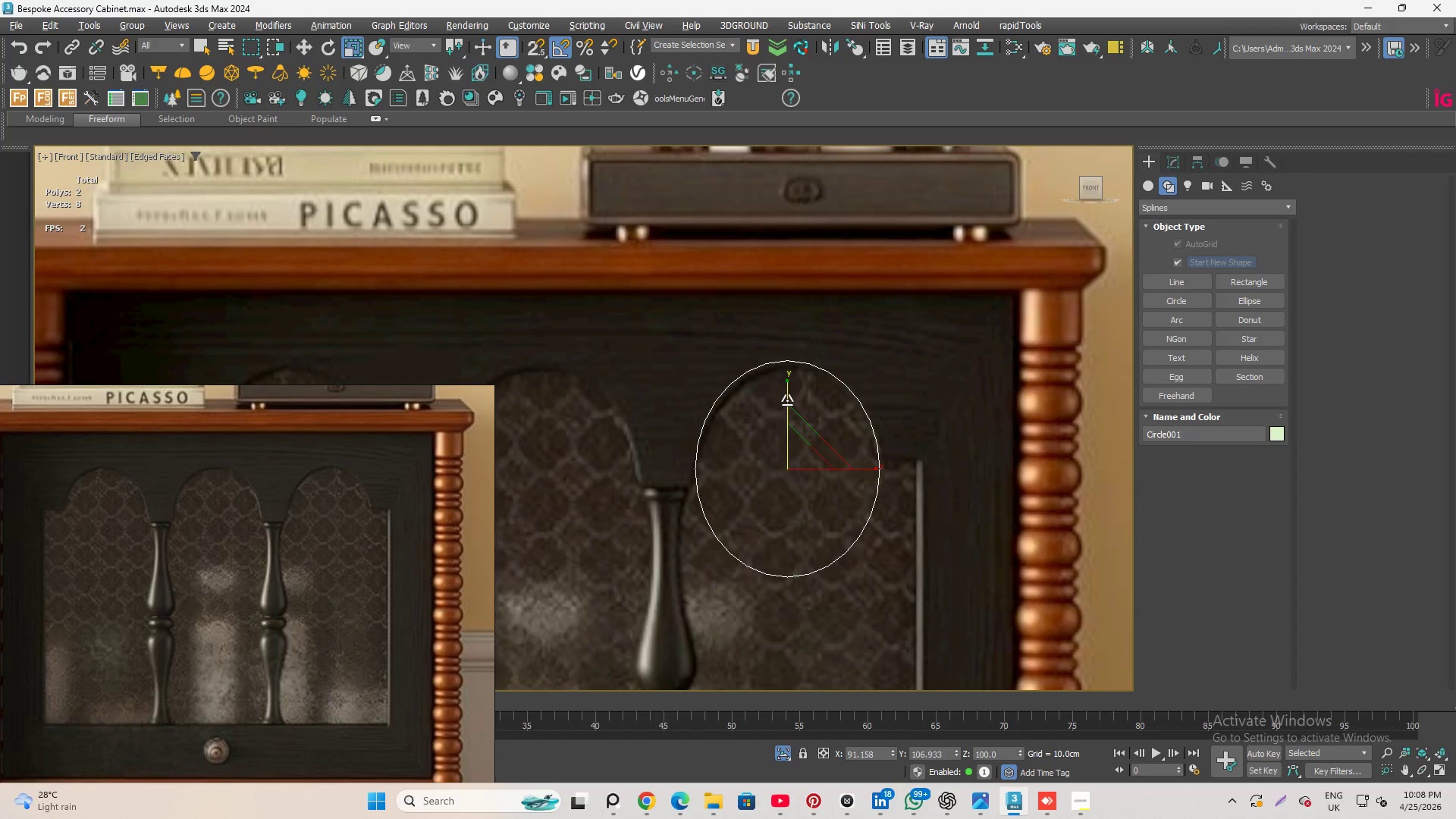 
key(W)
 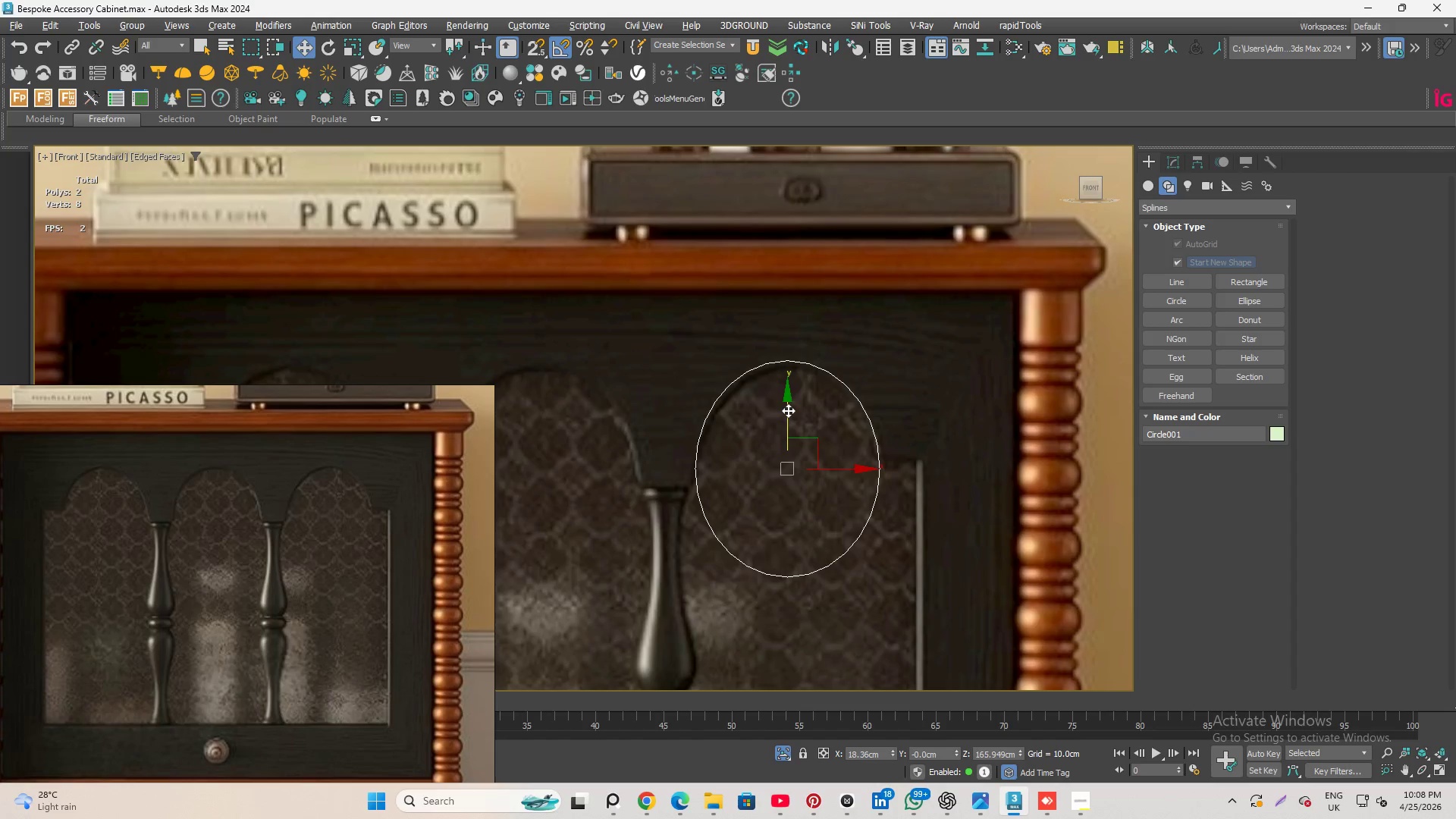 
left_click_drag(start_coordinate=[788, 410], to_coordinate=[788, 419])
 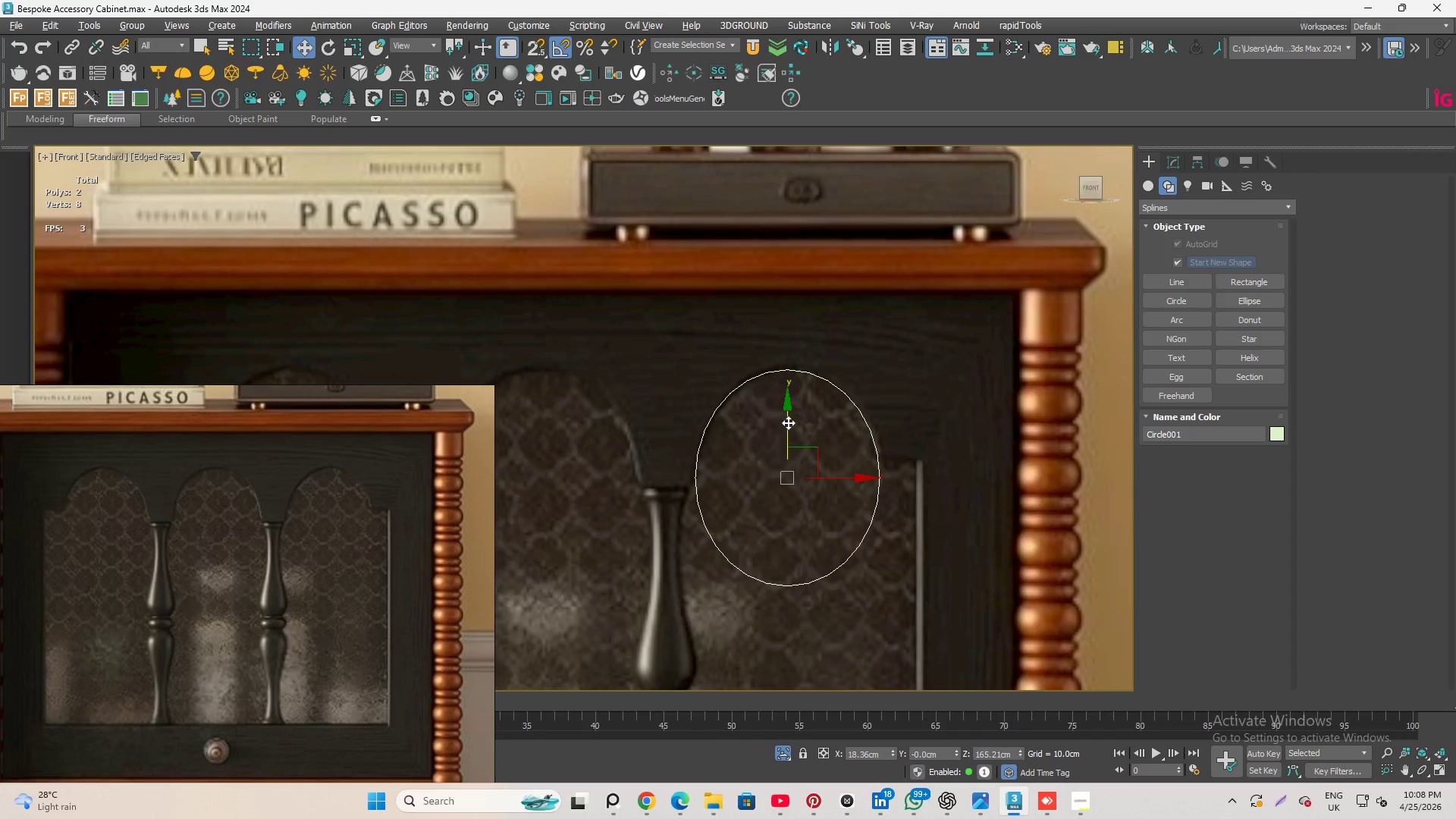 
type(rw)
 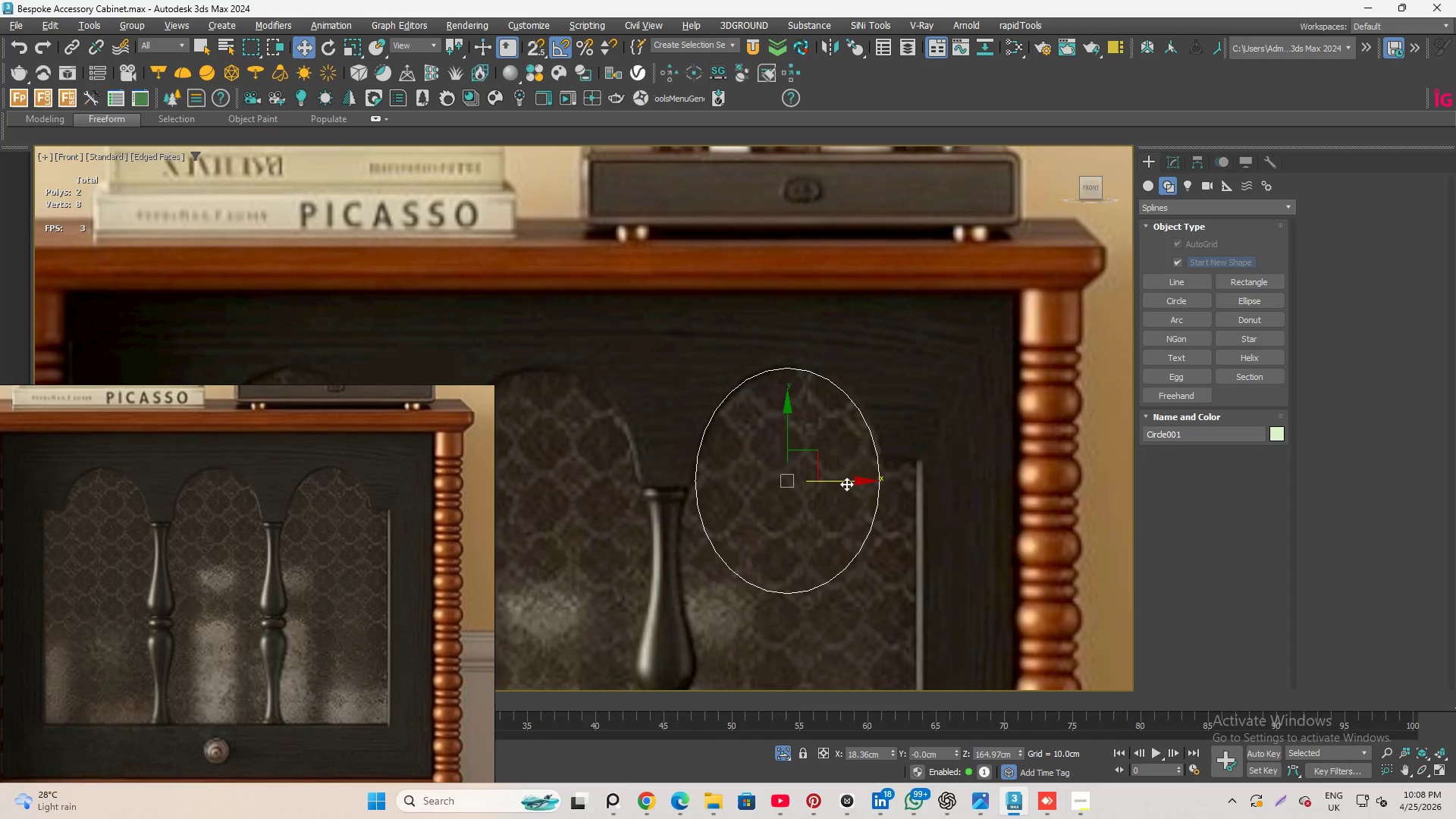 
wait(7.52)
 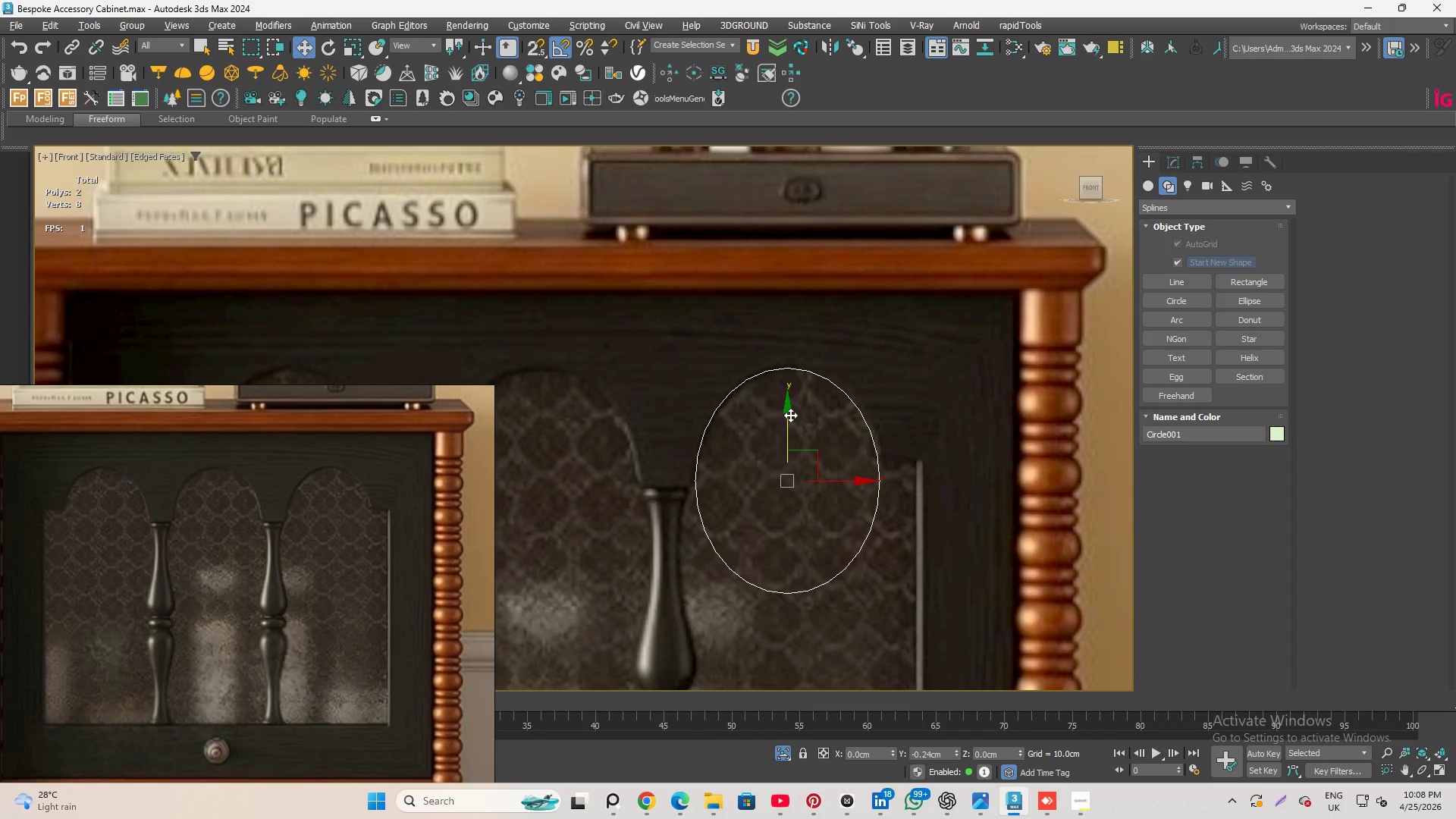 
key(R)
 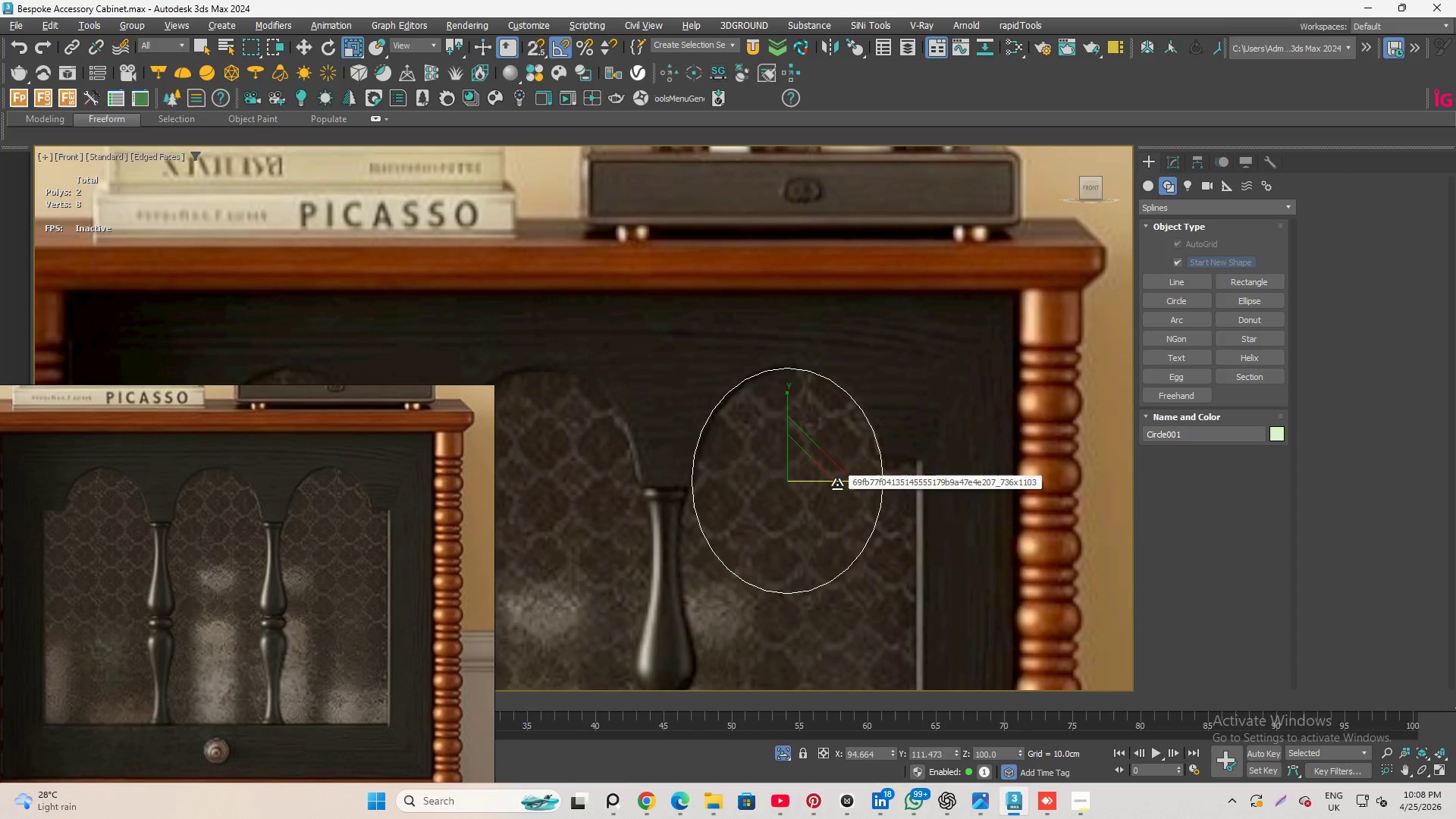 
wait(10.48)
 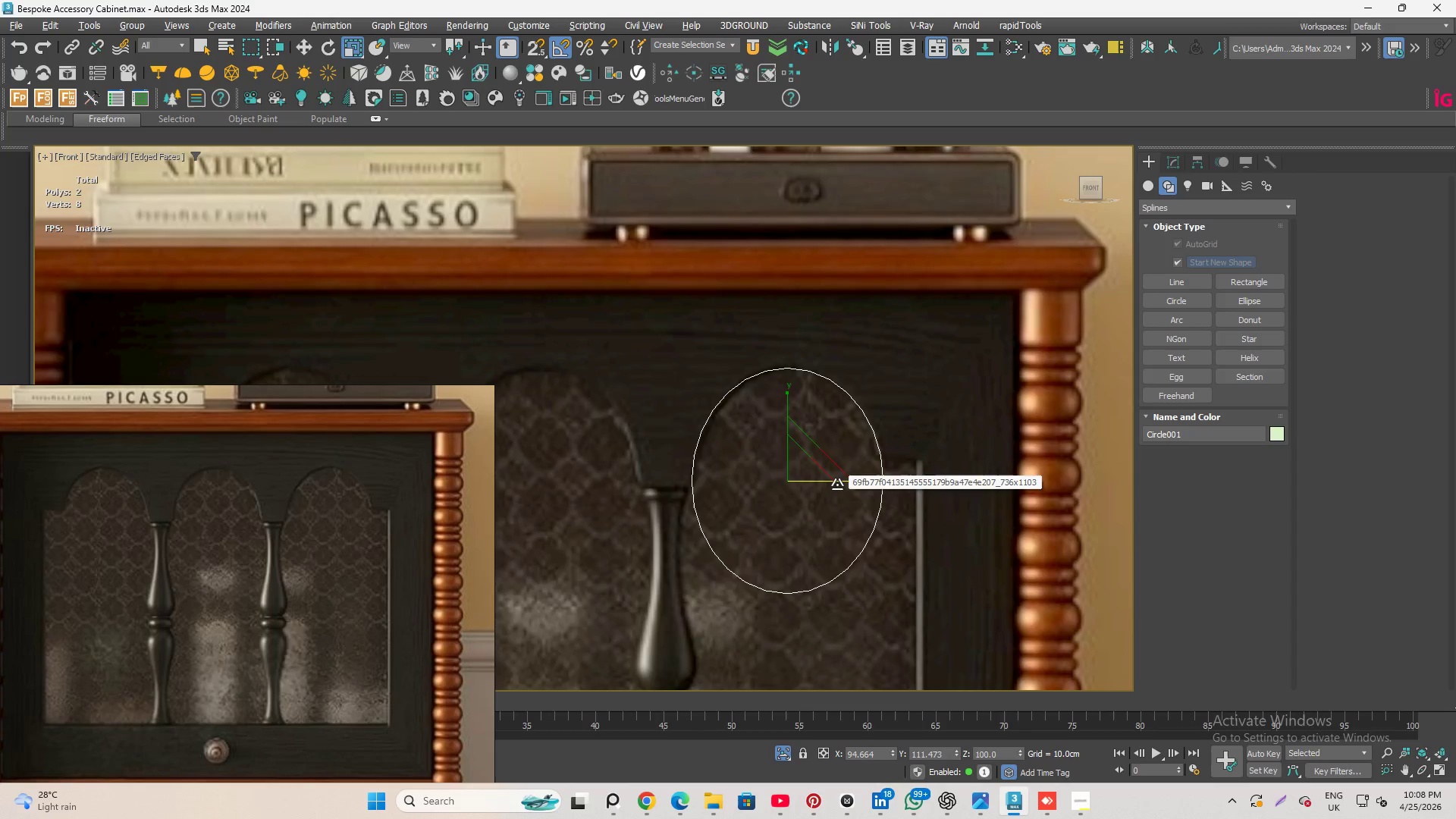 
scroll: coordinate [676, 496], scroll_direction: up, amount: 1.0
 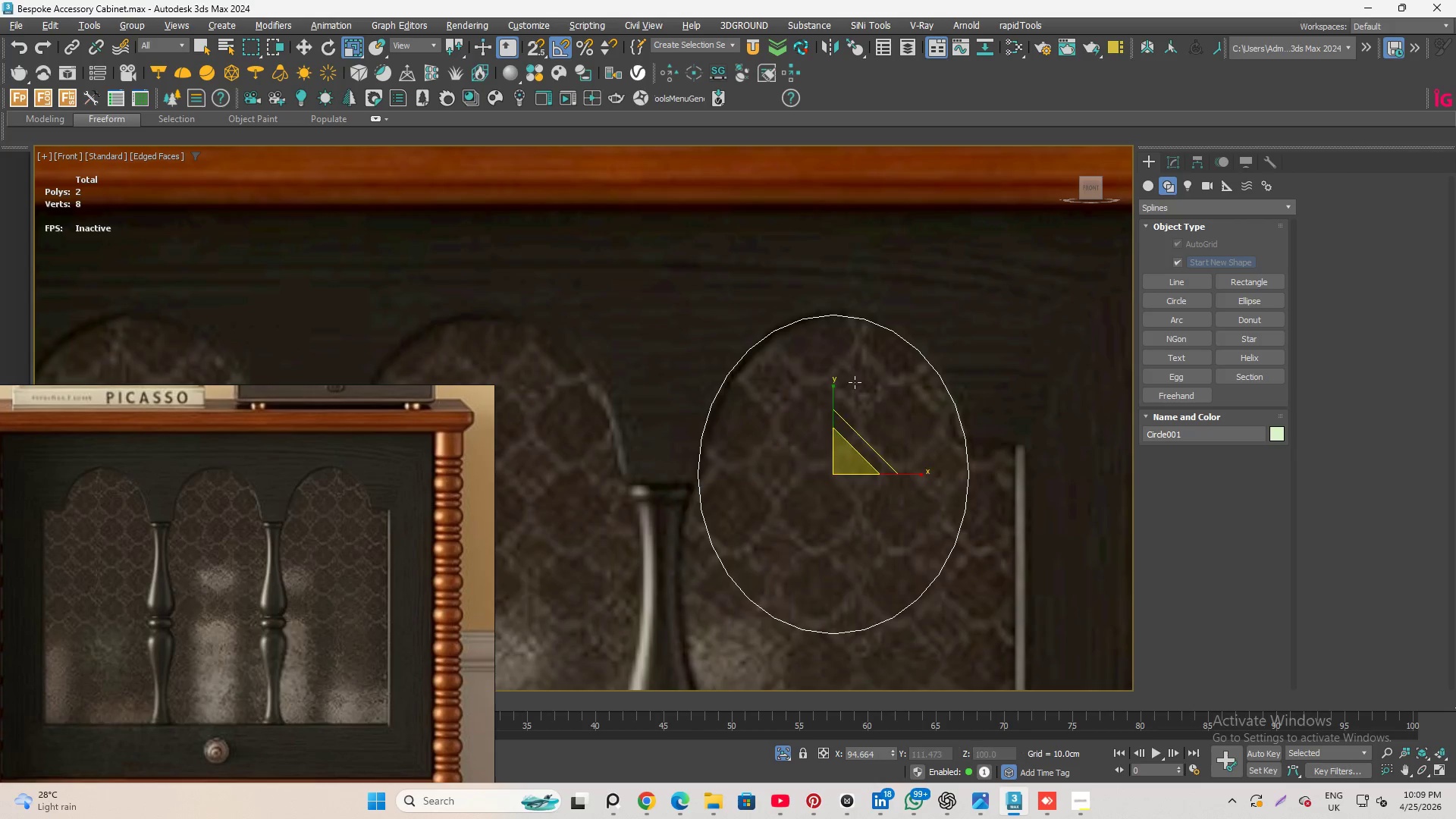 
mouse_move([915, 372])
 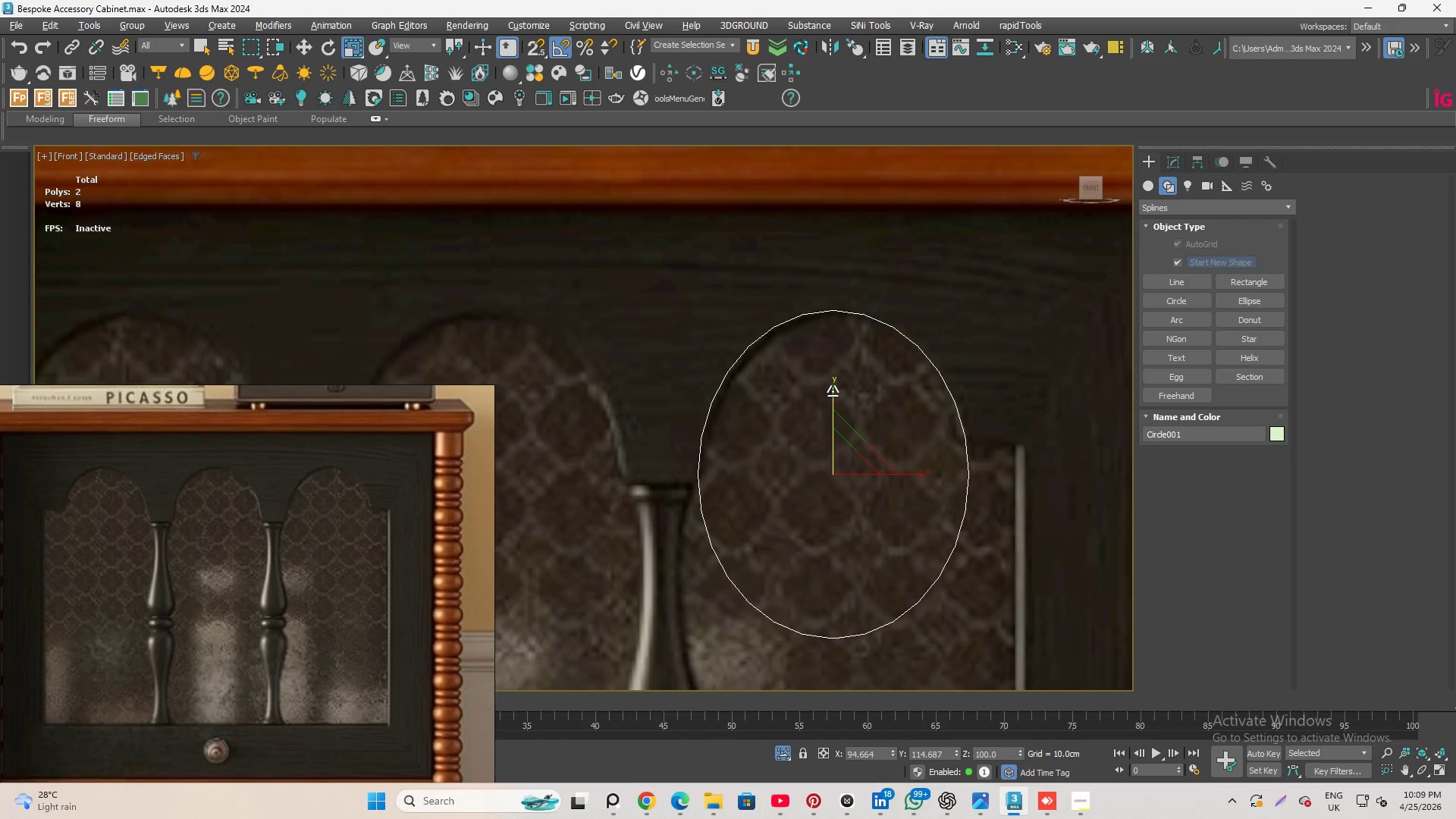 
key(W)
 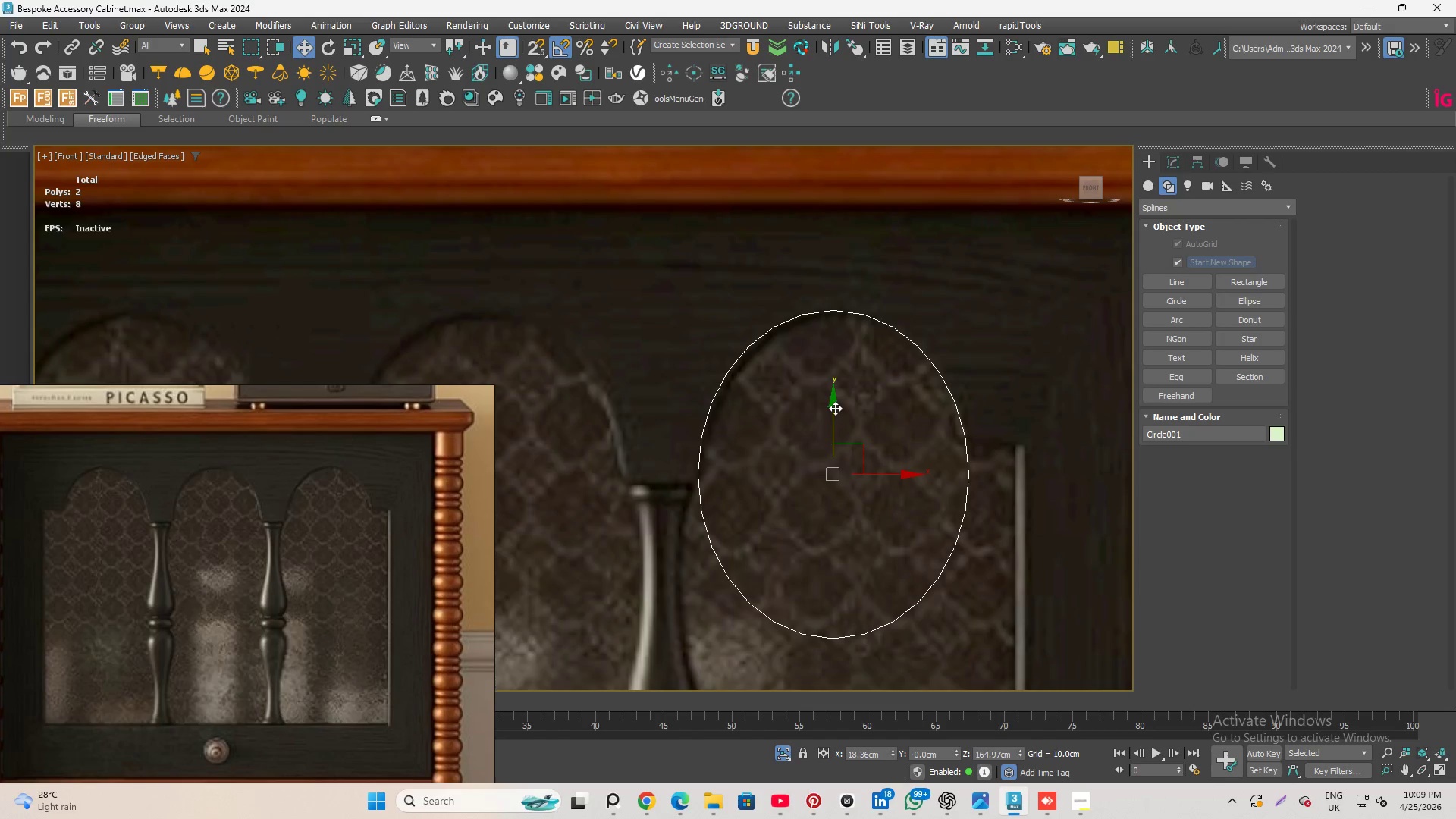 
left_click_drag(start_coordinate=[834, 409], to_coordinate=[833, 419])
 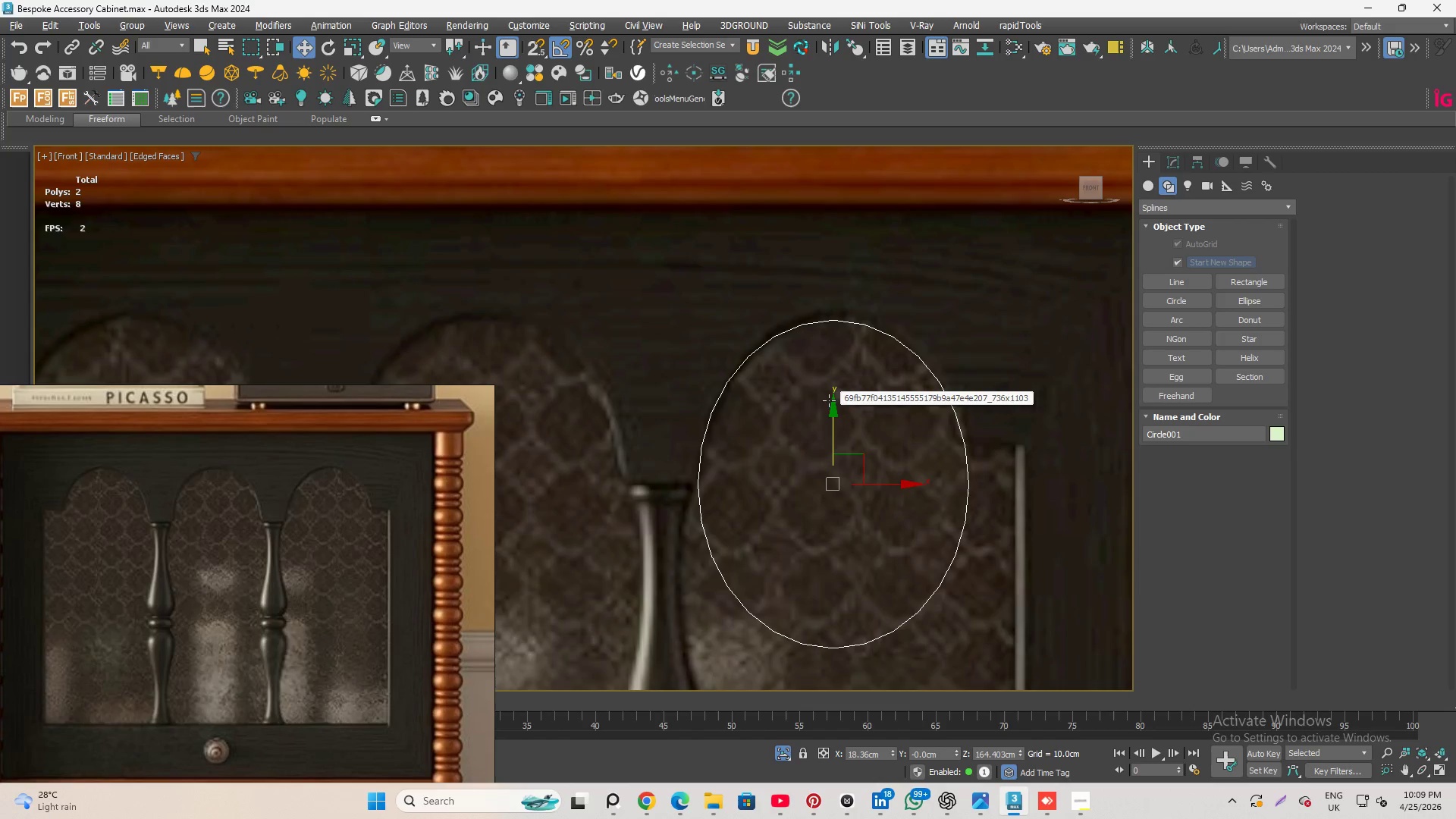 
key(R)
 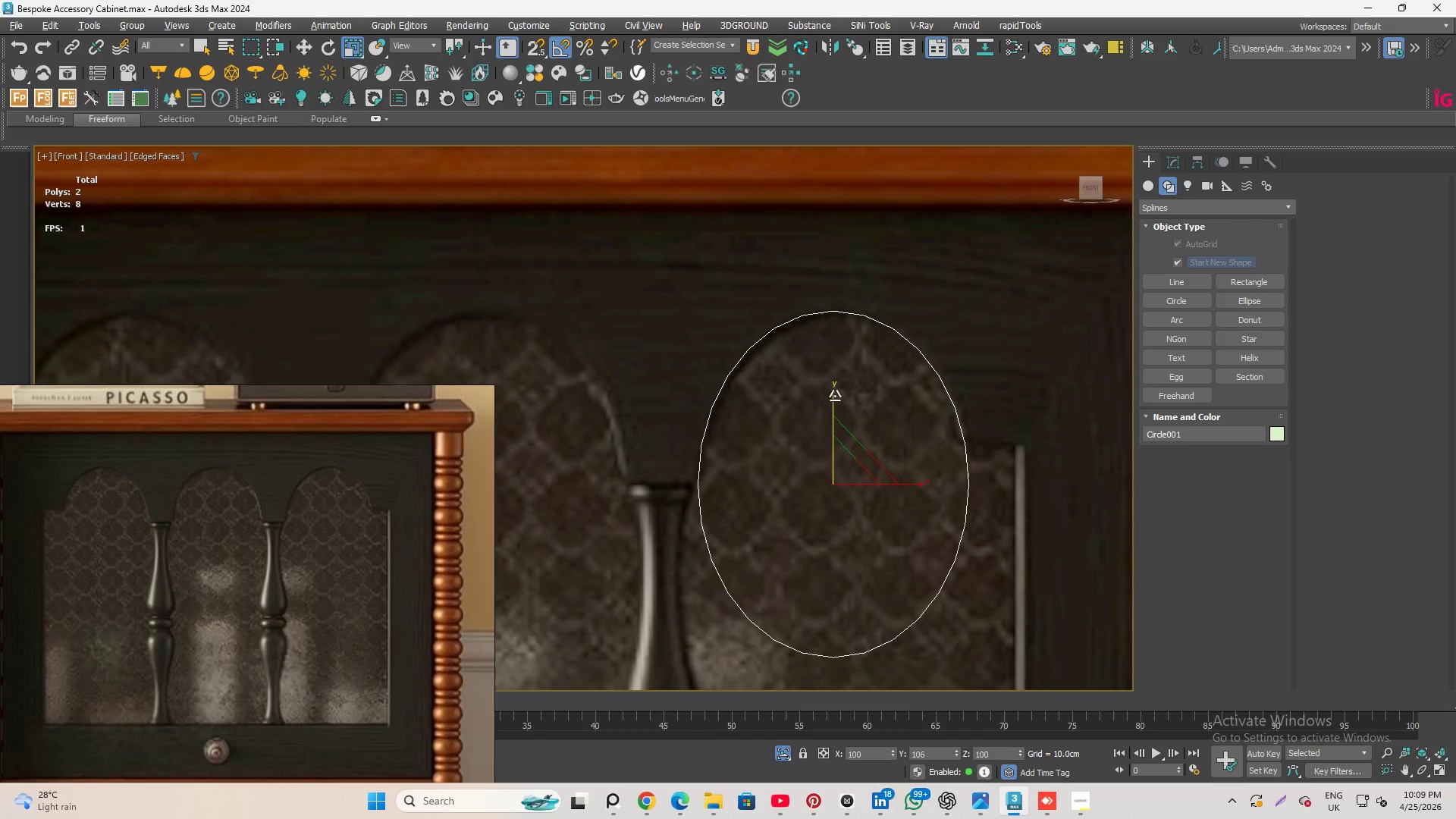 
wait(9.93)
 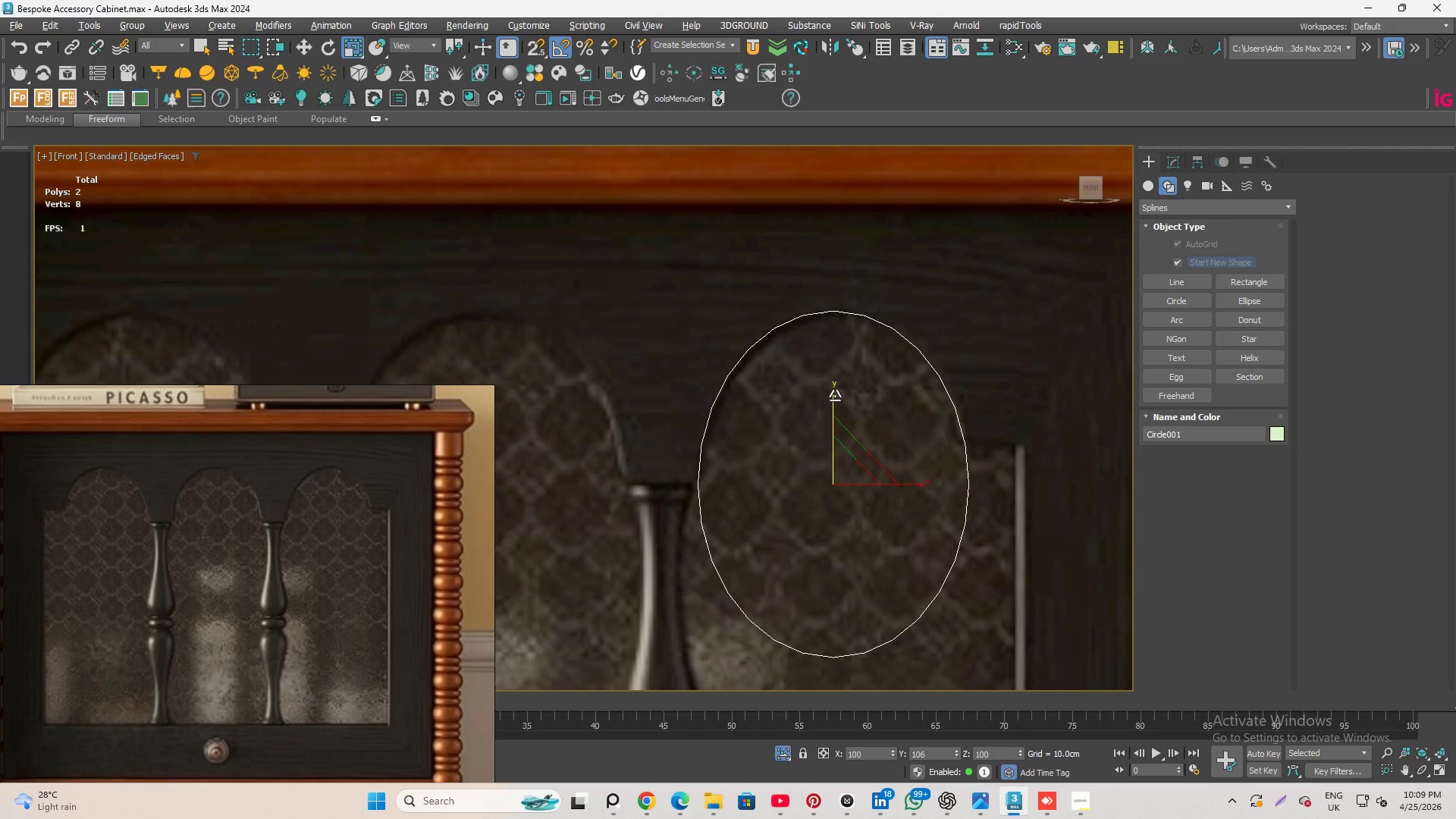 
mouse_move([778, 397])
 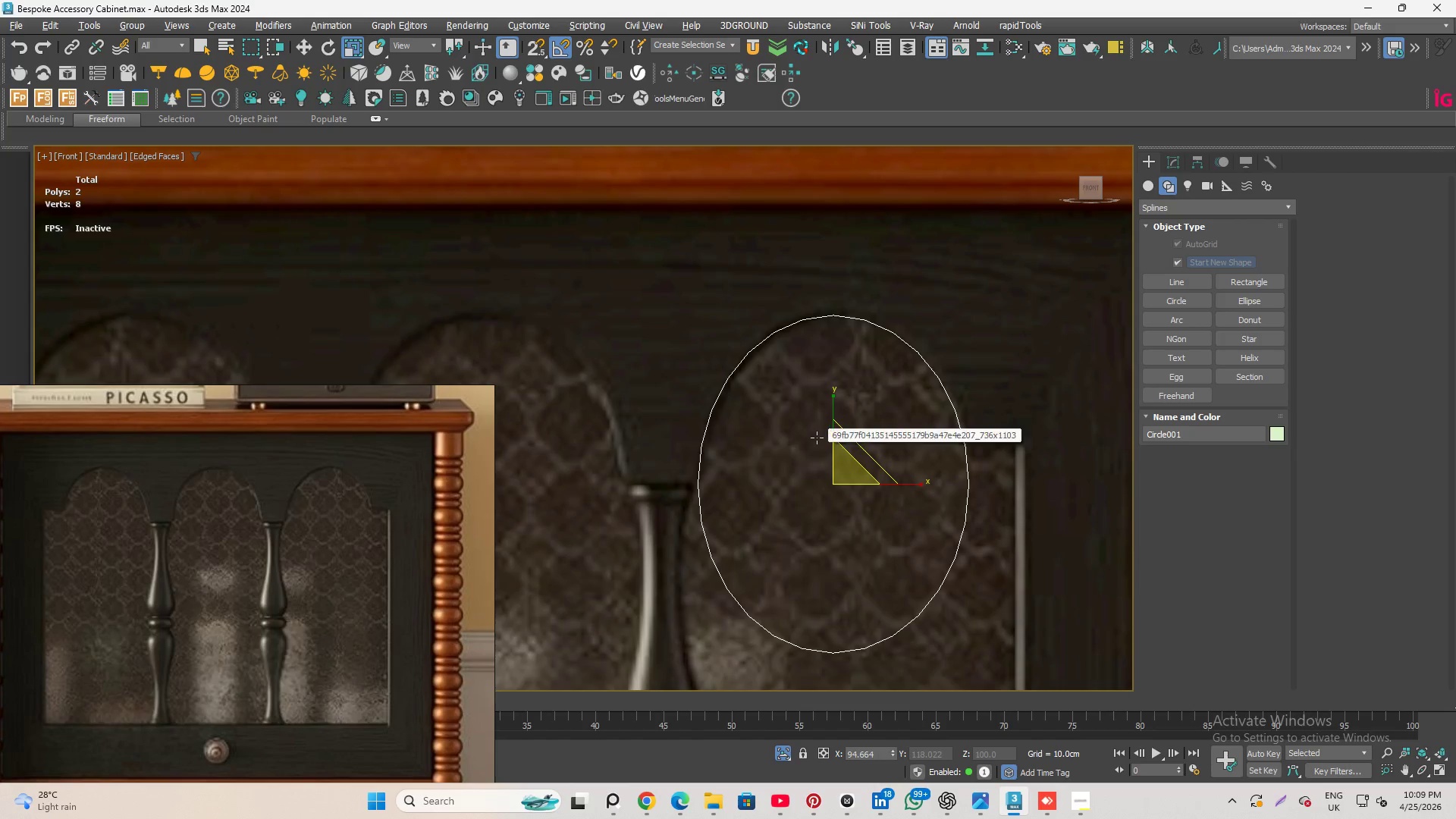 
key(Q)
 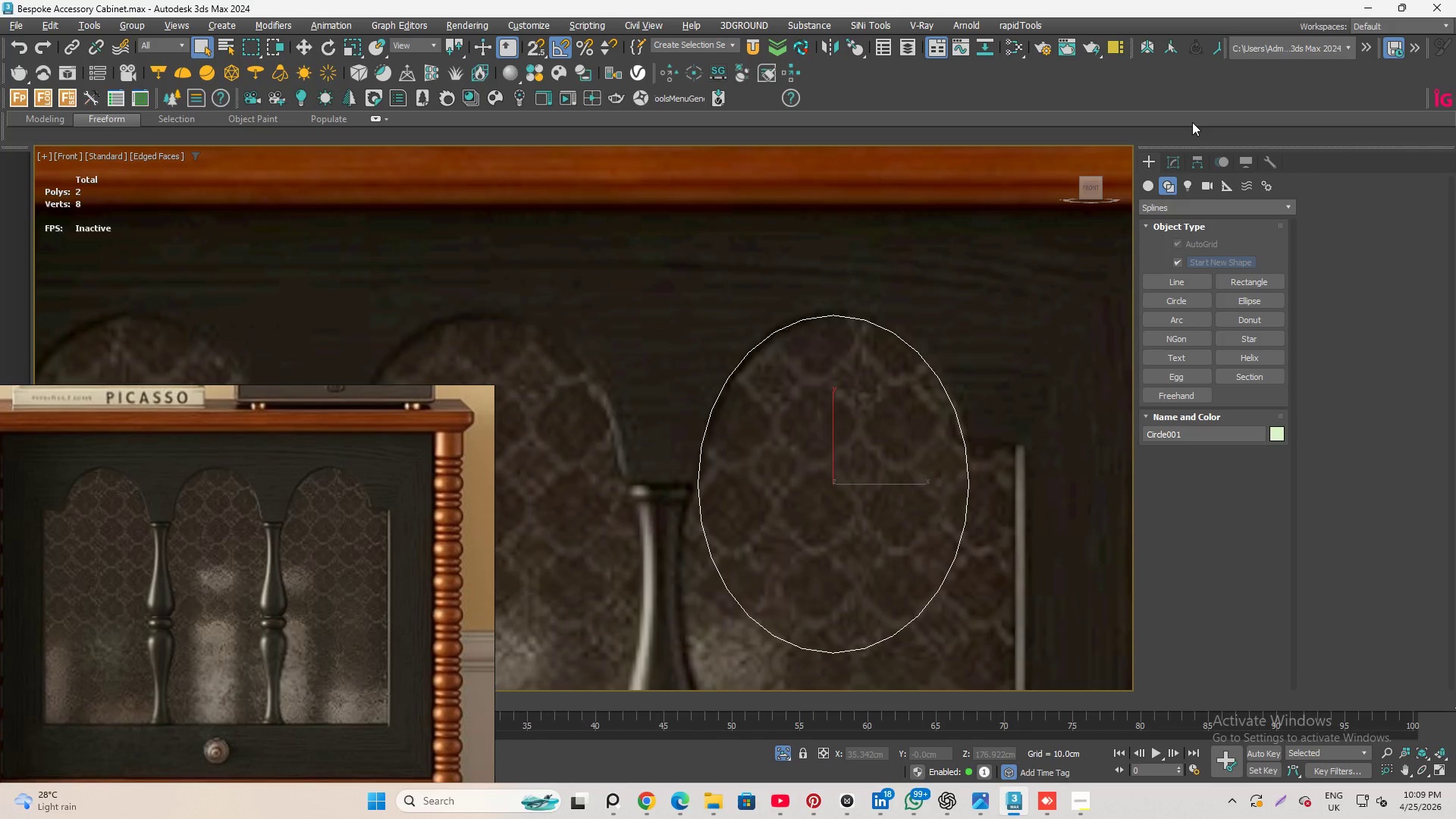 
wait(11.64)
 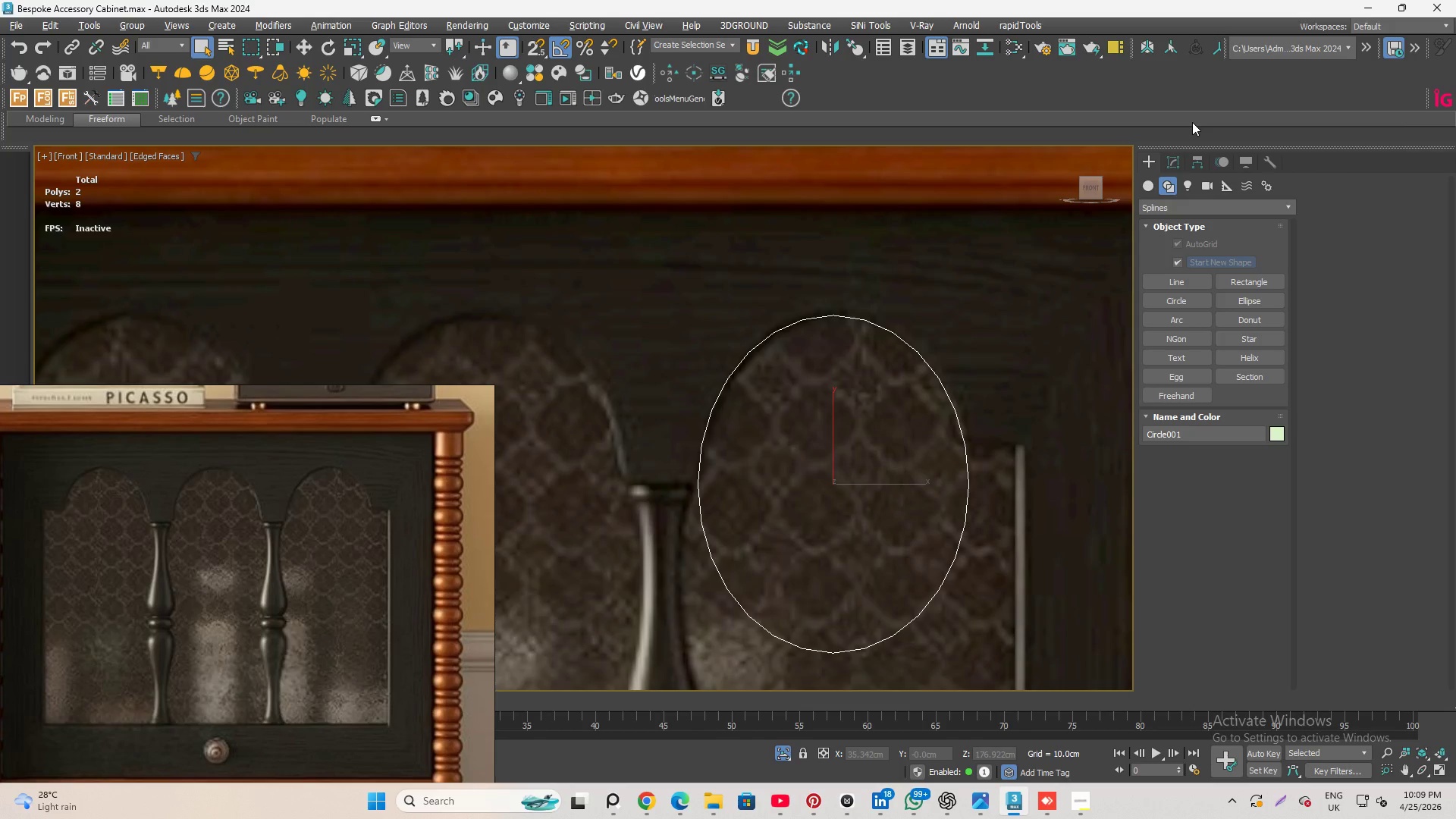 
left_click([1177, 161])
 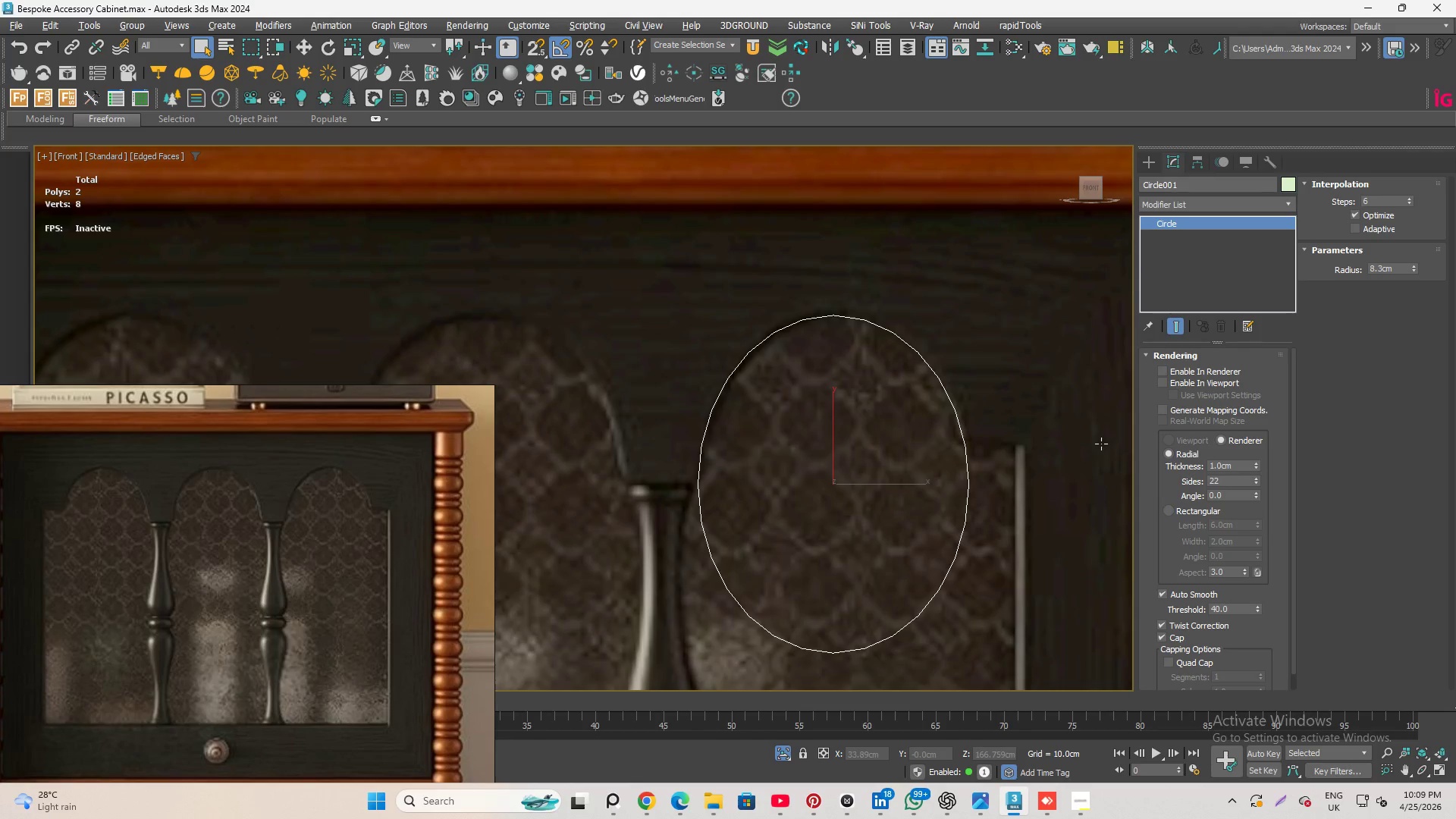 
wait(5.23)
 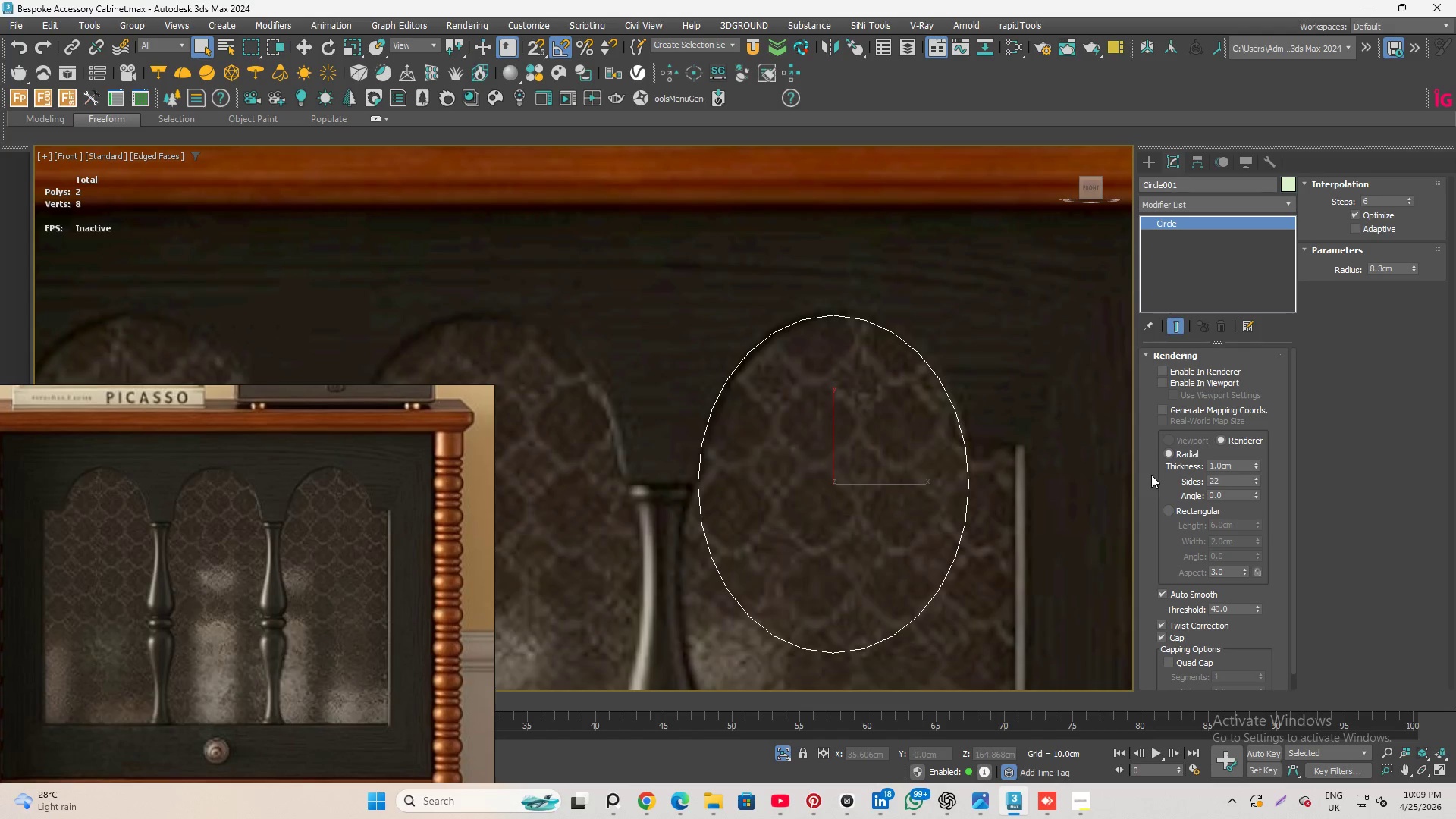 
scroll: coordinate [1117, 431], scroll_direction: down, amount: 1.0
 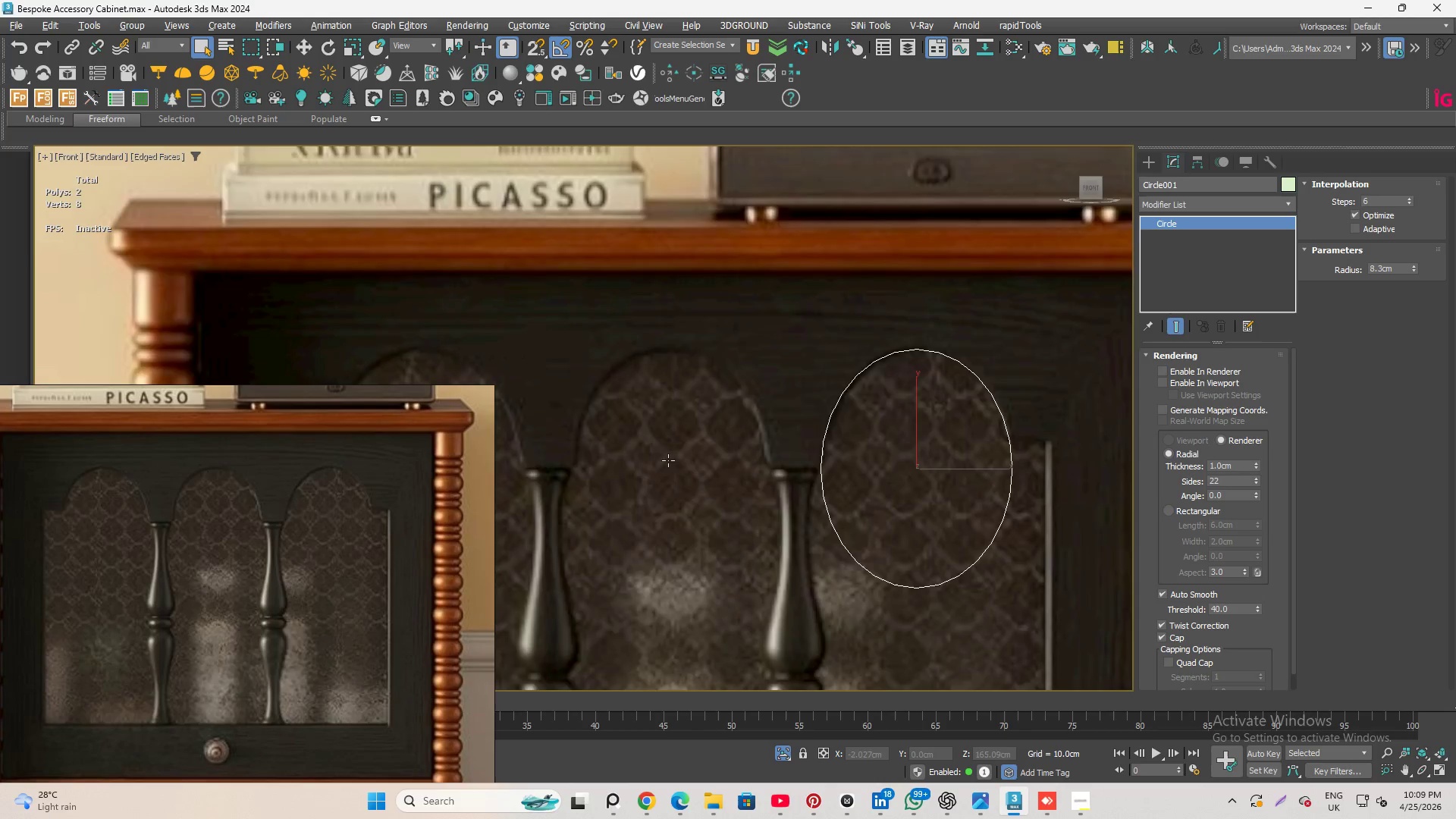 
scroll: coordinate [675, 471], scroll_direction: none, amount: 0.0
 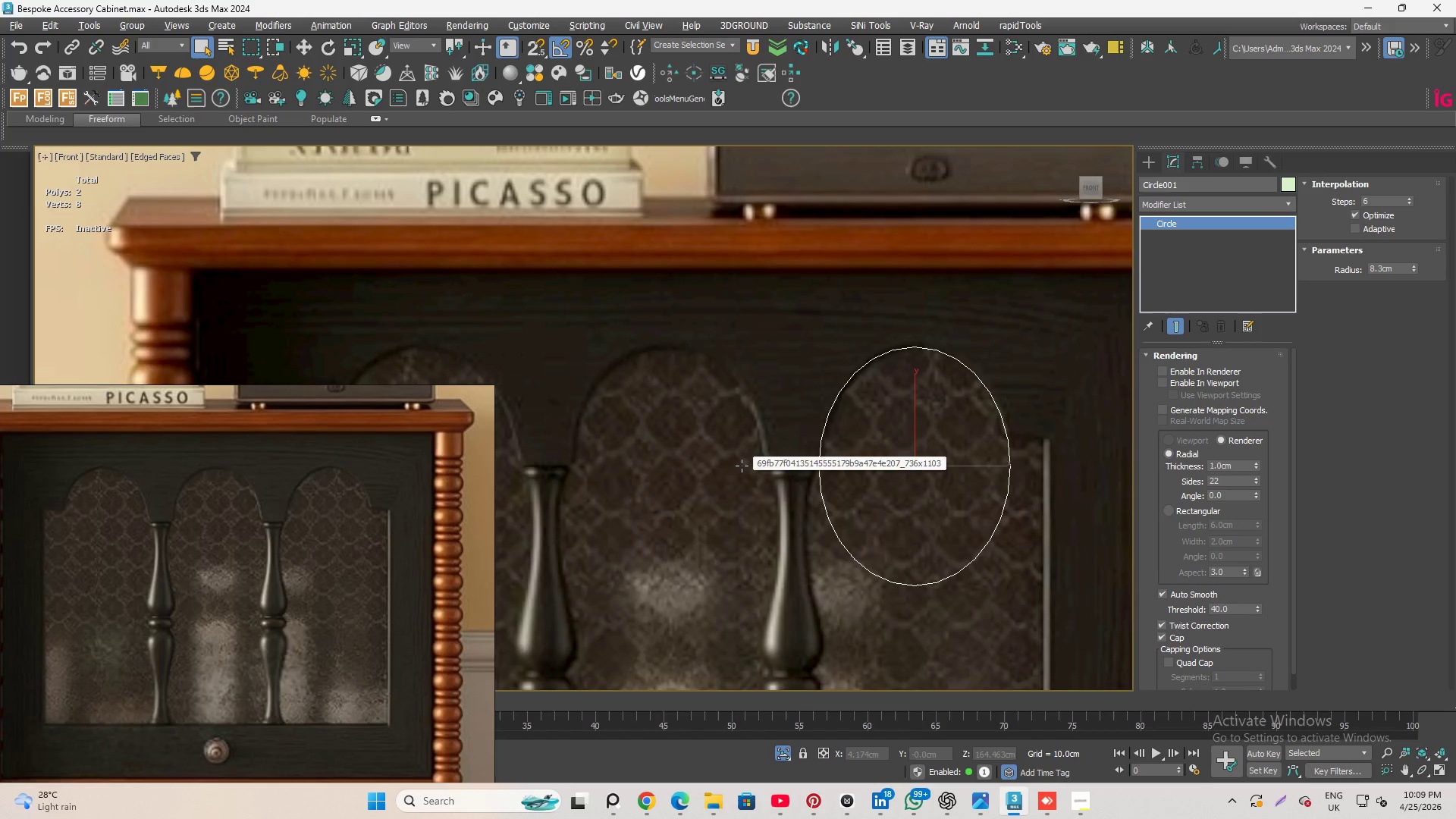 
wait(10.46)
 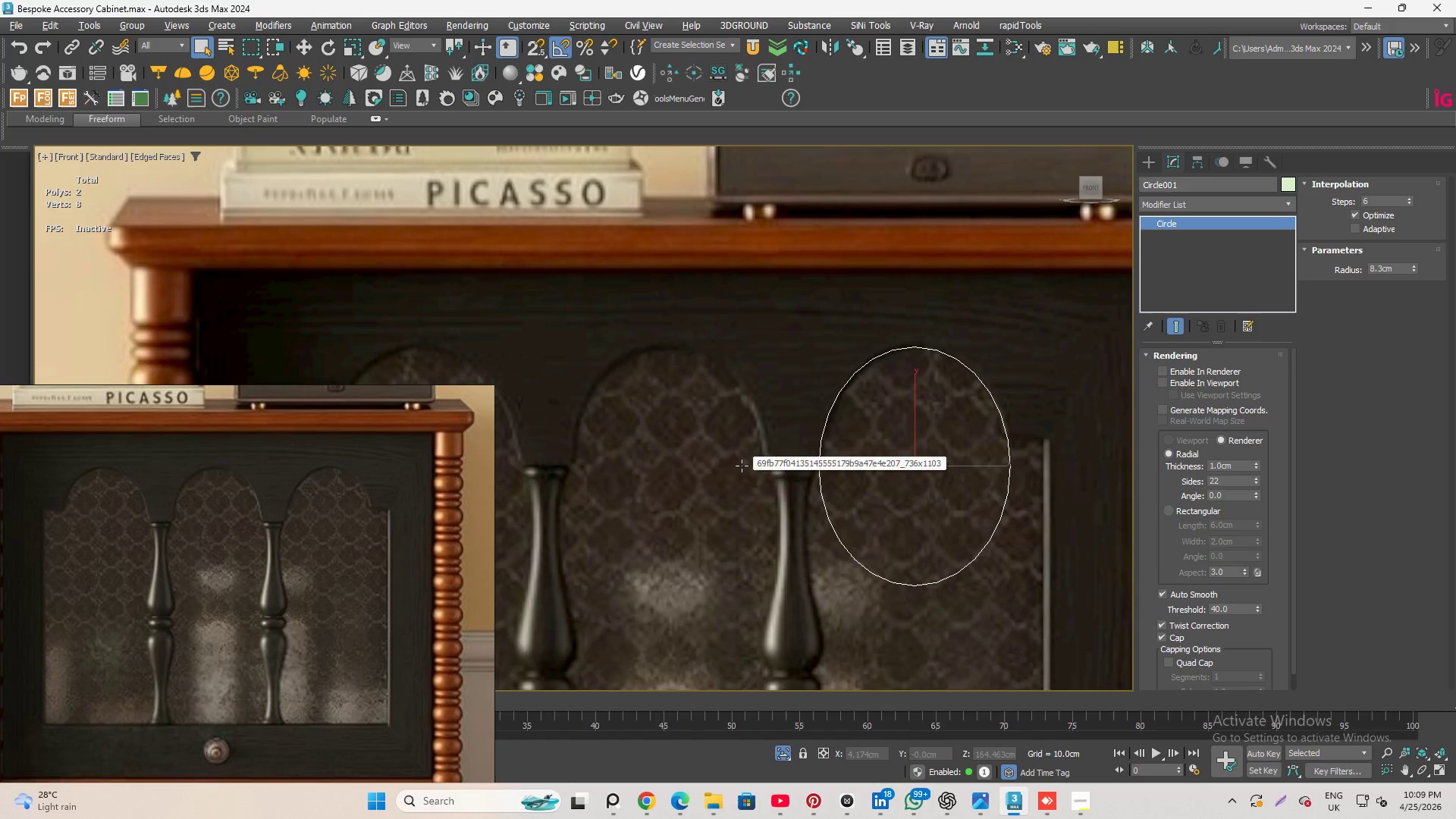 
scroll: coordinate [830, 400], scroll_direction: up, amount: 1.0
 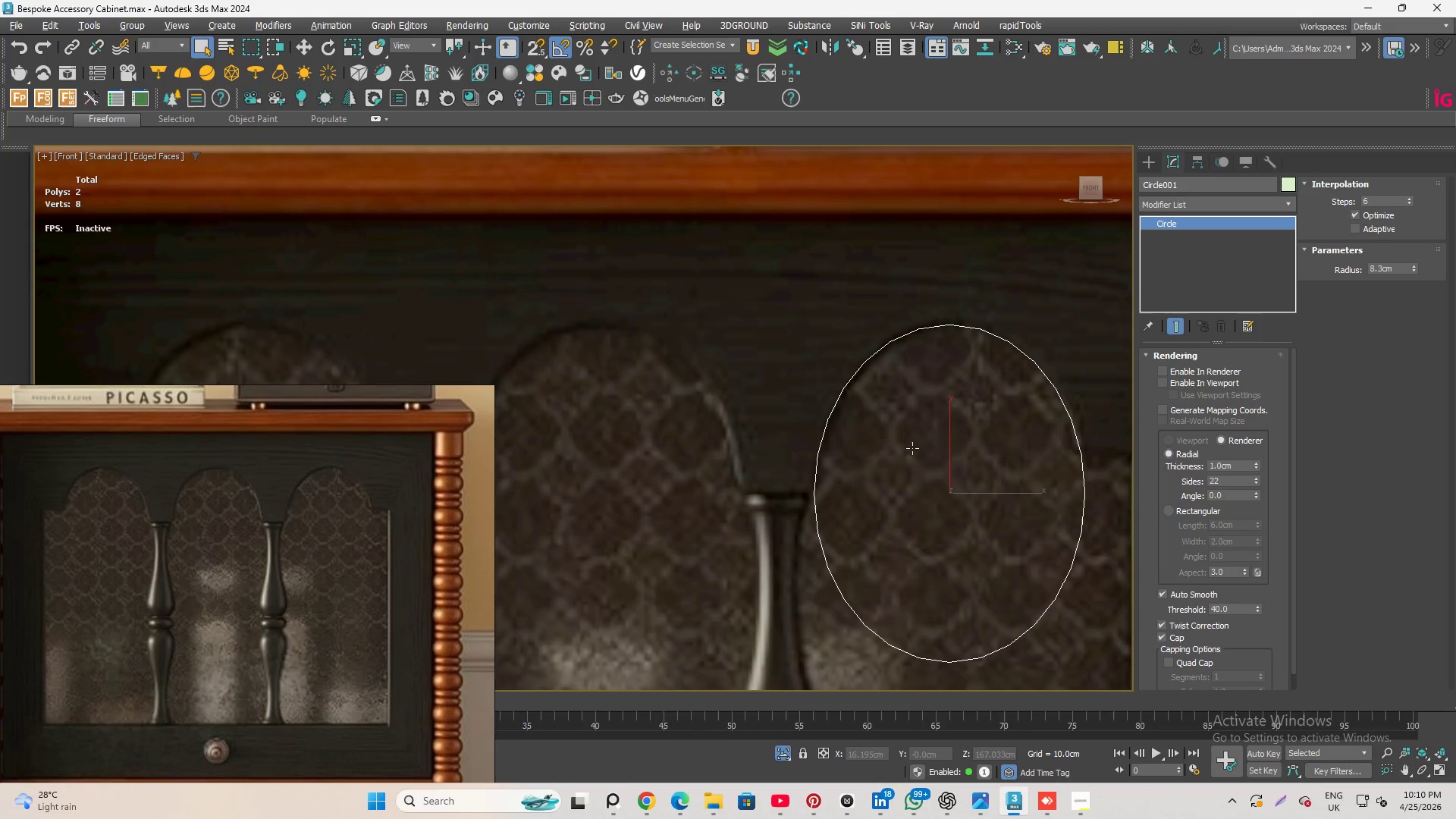 
wait(24.34)
 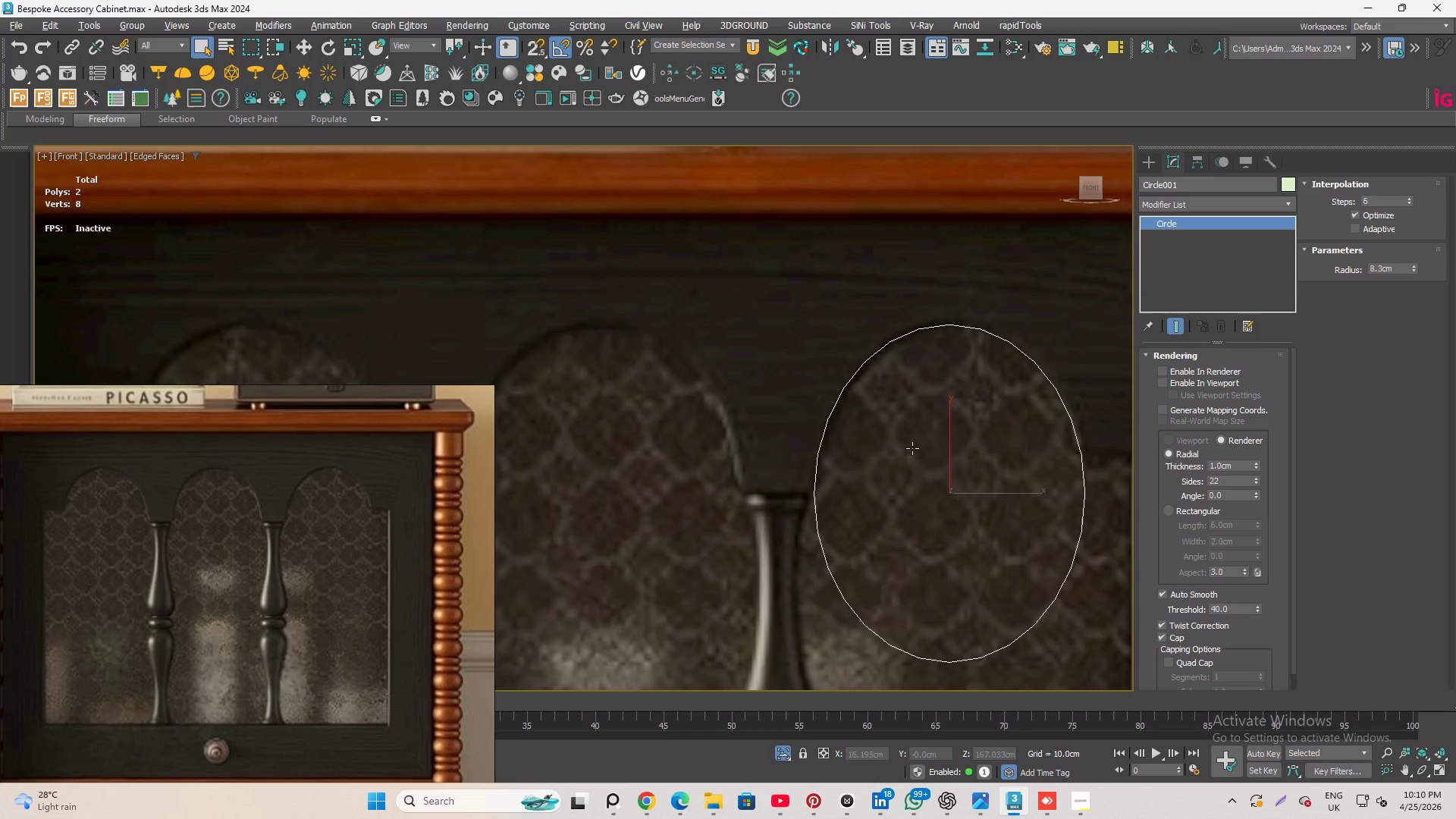 
scroll: coordinate [825, 493], scroll_direction: up, amount: 4.0
 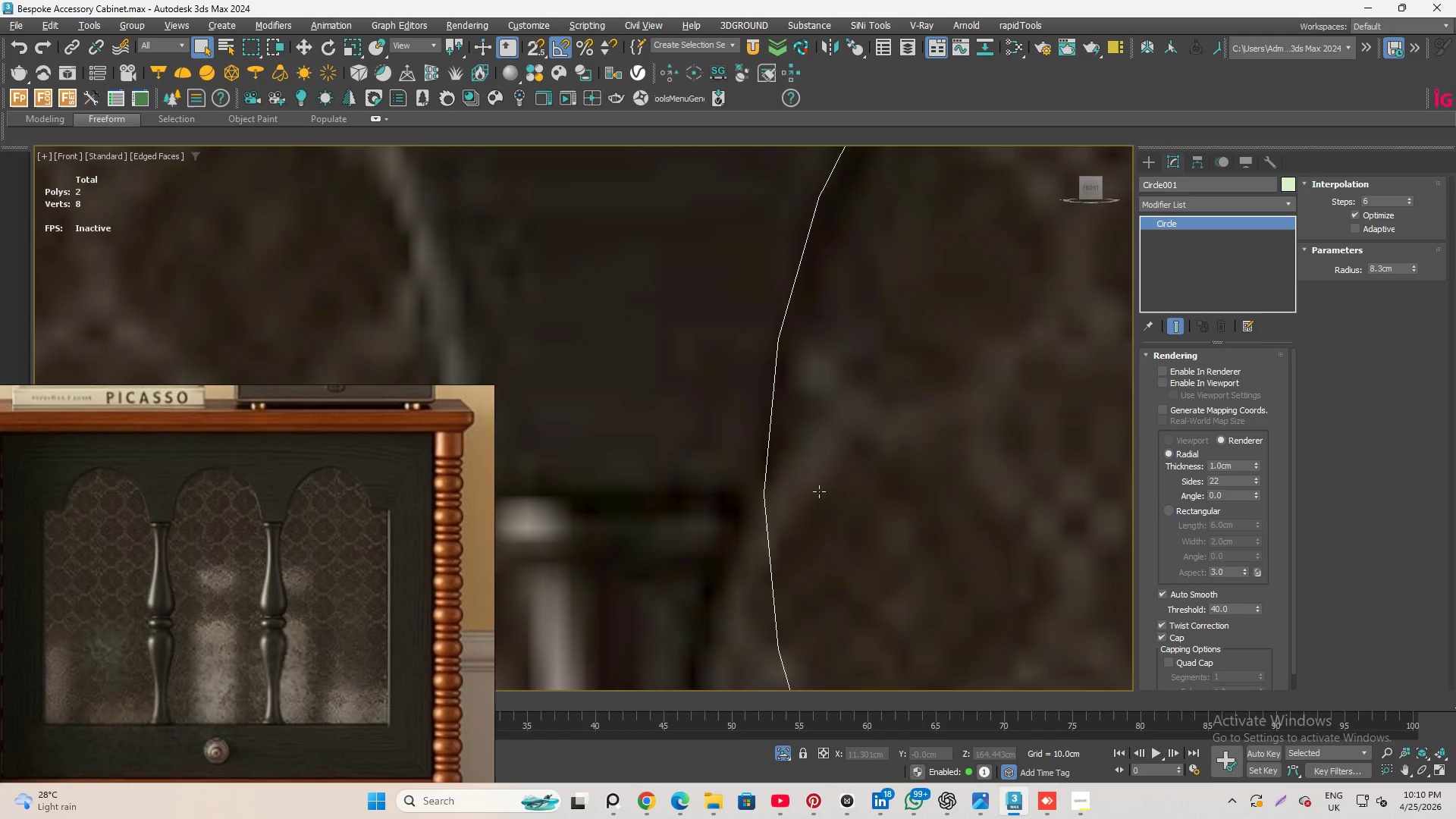 
scroll: coordinate [1140, 511], scroll_direction: down, amount: 4.0
 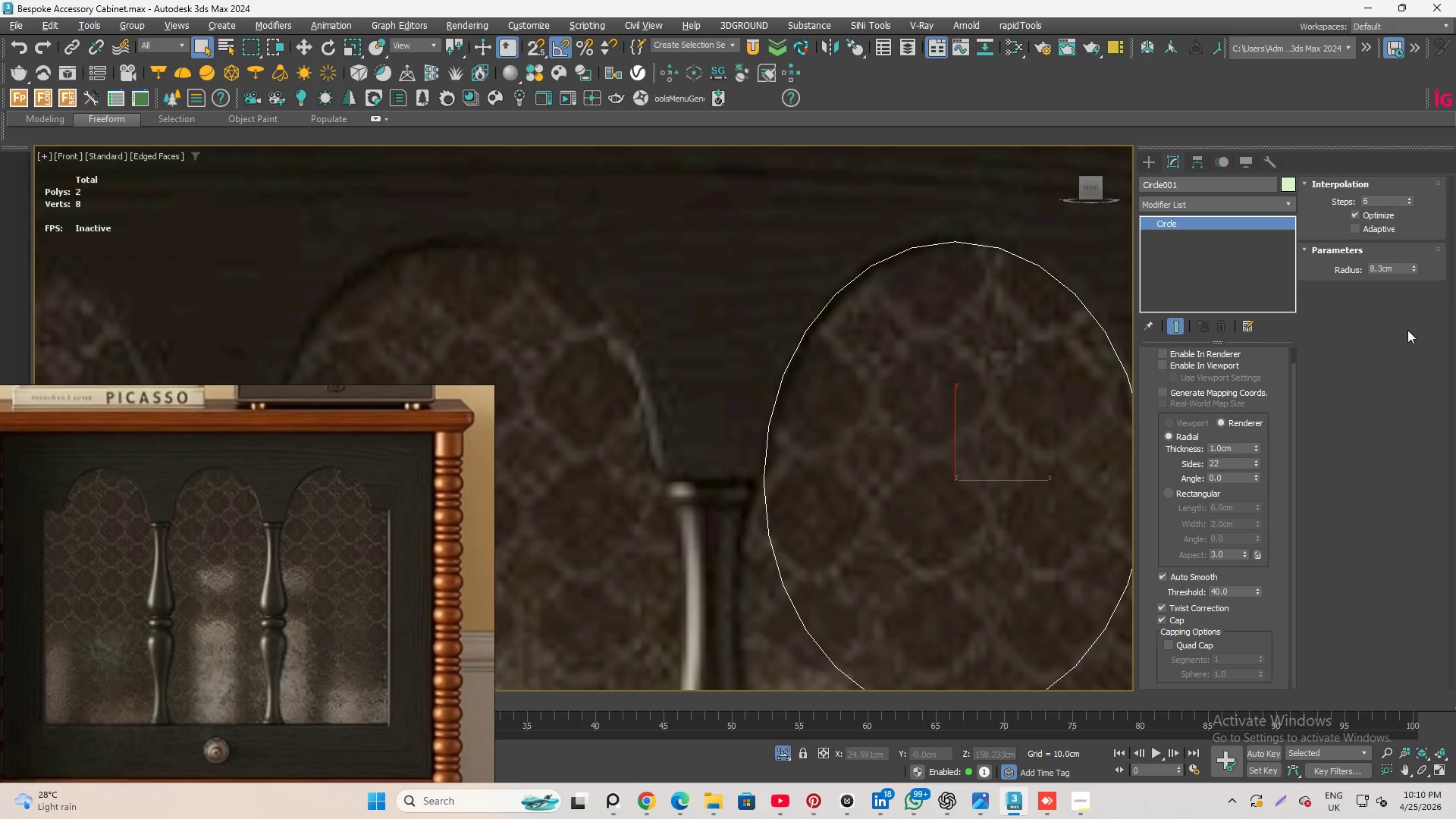 
left_click([1411, 202])
 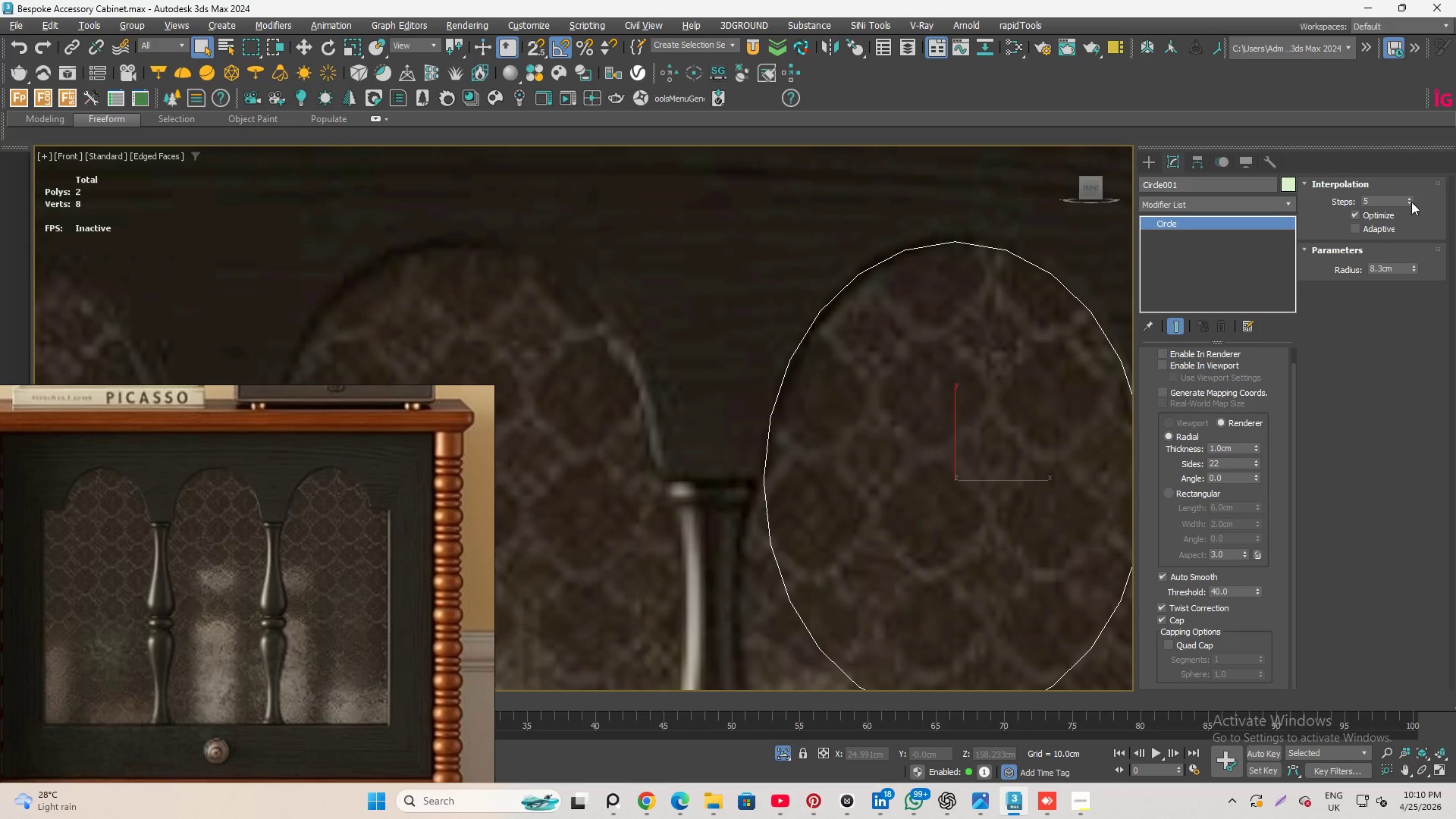 
left_click([1411, 202])
 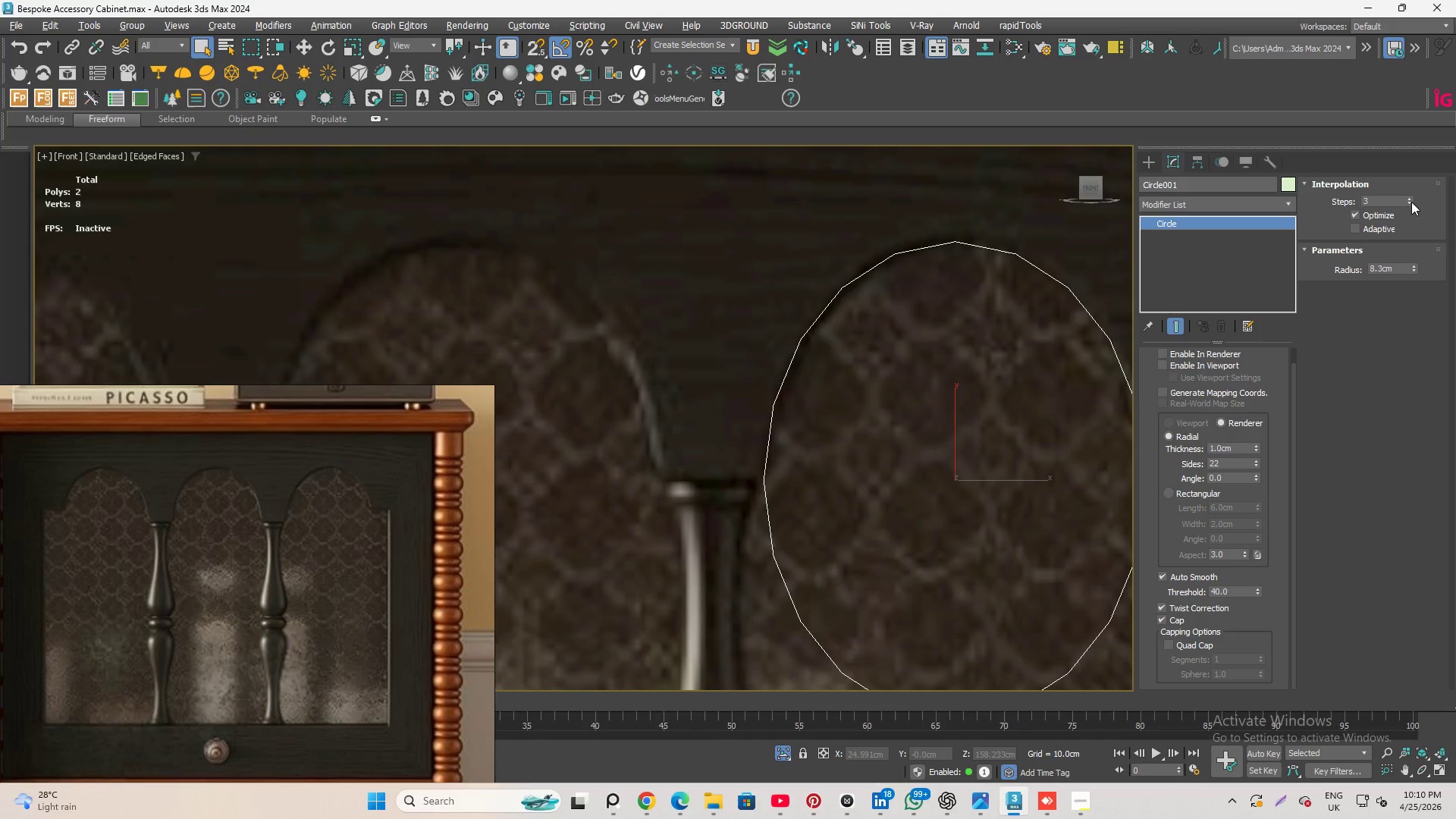 
left_click([1411, 202])
 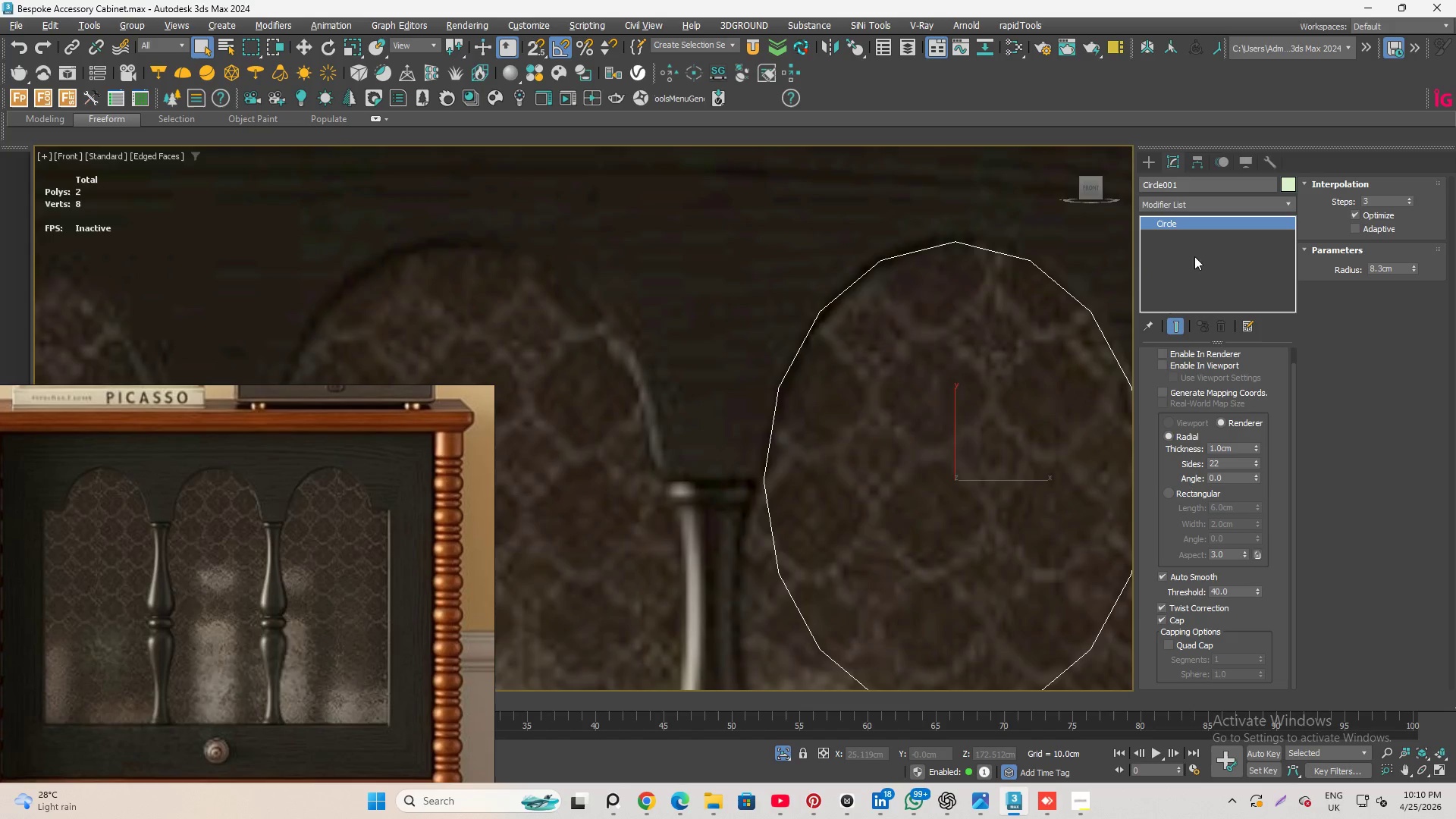 
wait(5.7)
 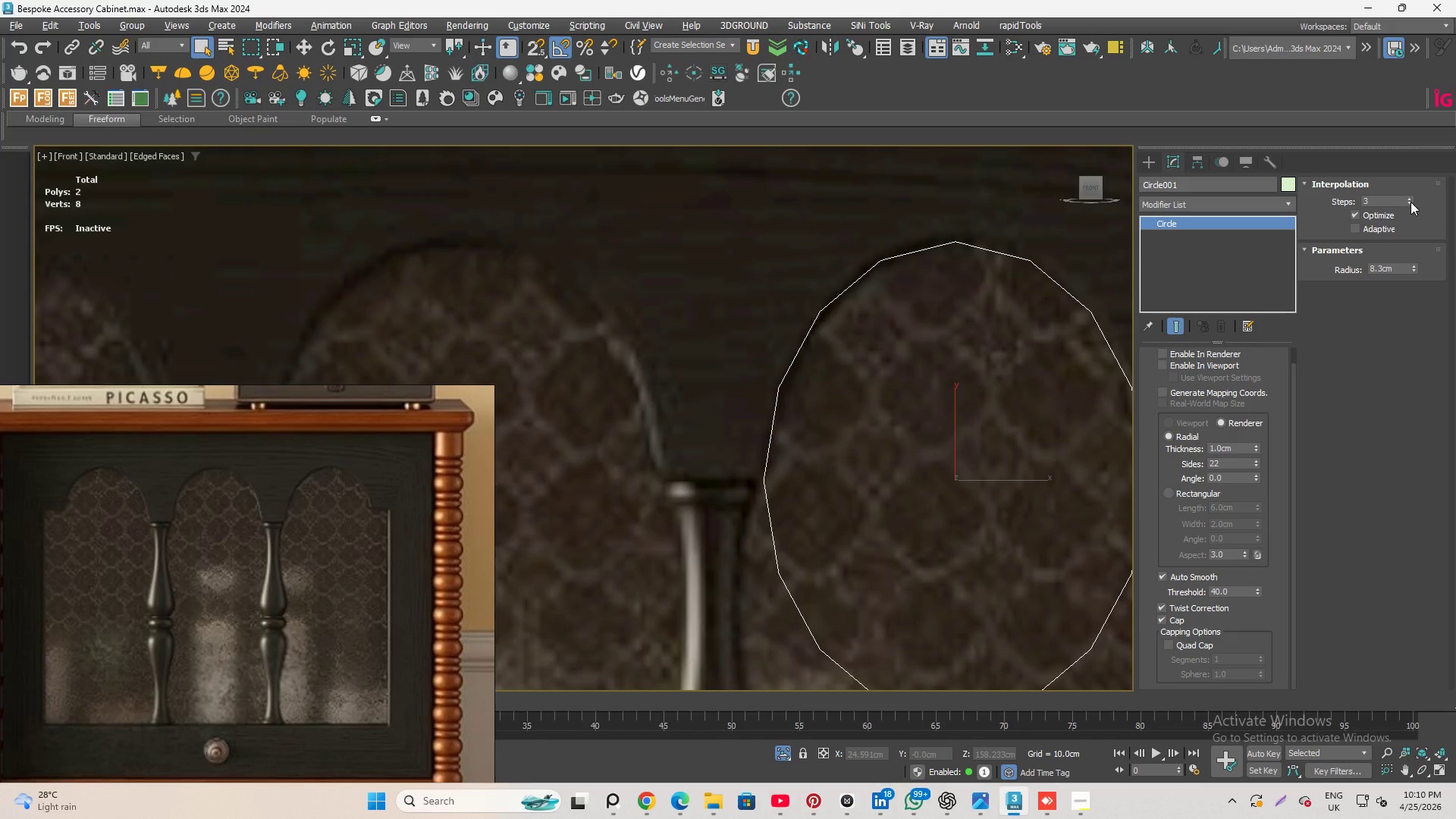 
left_click([1413, 203])
 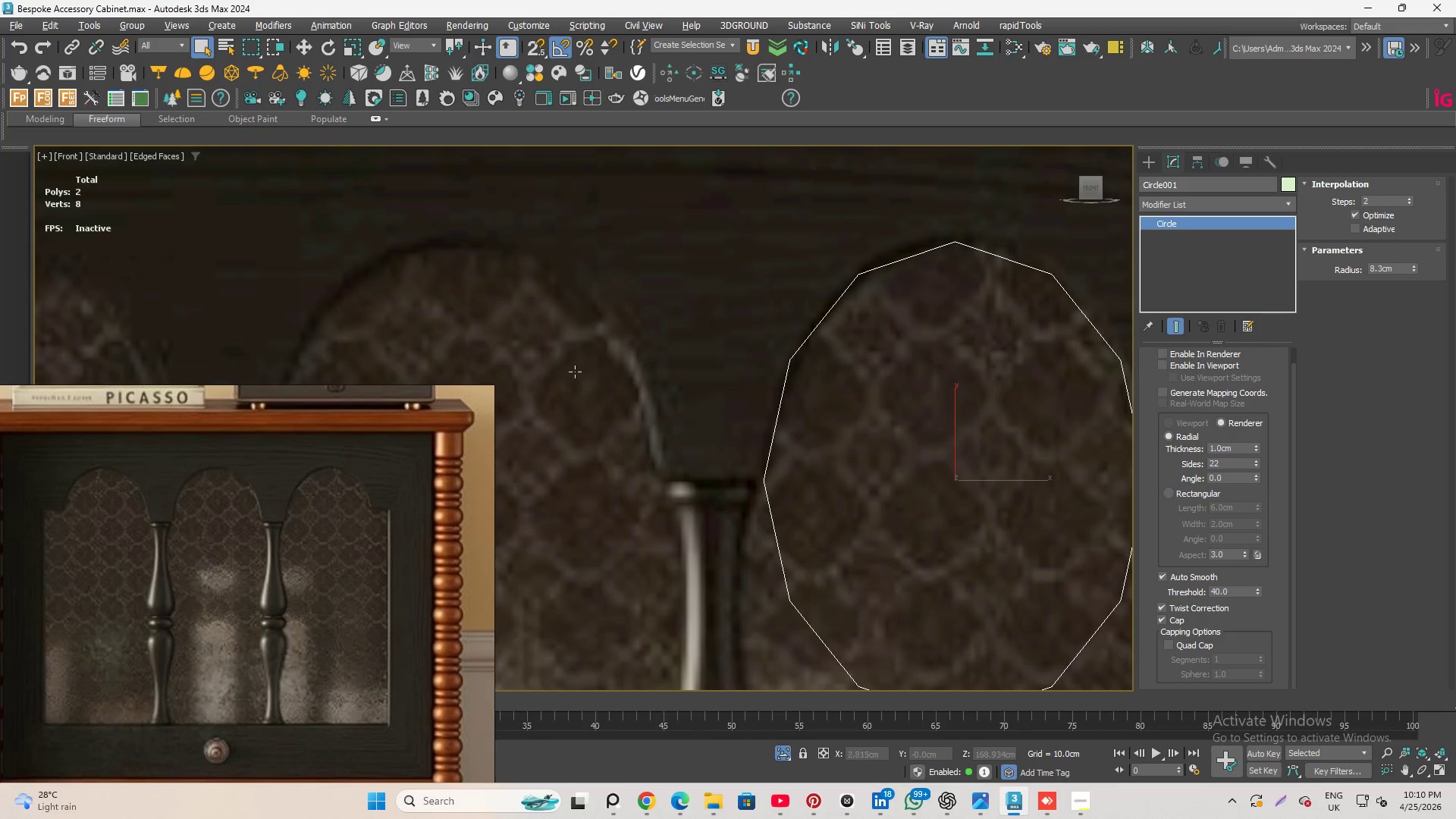 
scroll: coordinate [744, 416], scroll_direction: down, amount: 1.0
 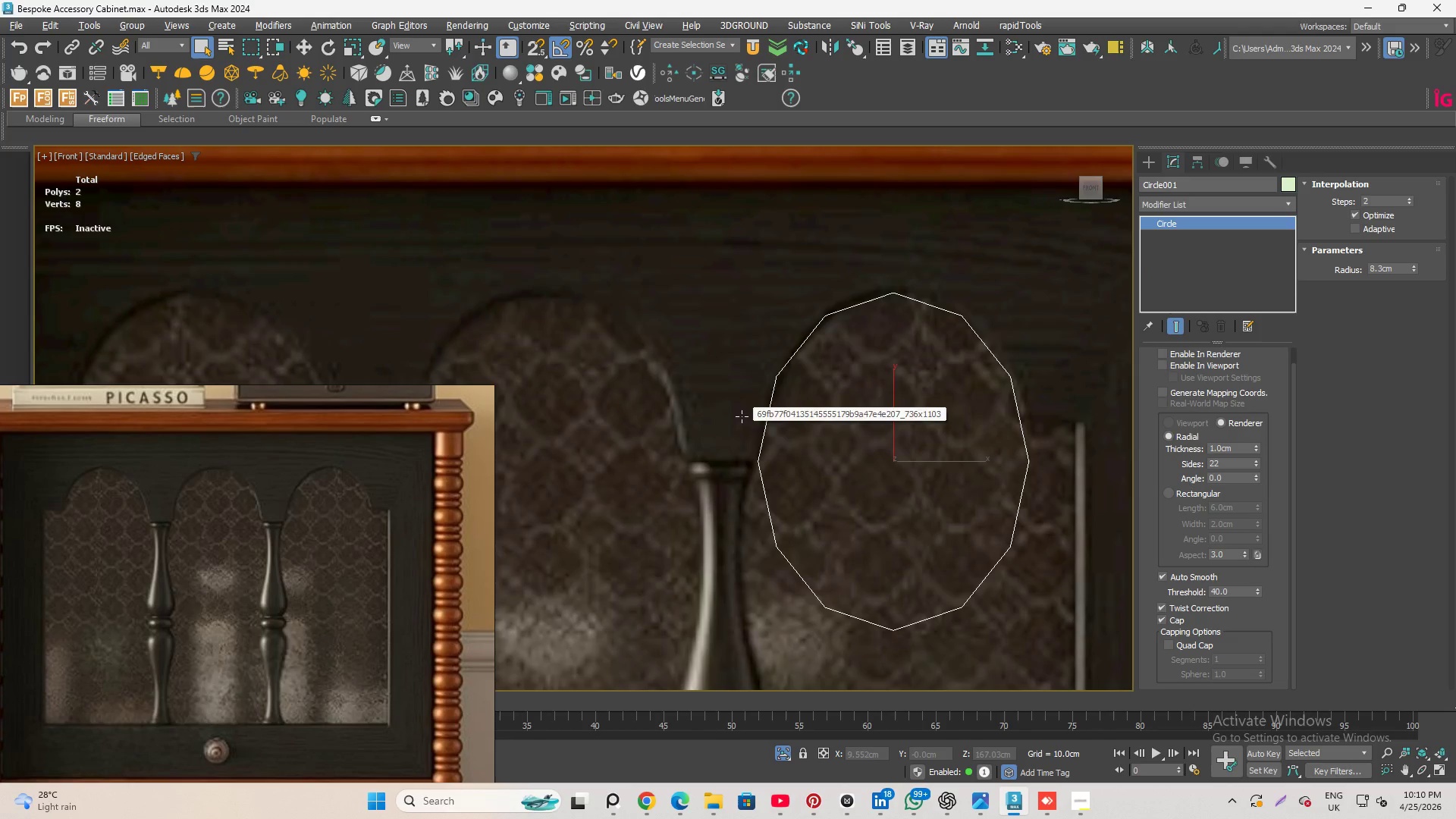 
wait(6.7)
 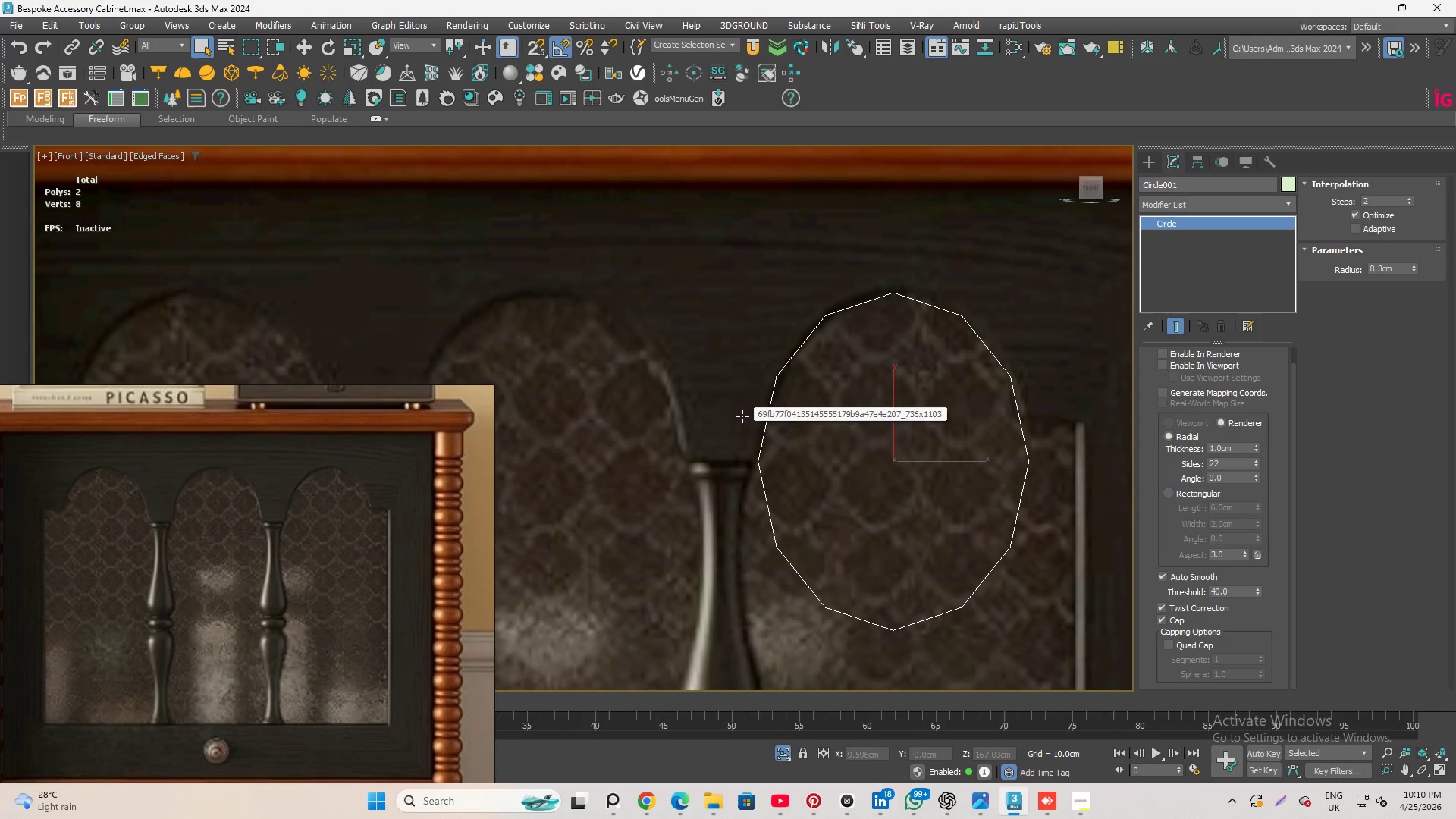 
left_click([782, 753])
 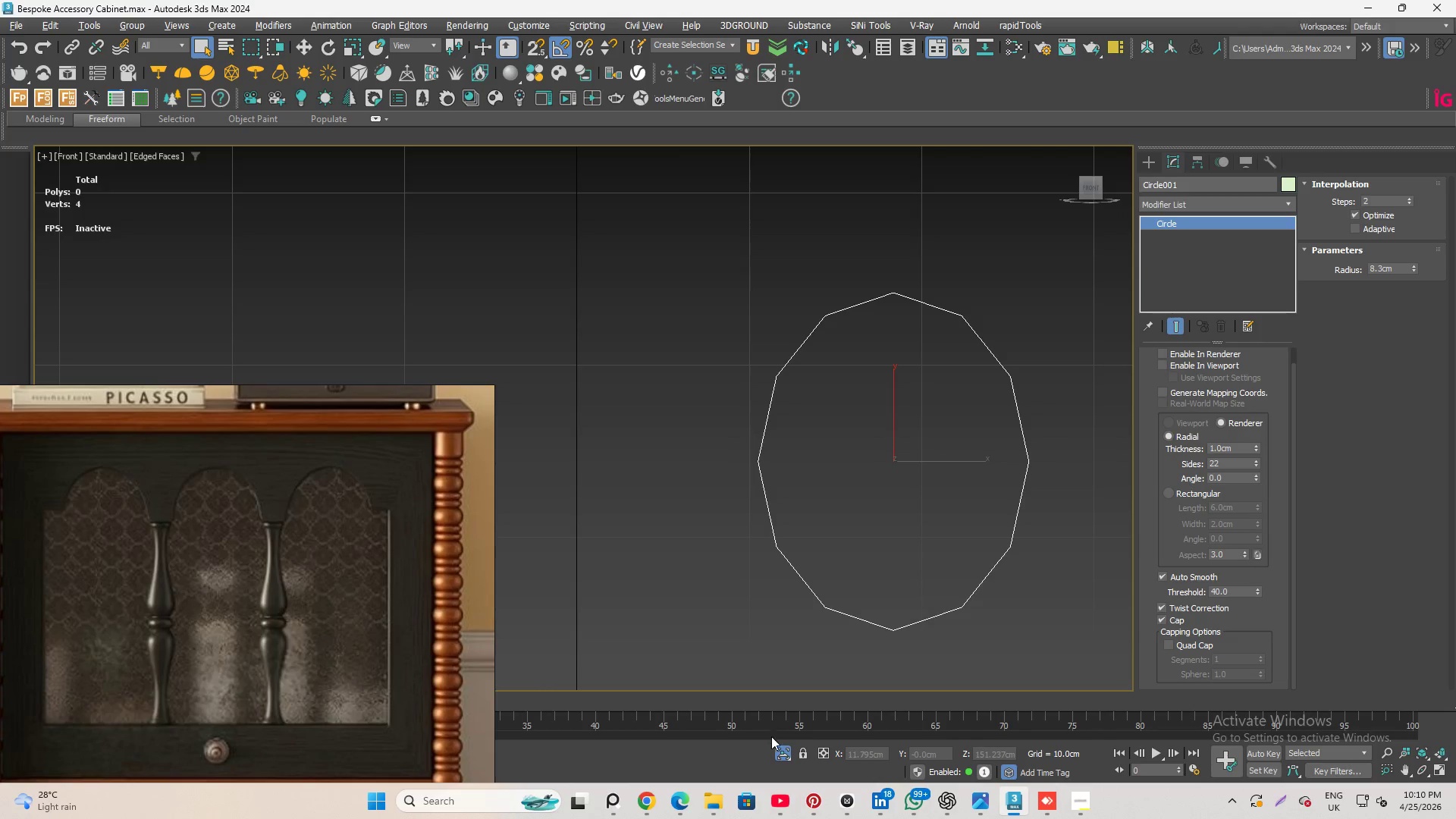 
left_click([780, 749])
 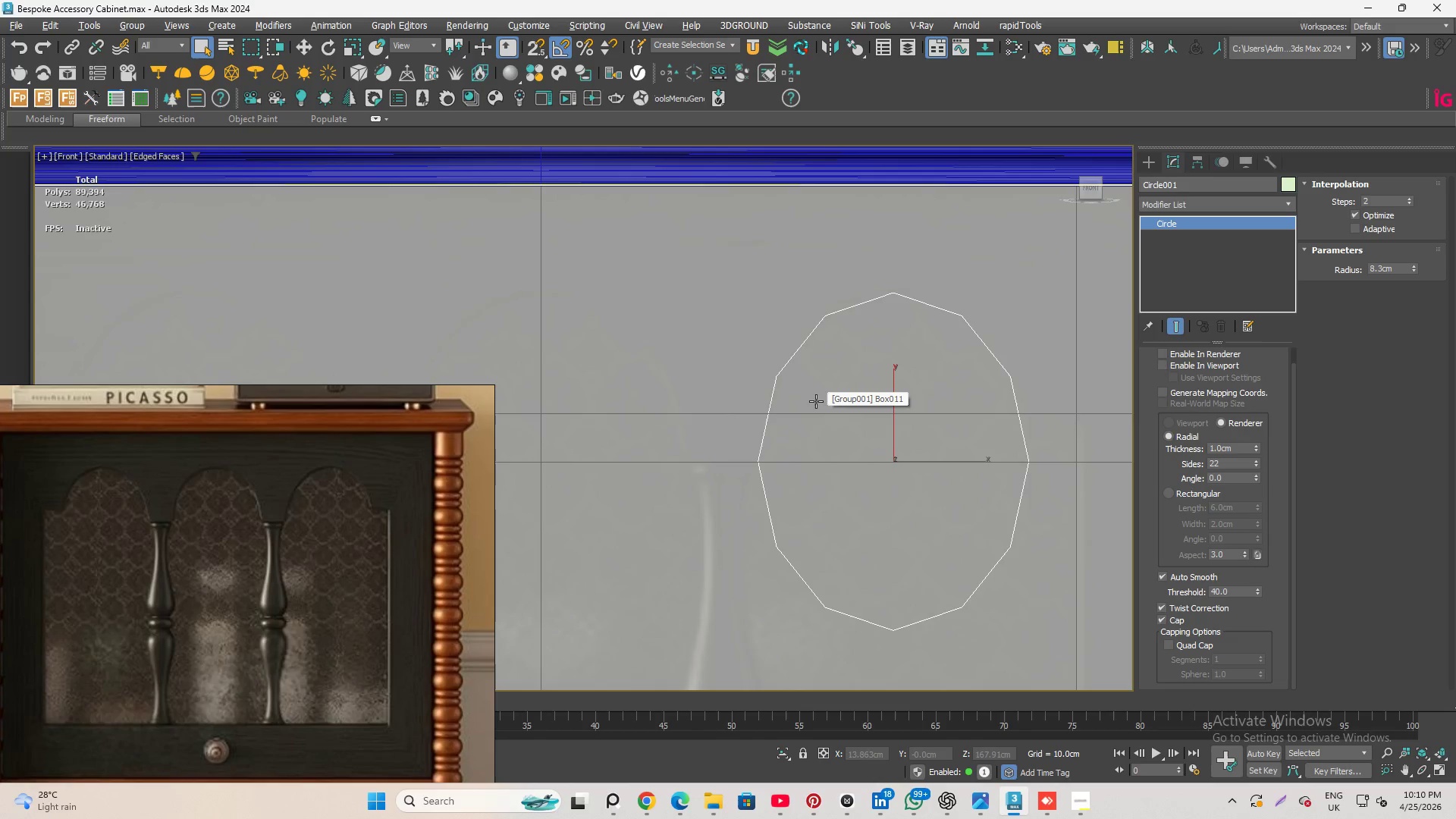 
wait(9.08)
 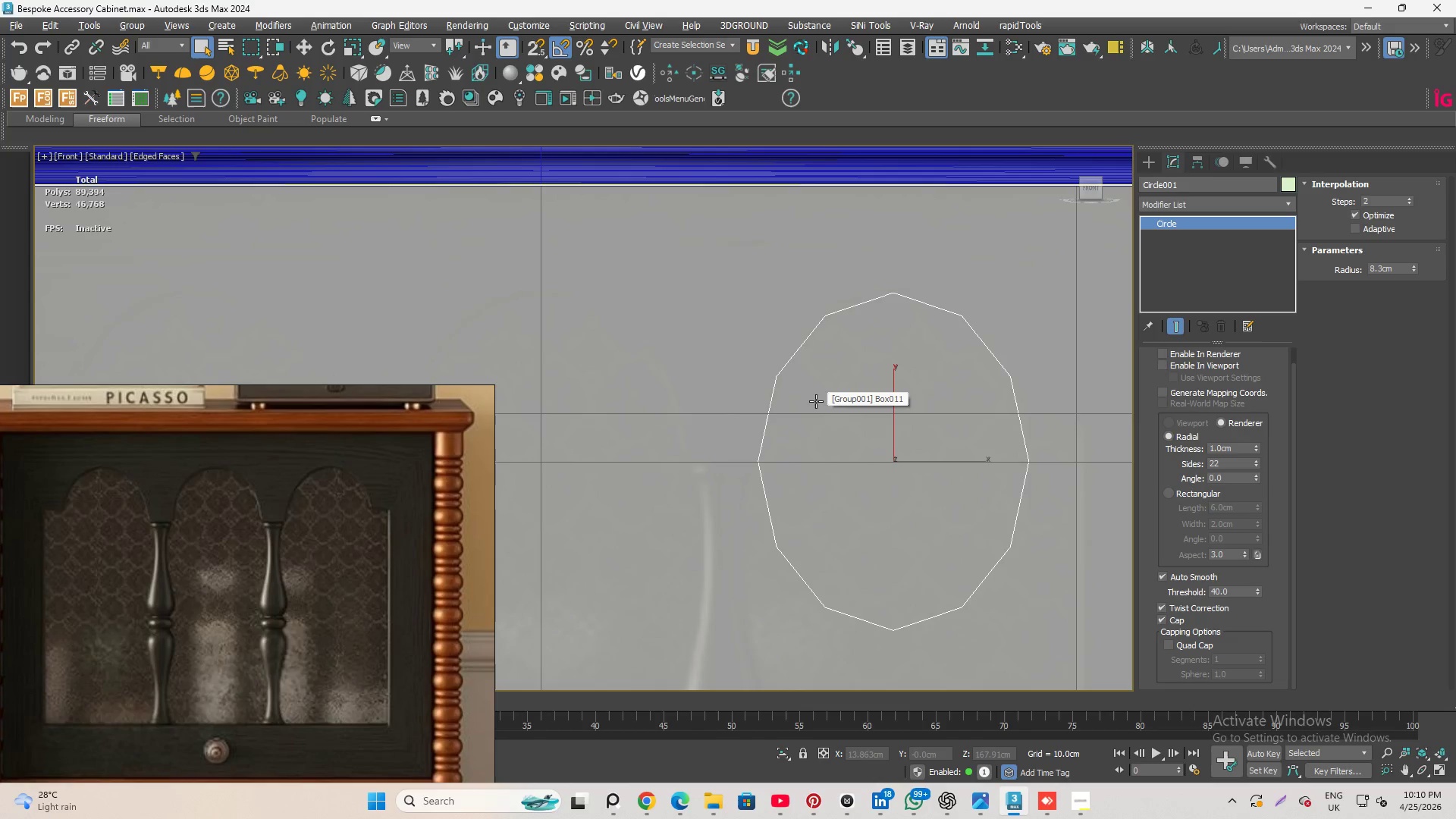 
scroll: coordinate [805, 406], scroll_direction: down, amount: 1.0
 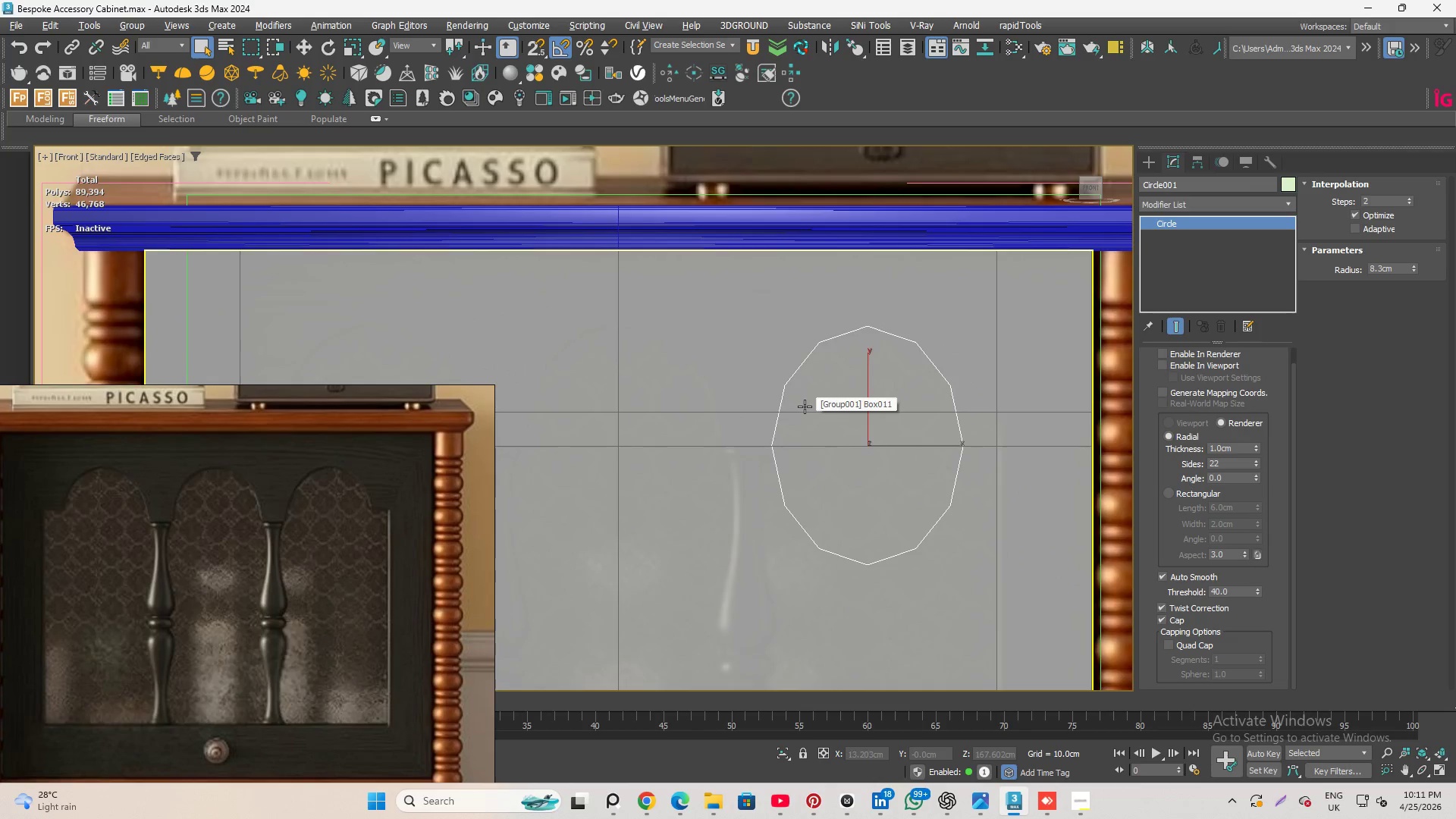 
scroll: coordinate [828, 453], scroll_direction: up, amount: 7.0
 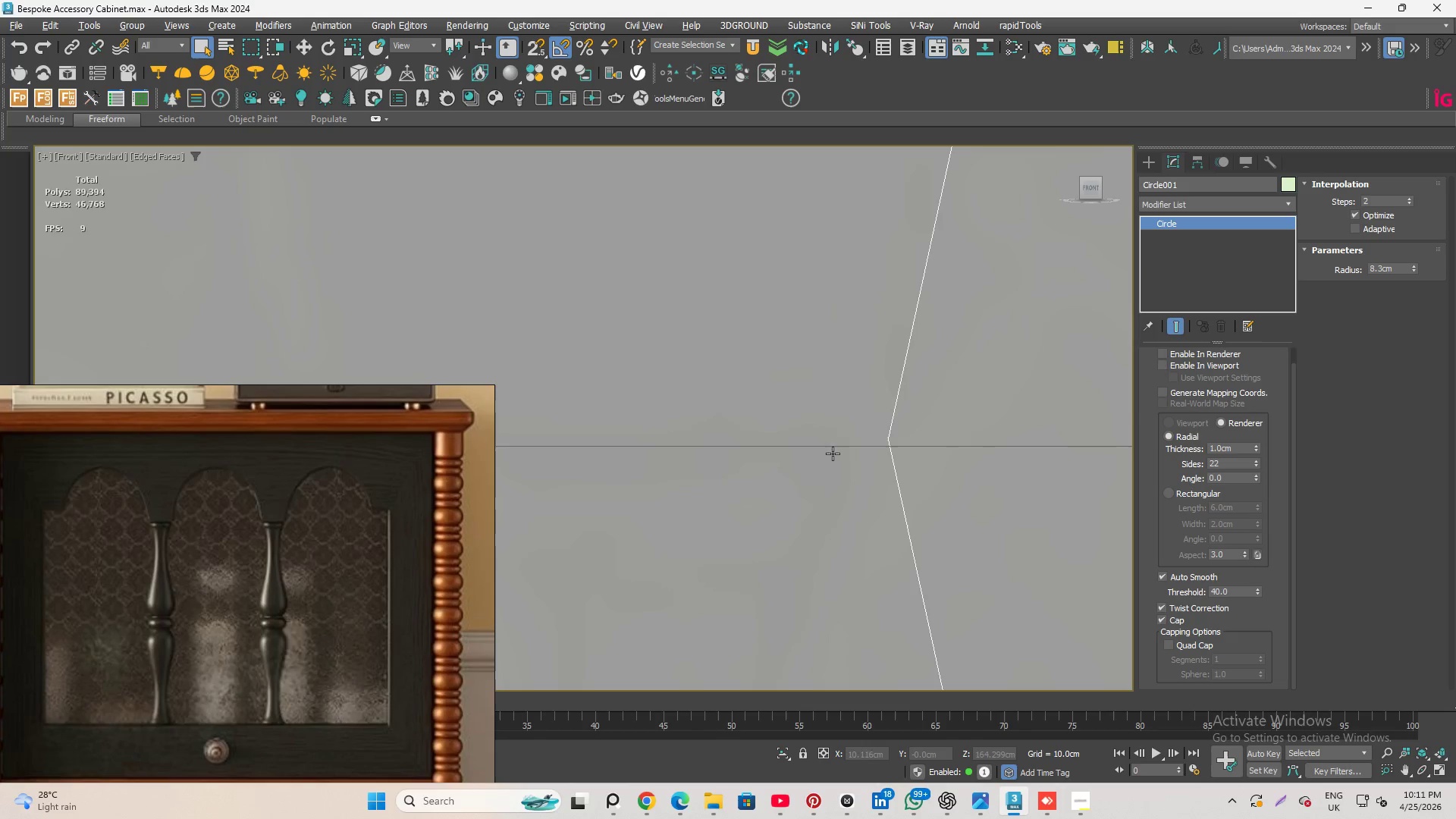 
scroll: coordinate [855, 343], scroll_direction: down, amount: 11.0
 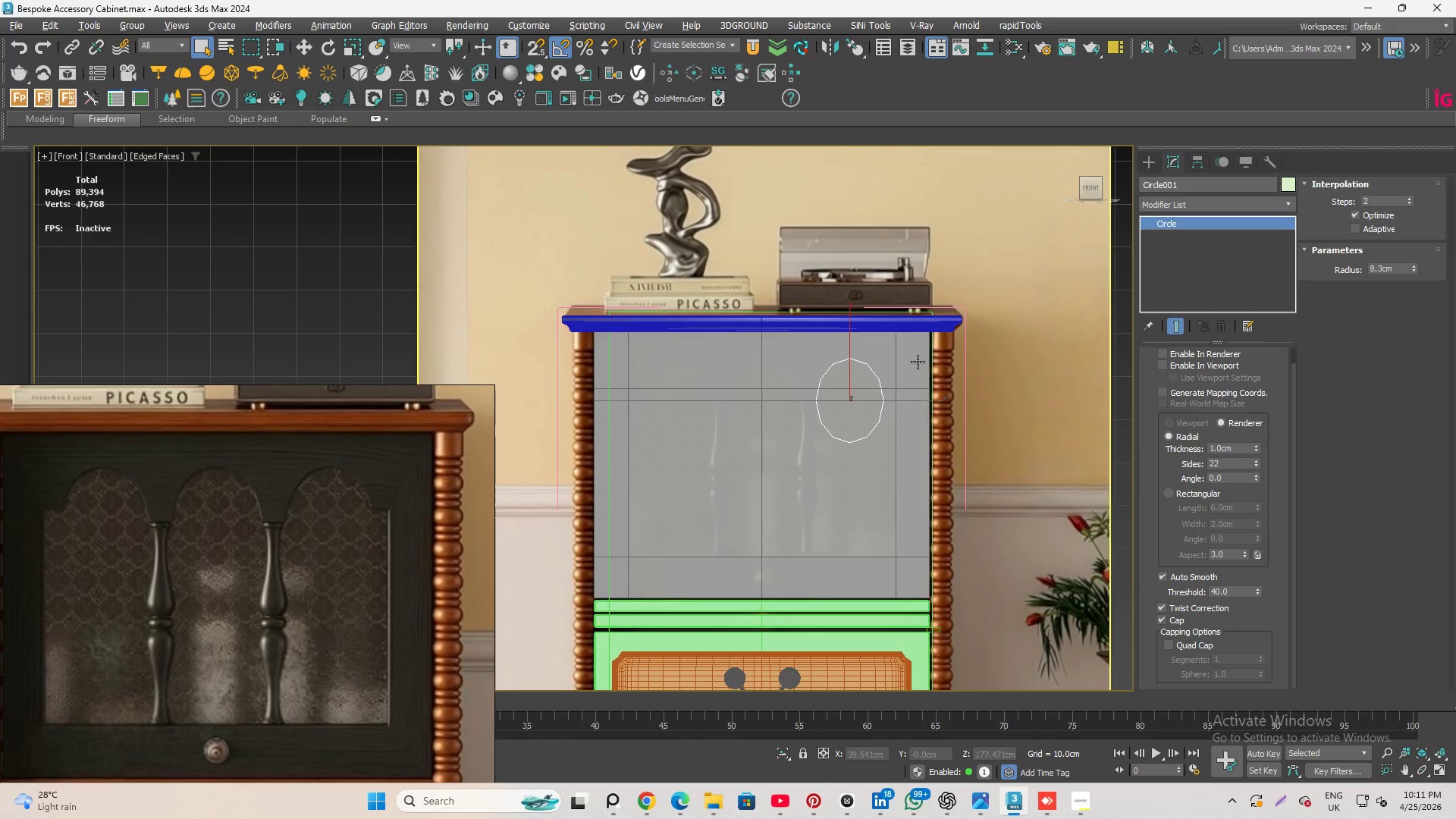 
scroll: coordinate [839, 459], scroll_direction: up, amount: 1.0
 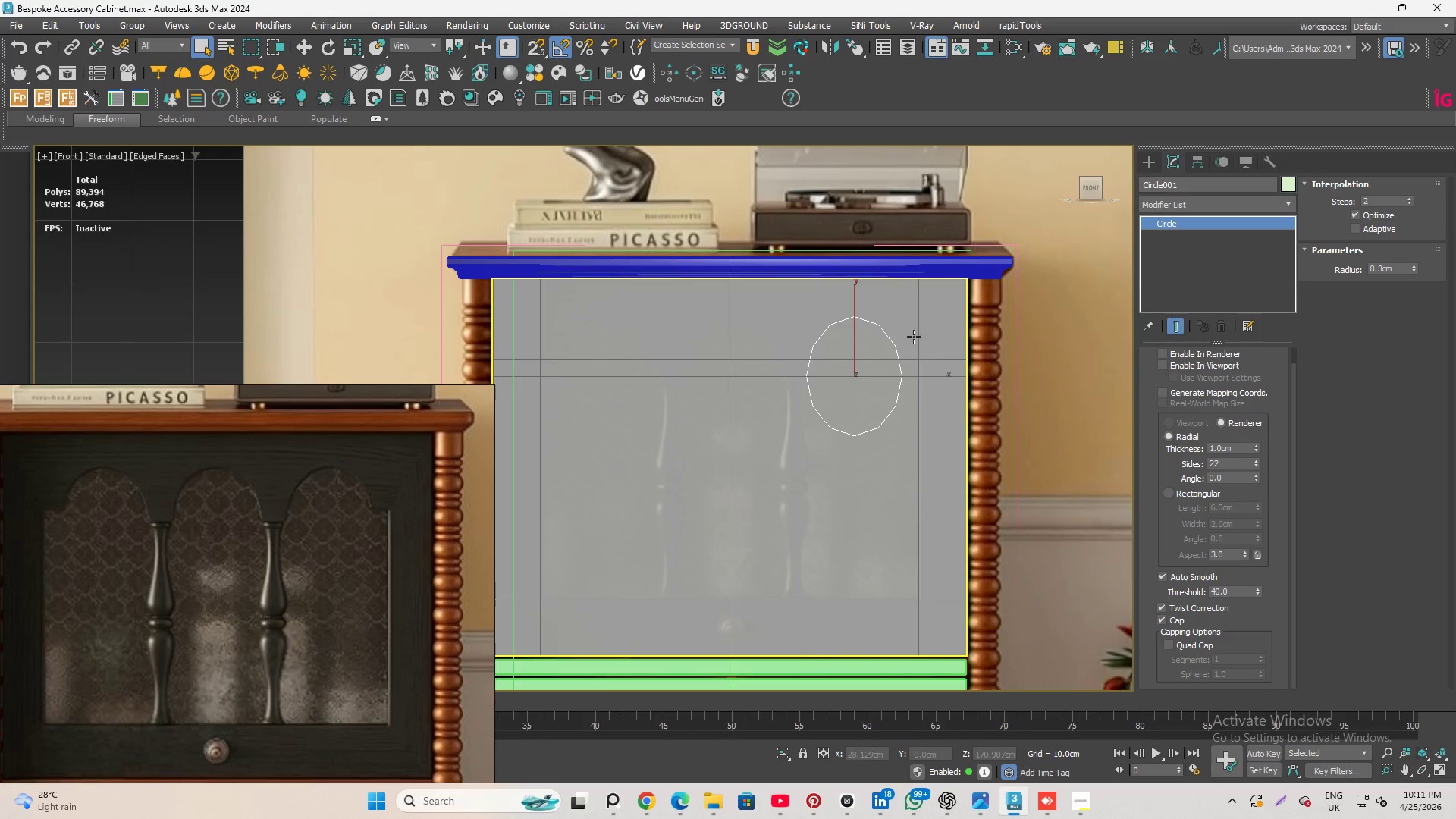 
left_click([915, 337])
 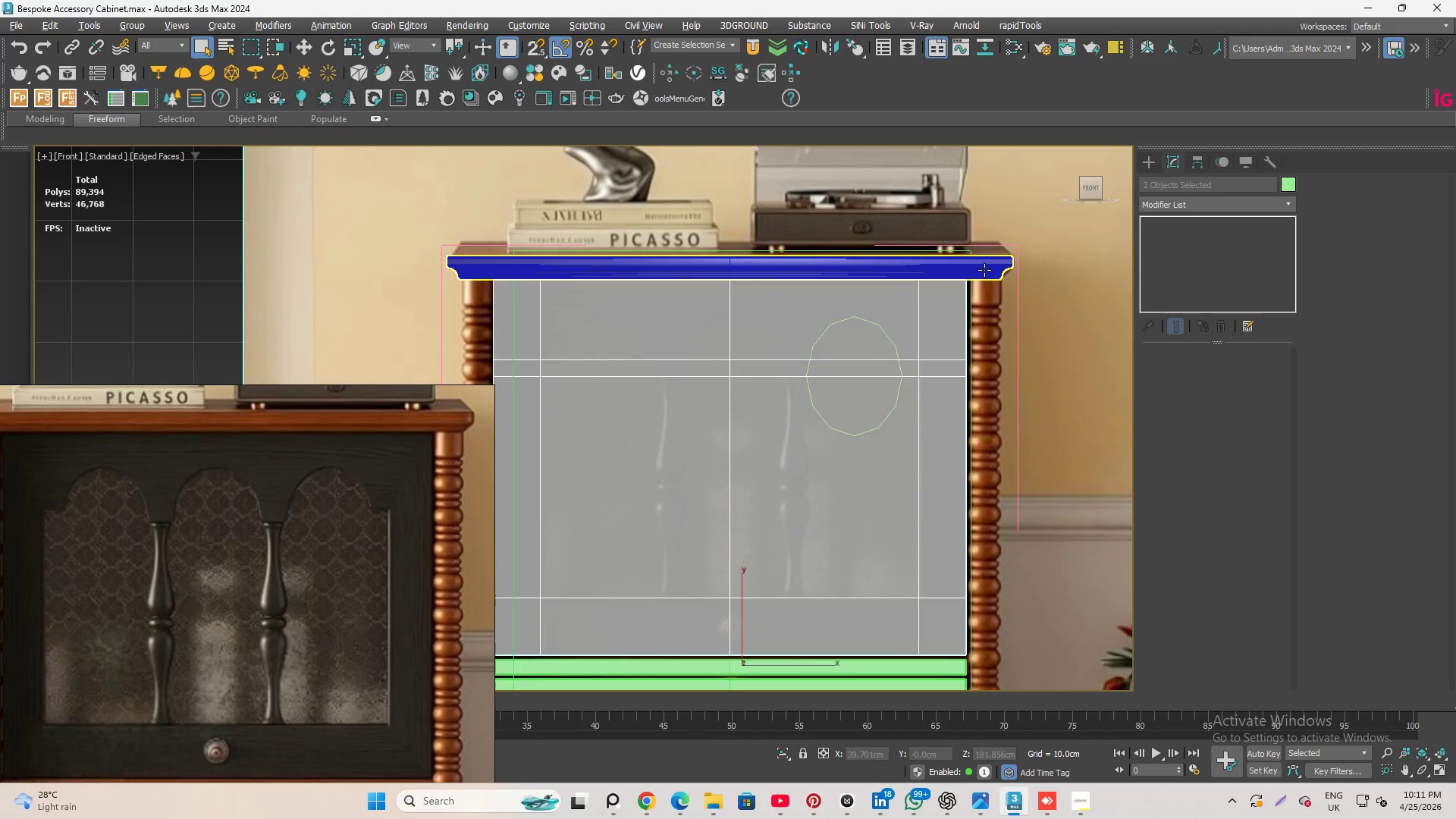 
left_click([929, 404])
 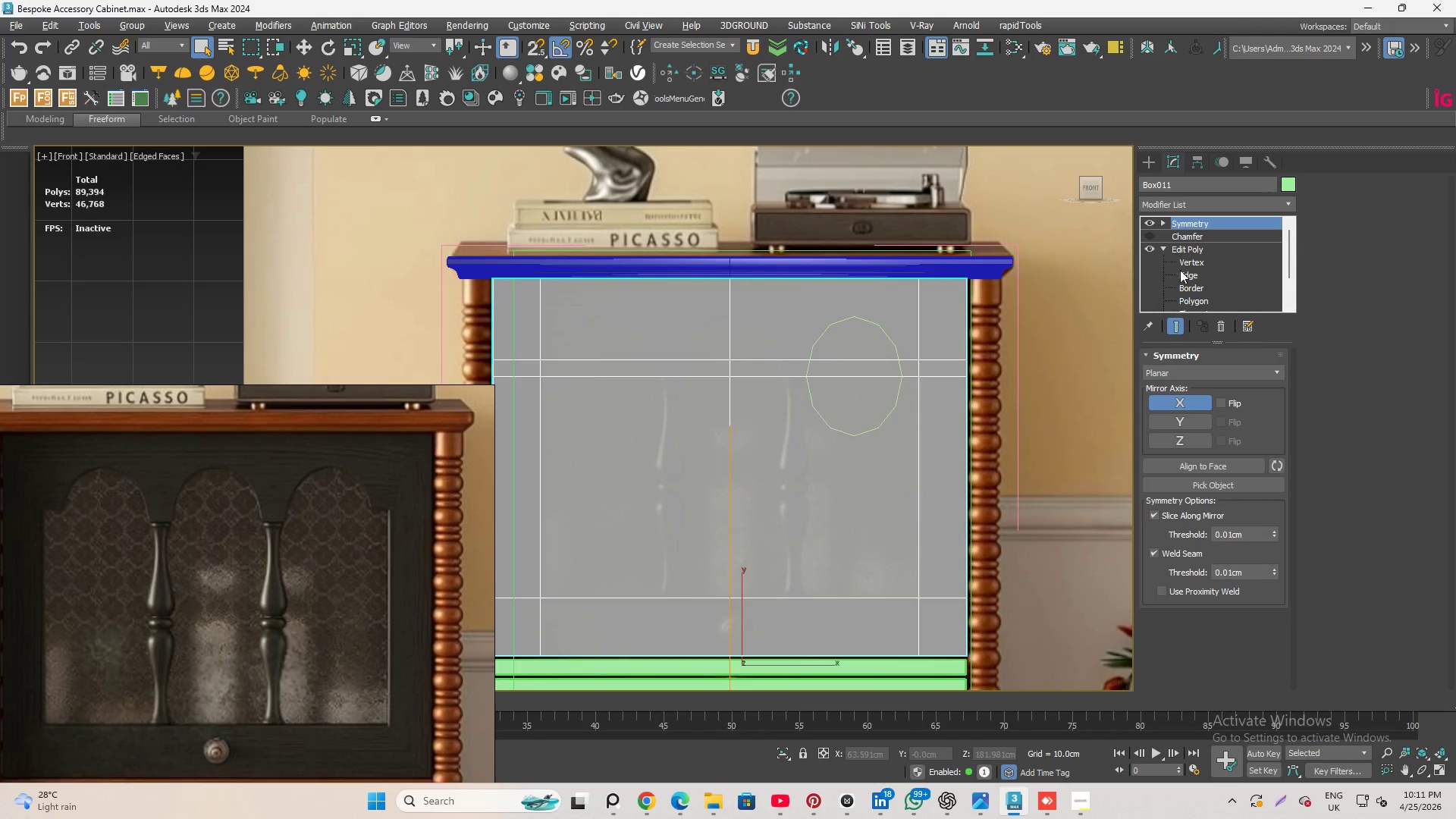 
left_click([1182, 272])
 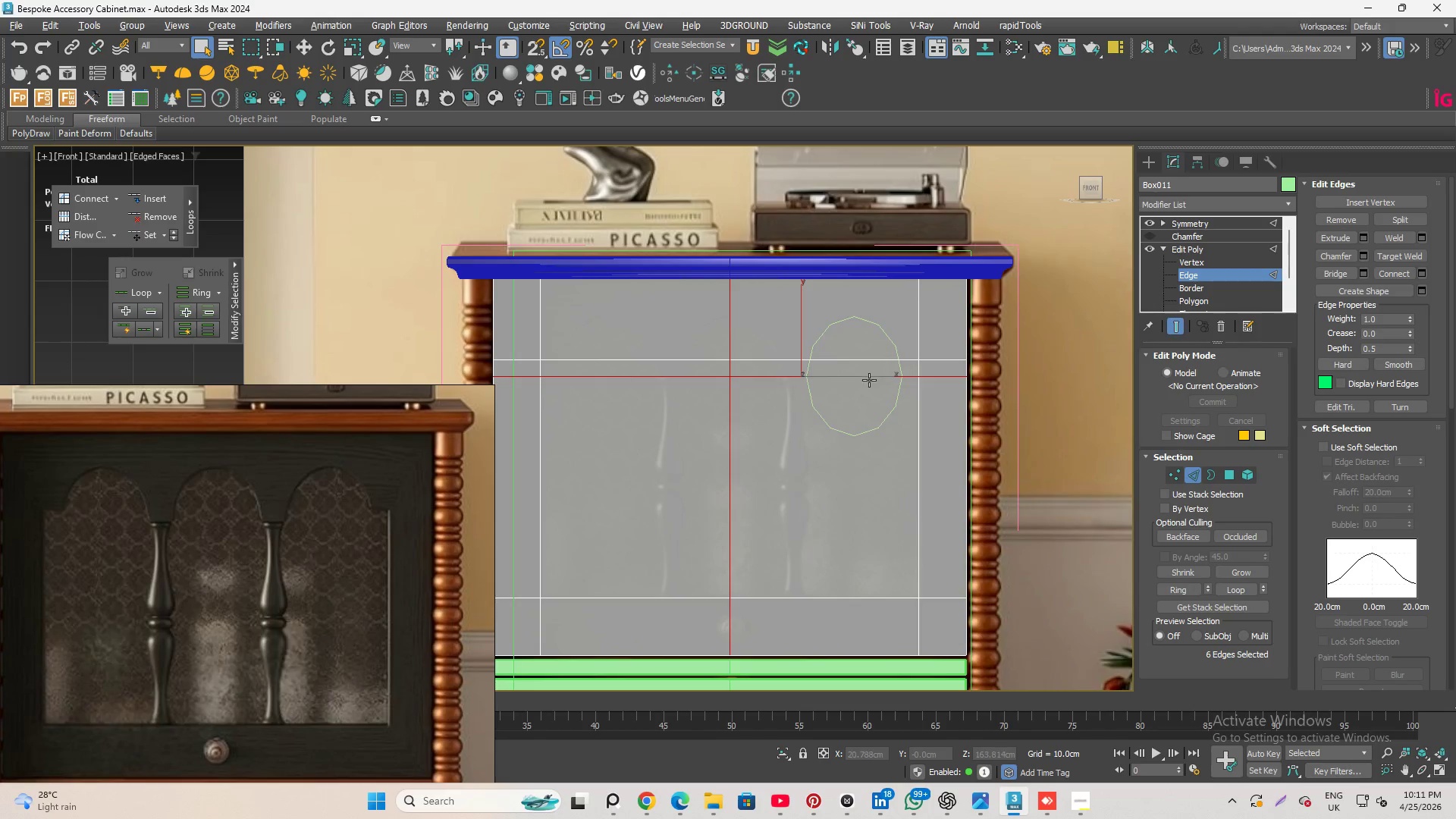 
key(Alt+1)
 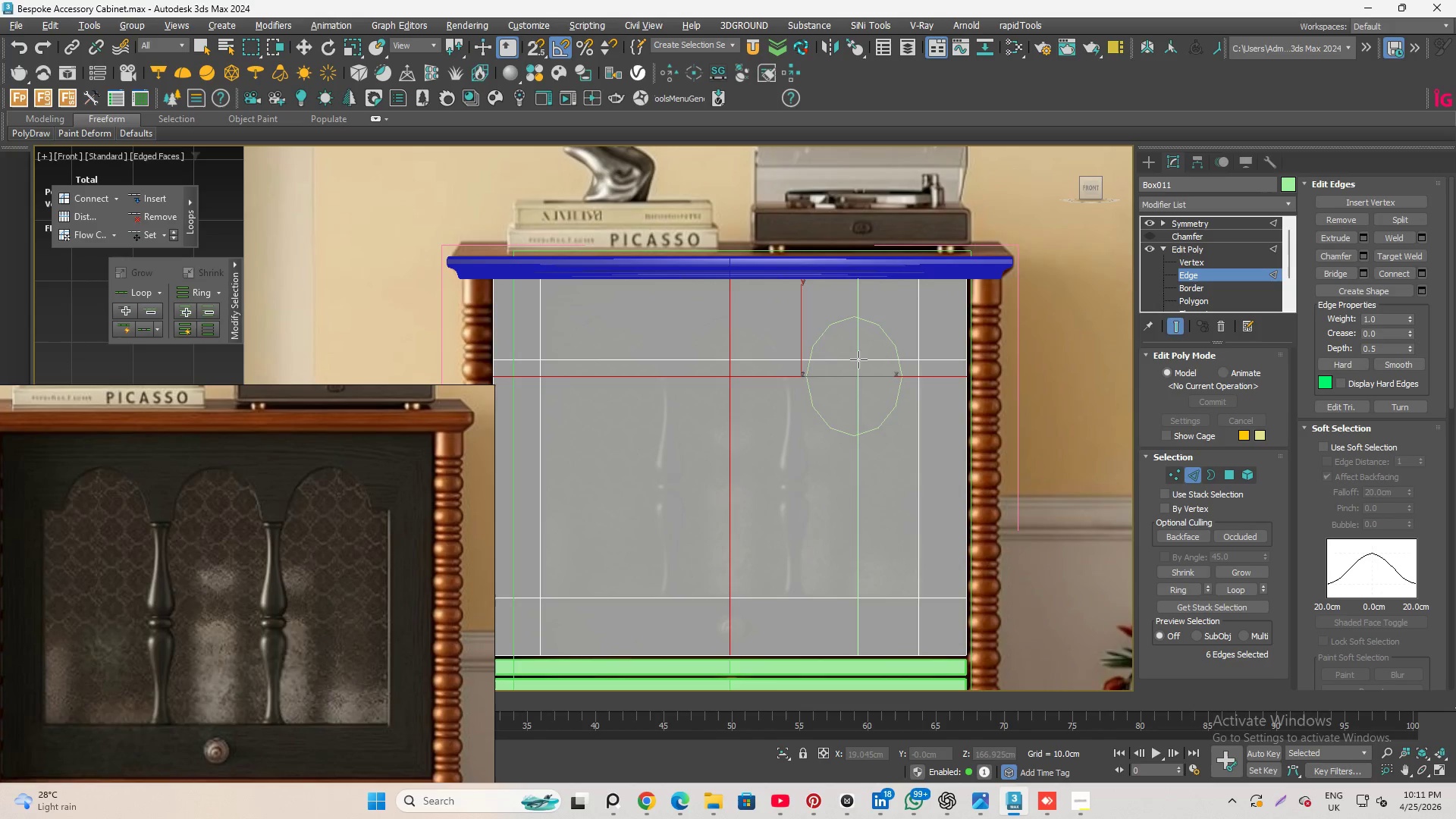 
left_click([858, 359])
 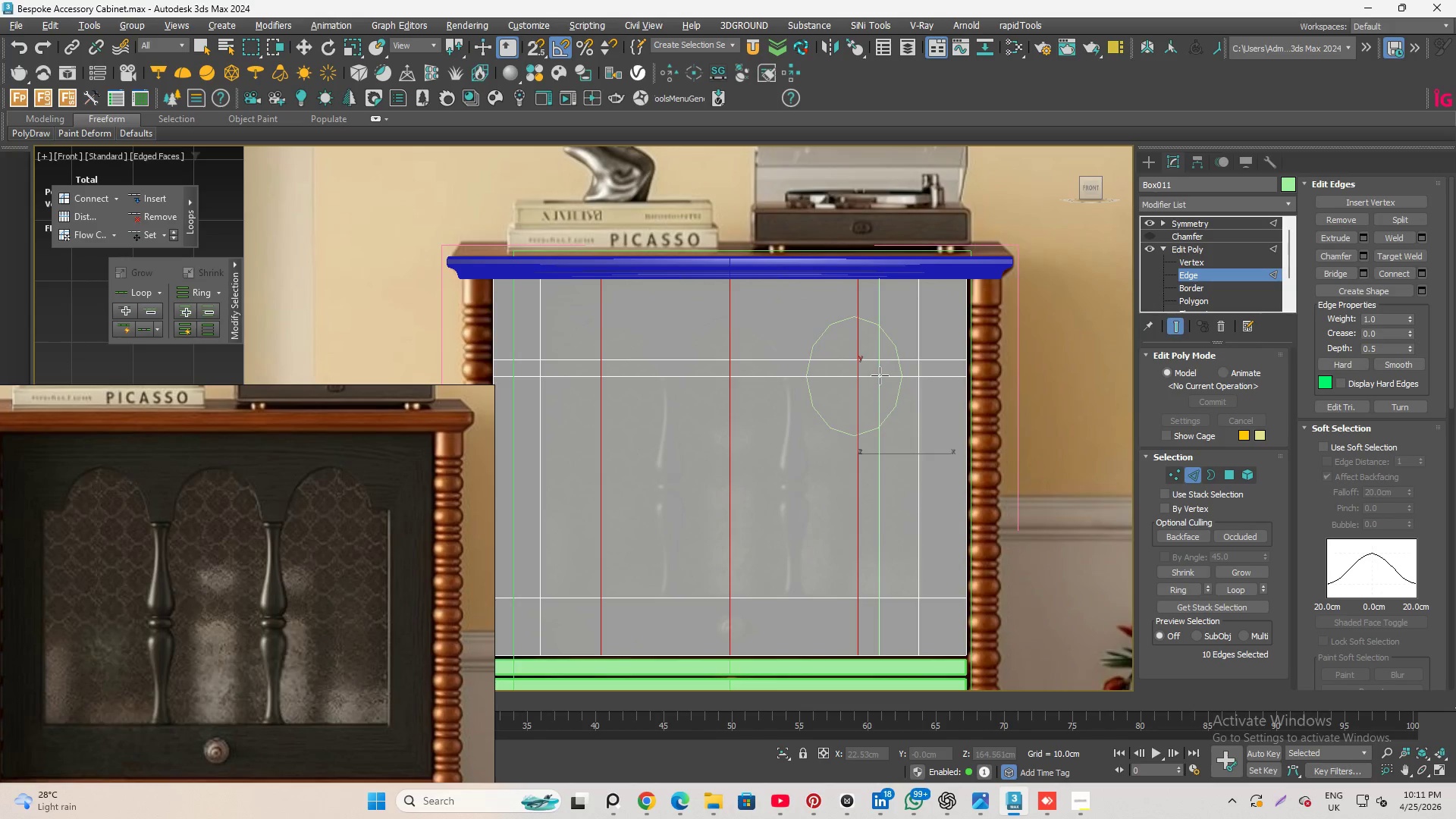 
right_click([880, 375])
 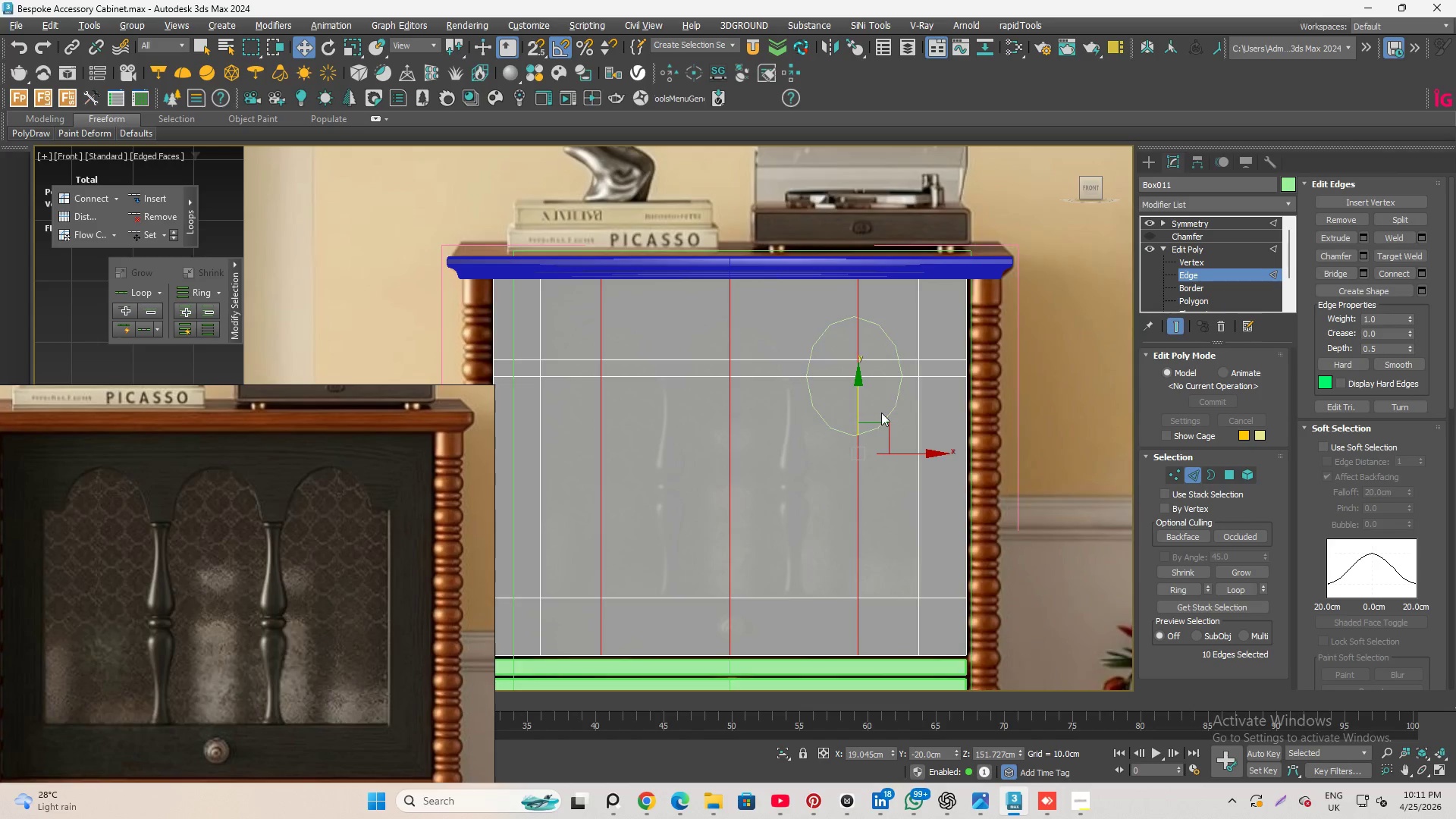 
scroll: coordinate [876, 410], scroll_direction: up, amount: 2.0
 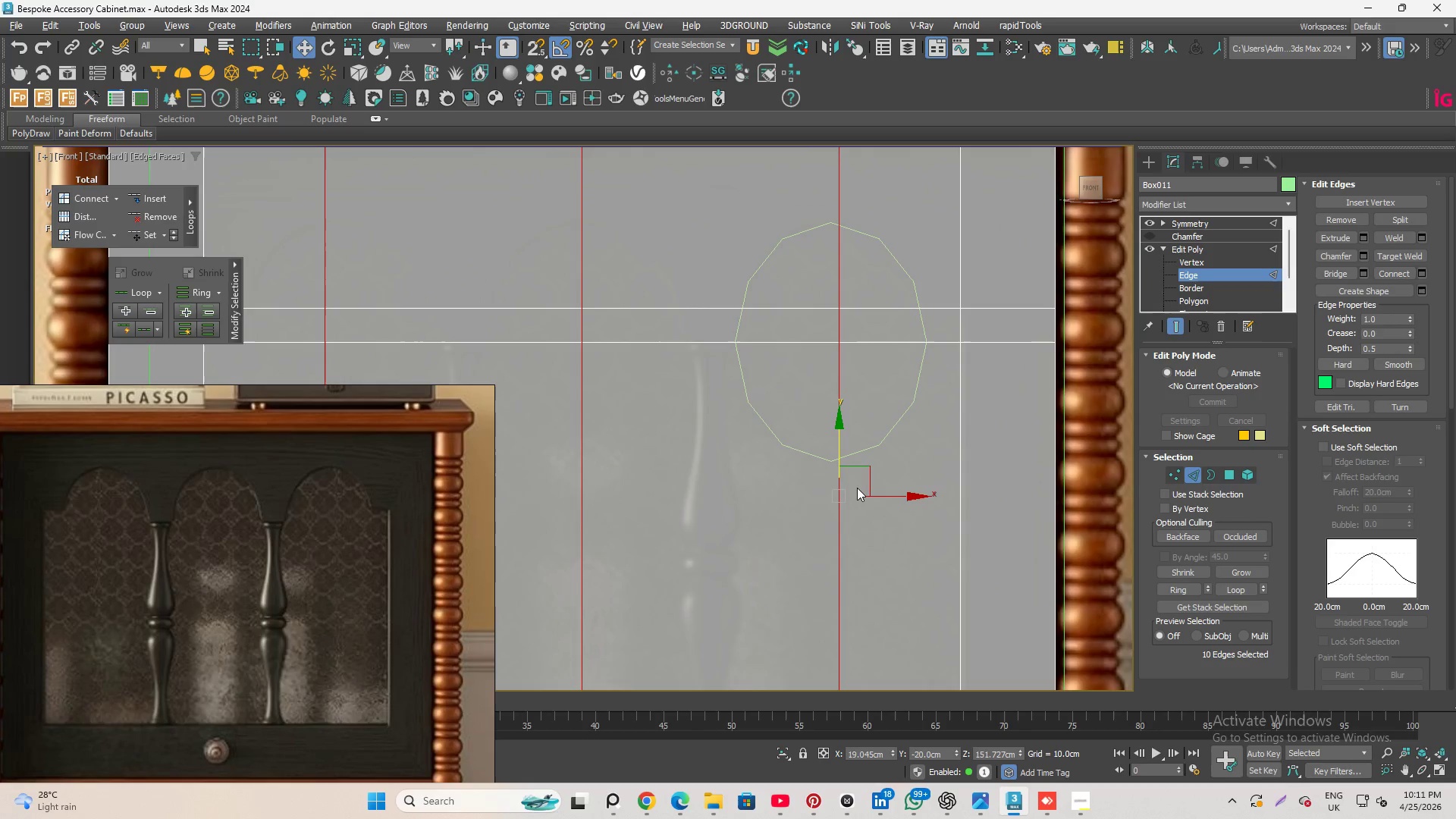 
type(ws)
 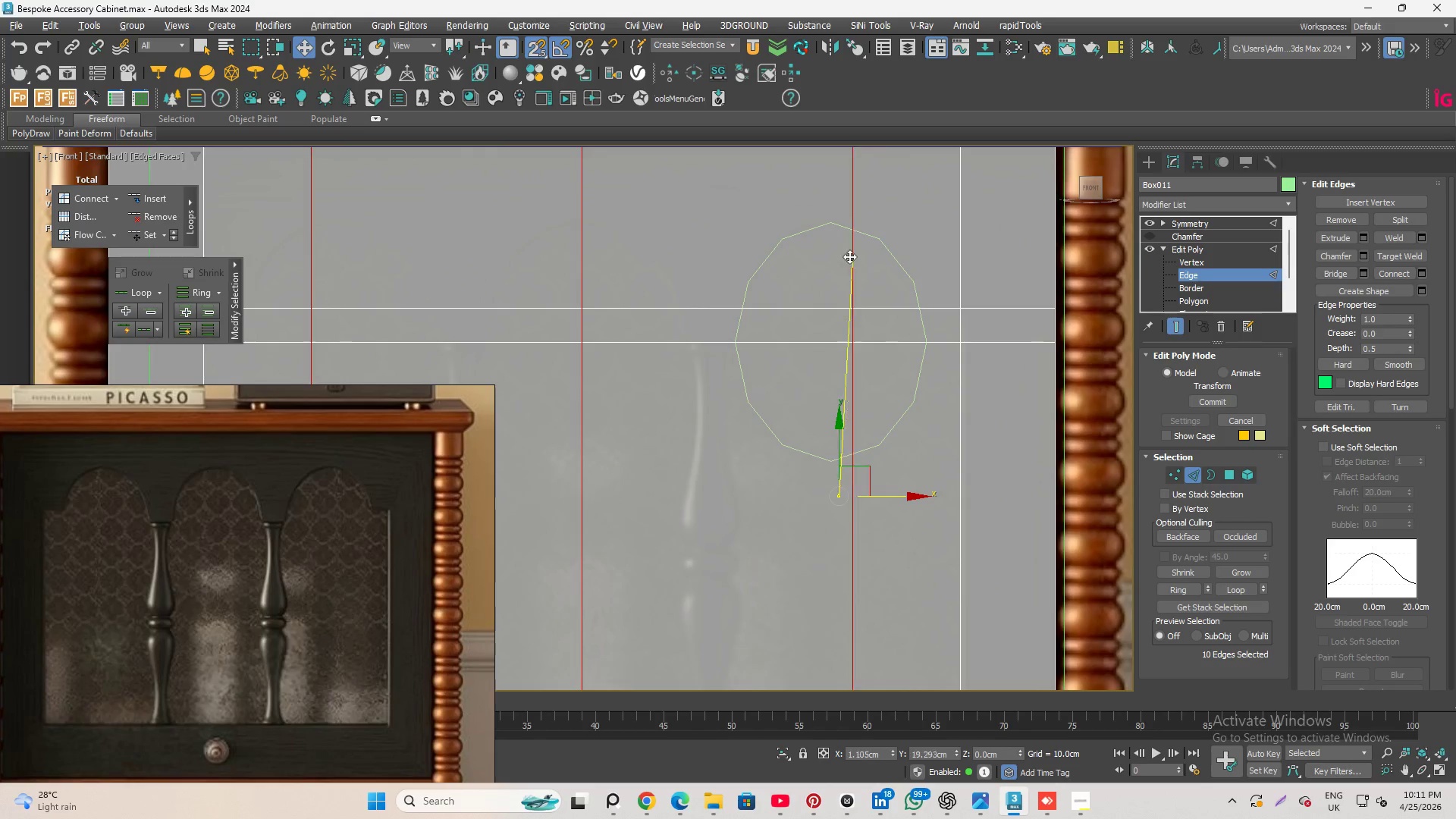 
left_click_drag(start_coordinate=[904, 494], to_coordinate=[833, 229])
 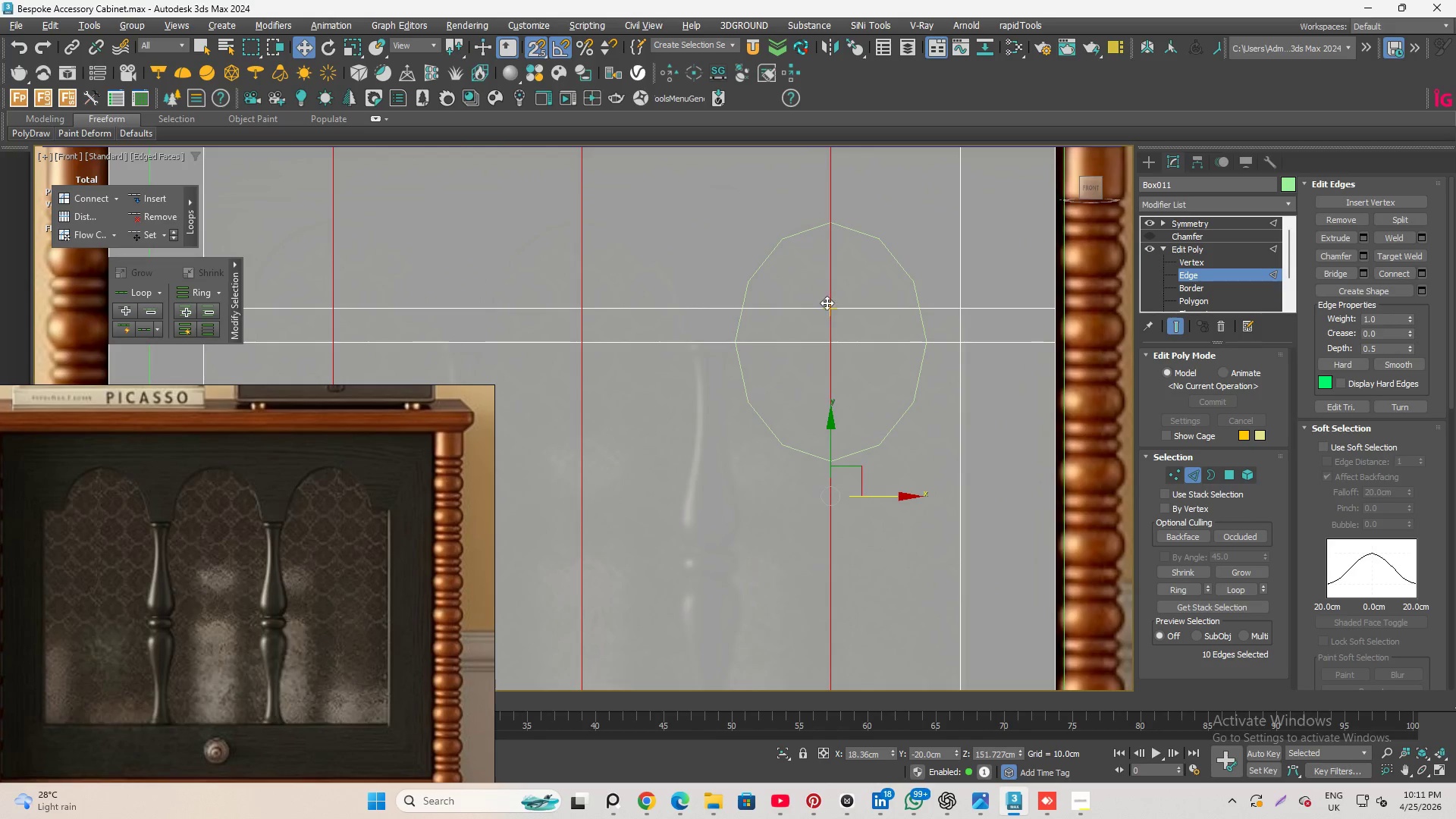 
scroll: coordinate [814, 340], scroll_direction: down, amount: 1.0
 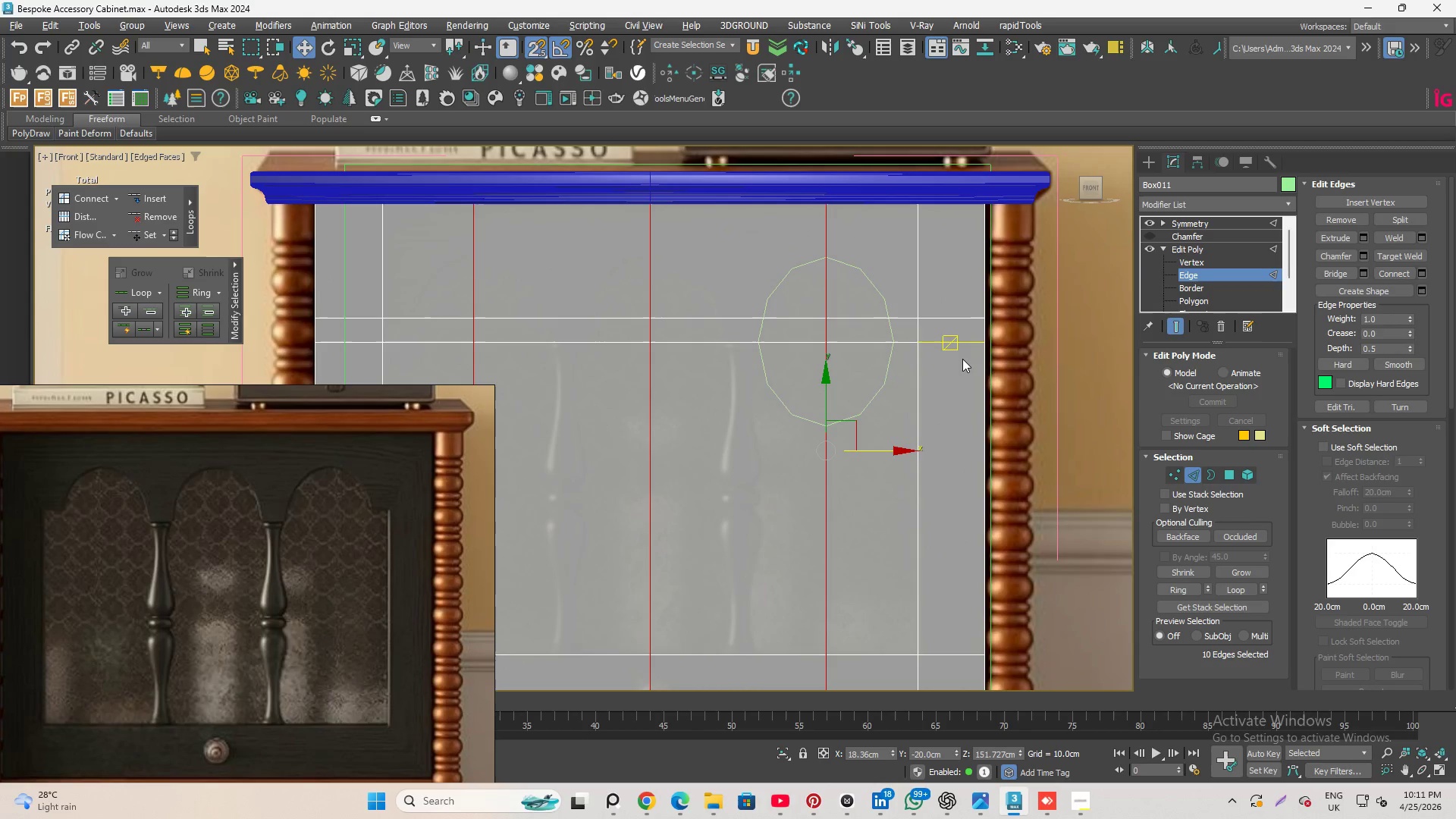 
scroll: coordinate [836, 293], scroll_direction: up, amount: 1.0
 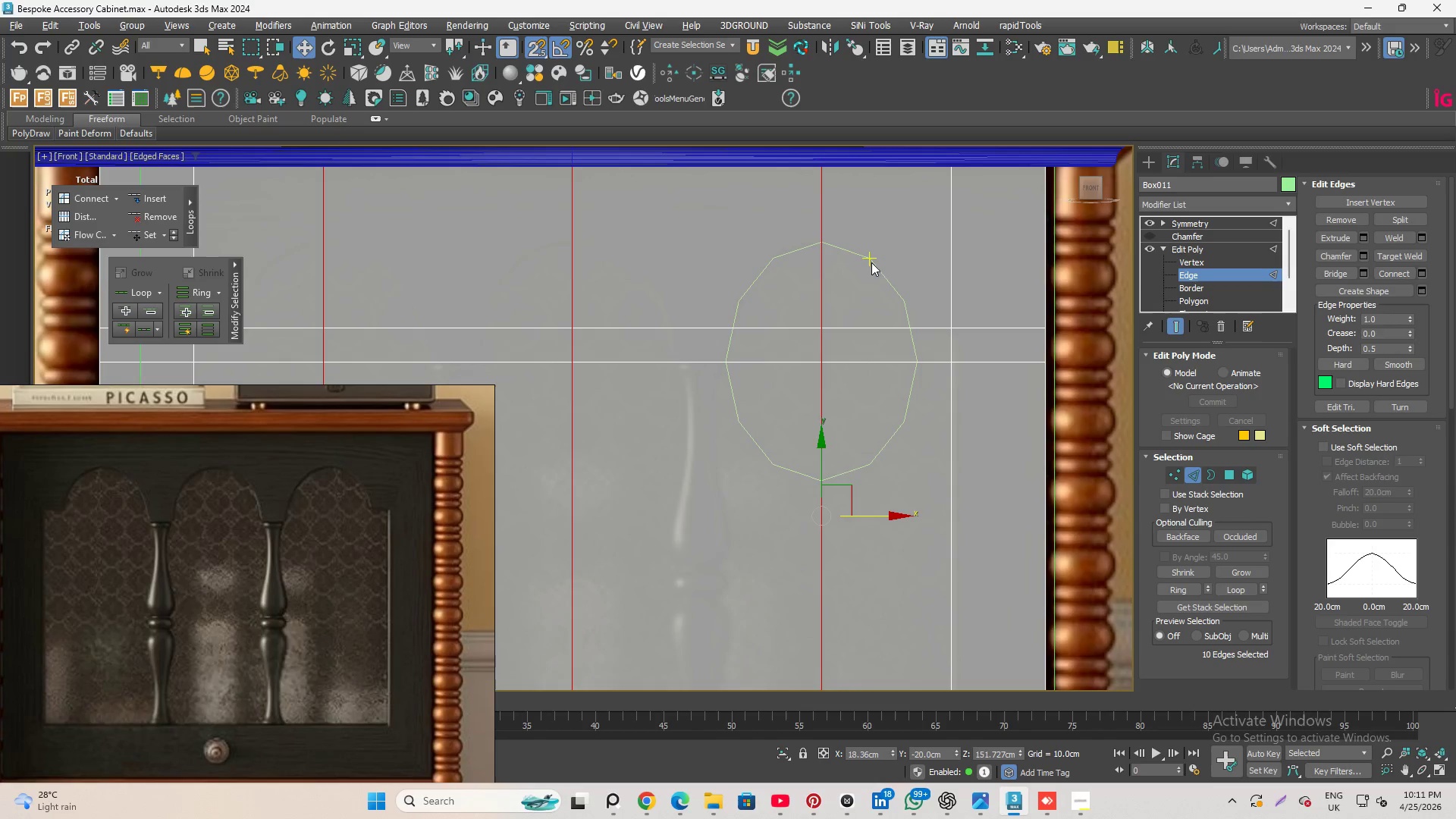 
wait(7.61)
 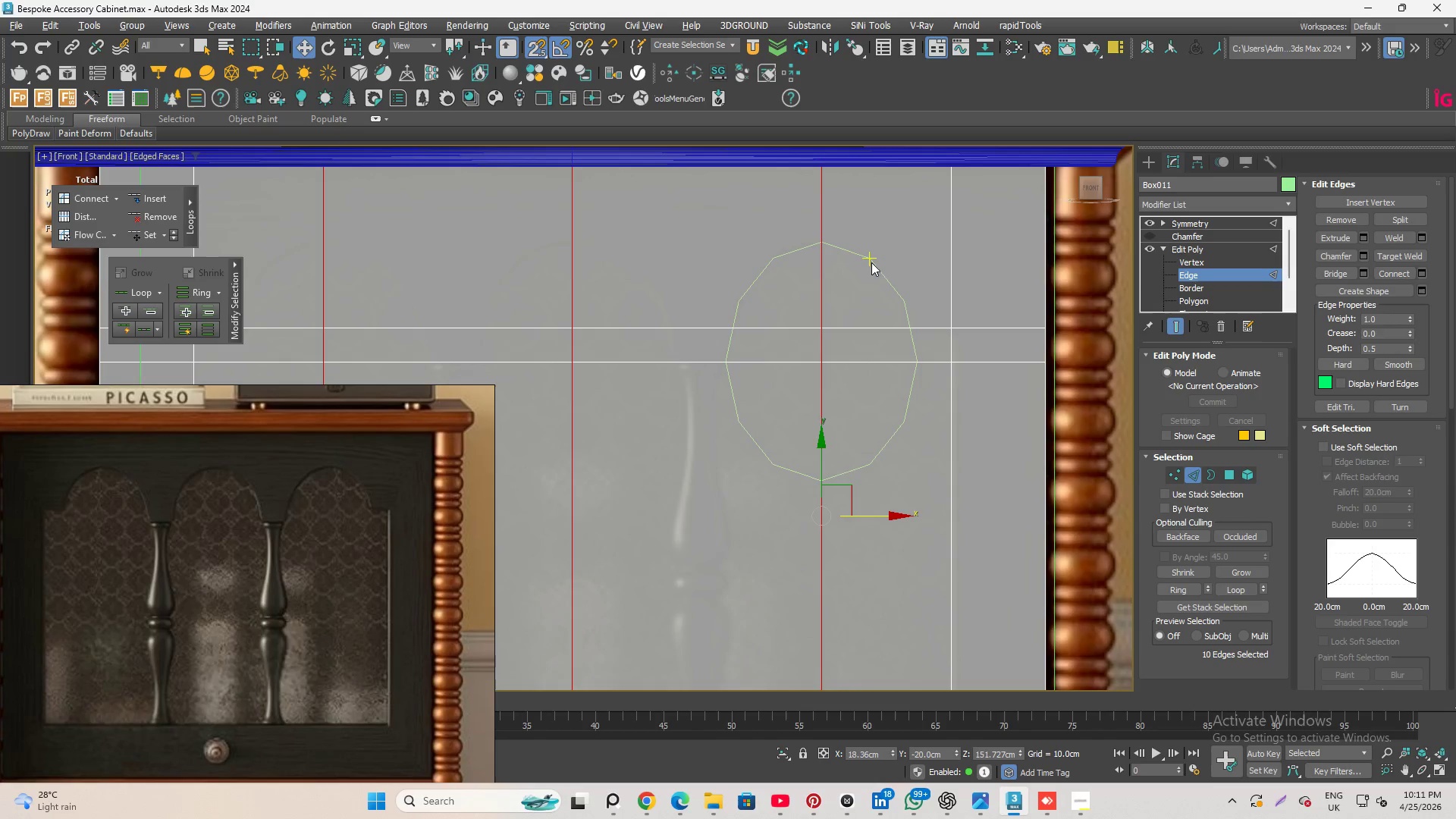 
scroll: coordinate [884, 272], scroll_direction: up, amount: 1.0
 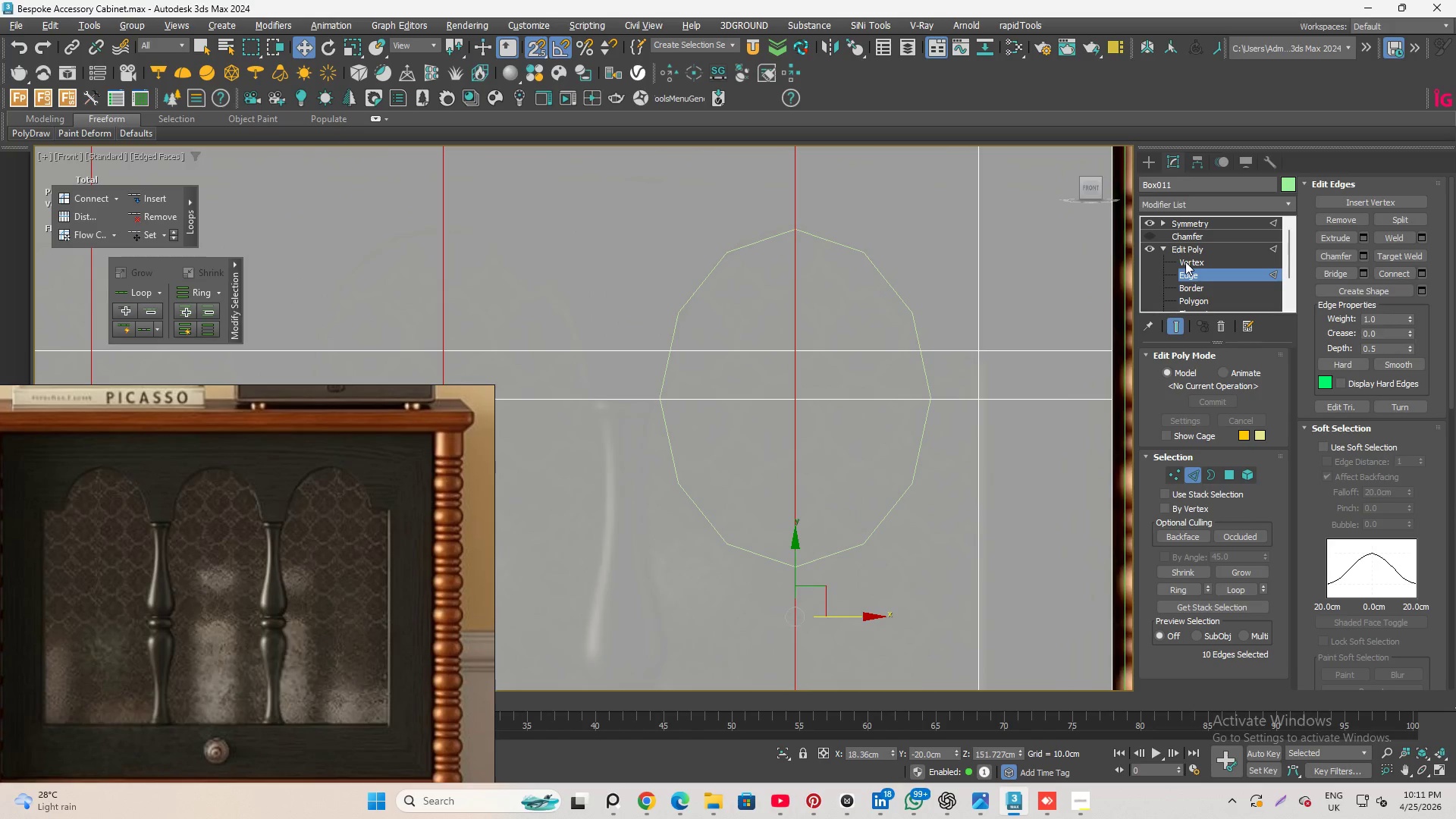 
left_click([1185, 262])
 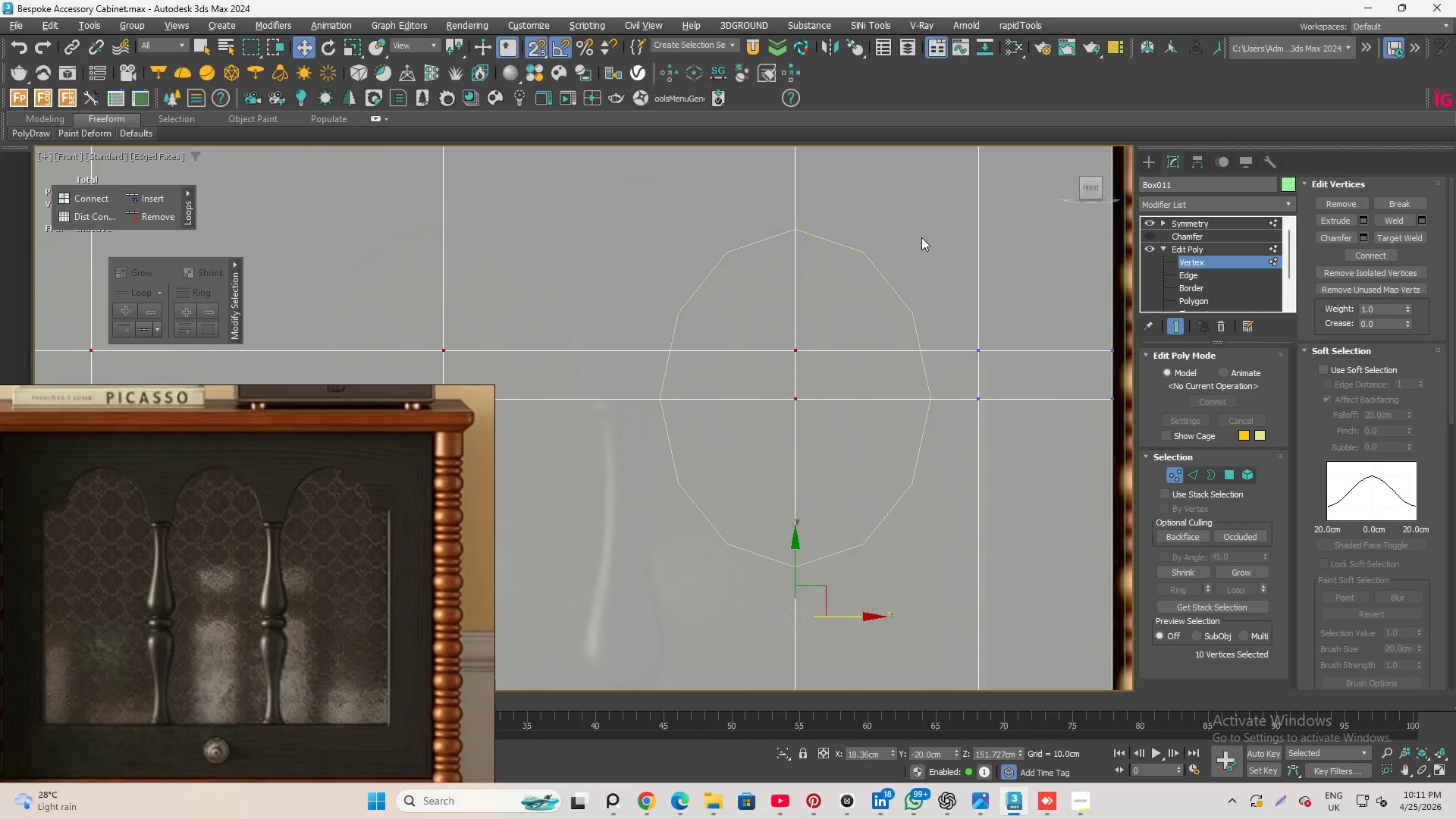 
key(Alt+C)
 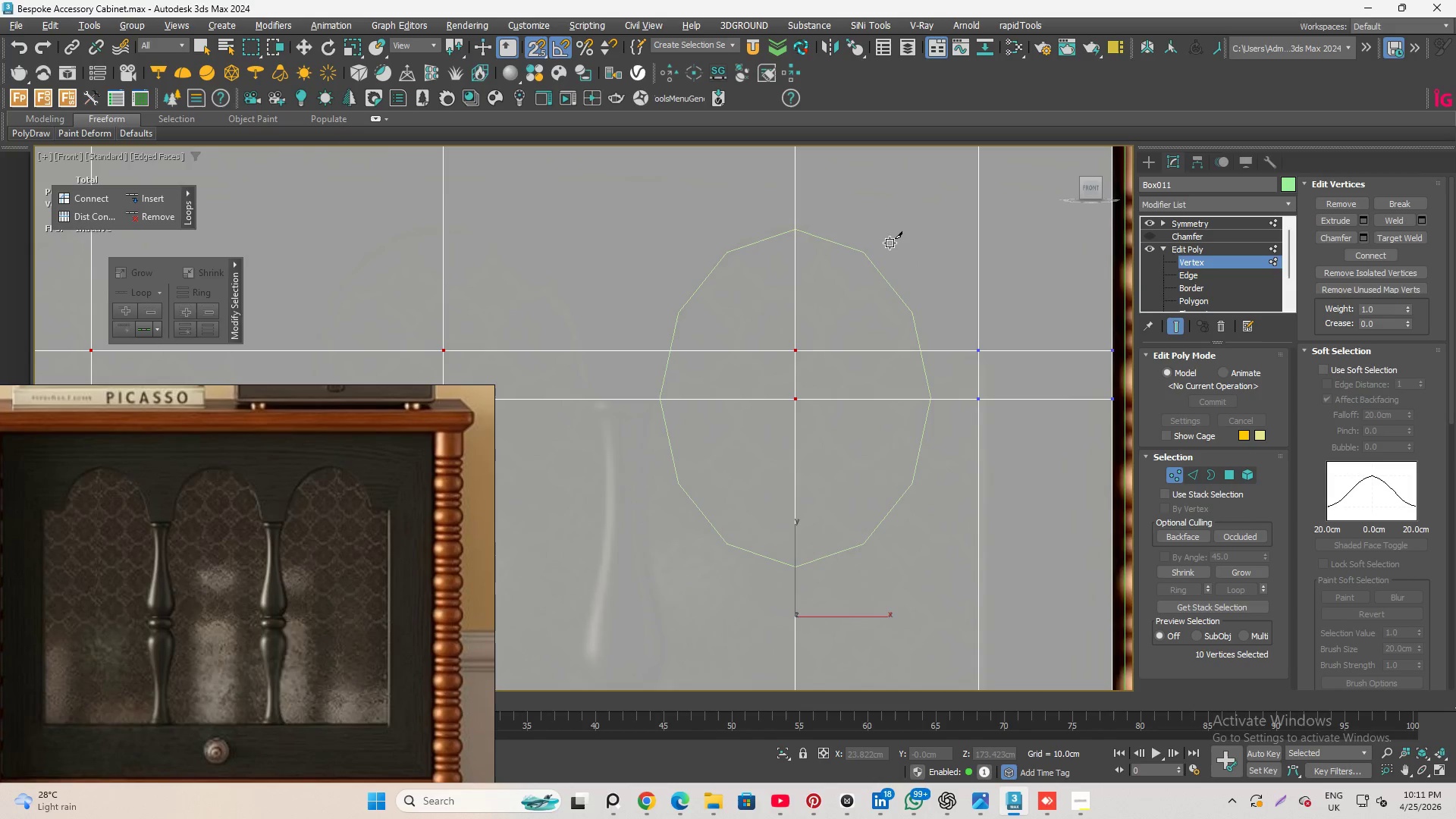 
wait(10.52)
 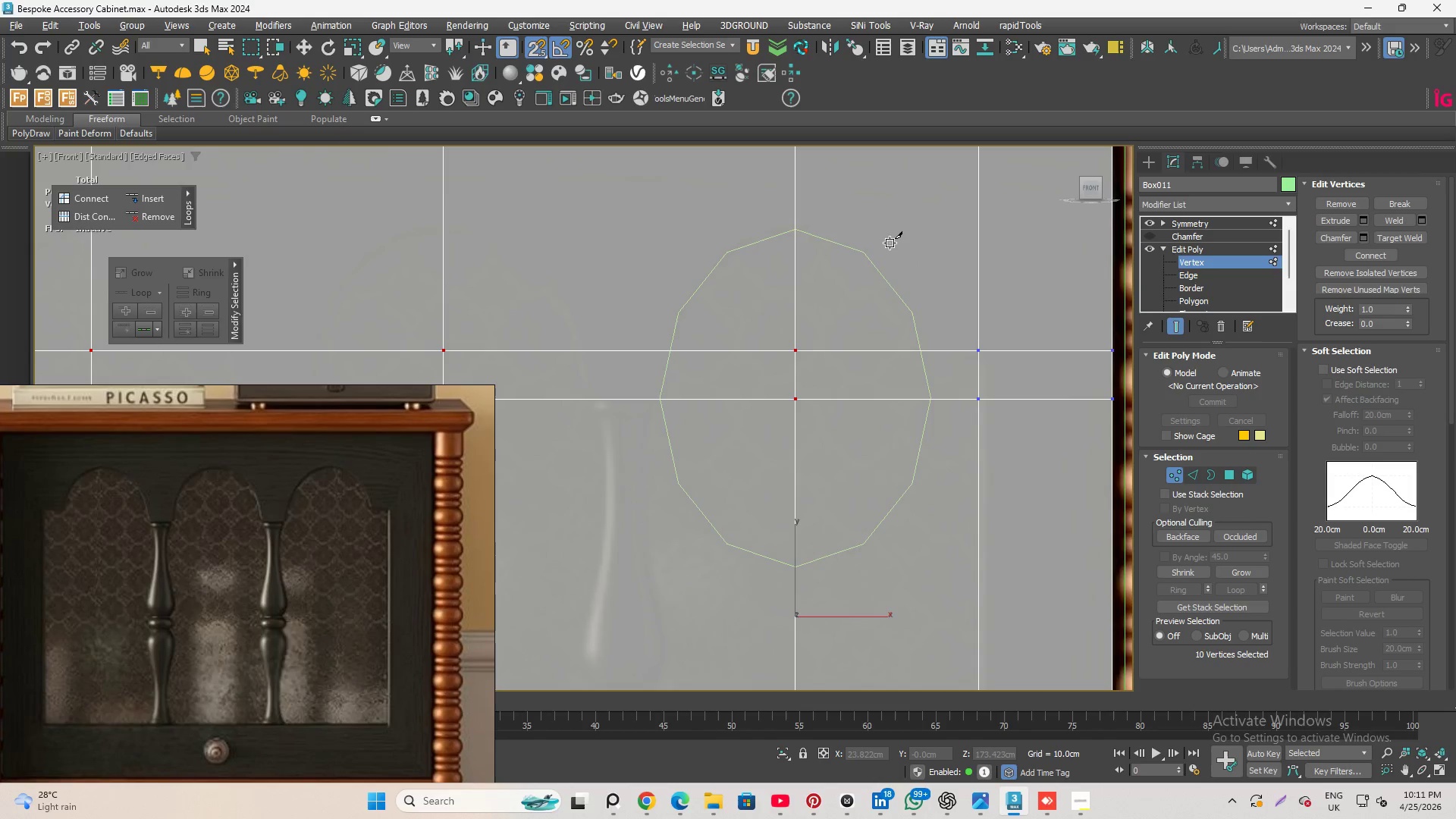 
scroll: coordinate [890, 243], scroll_direction: down, amount: 1.0
 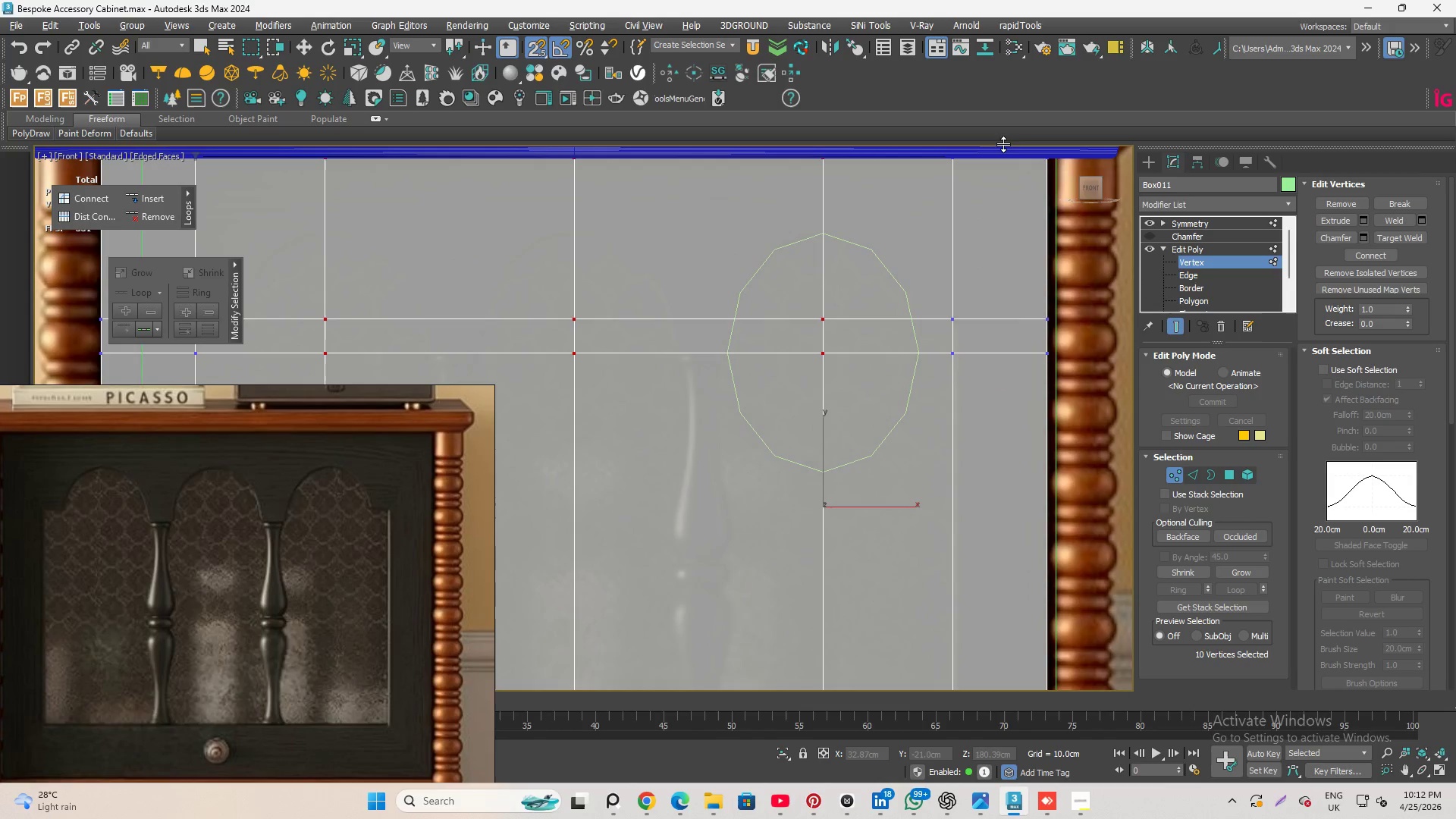 
wait(5.71)
 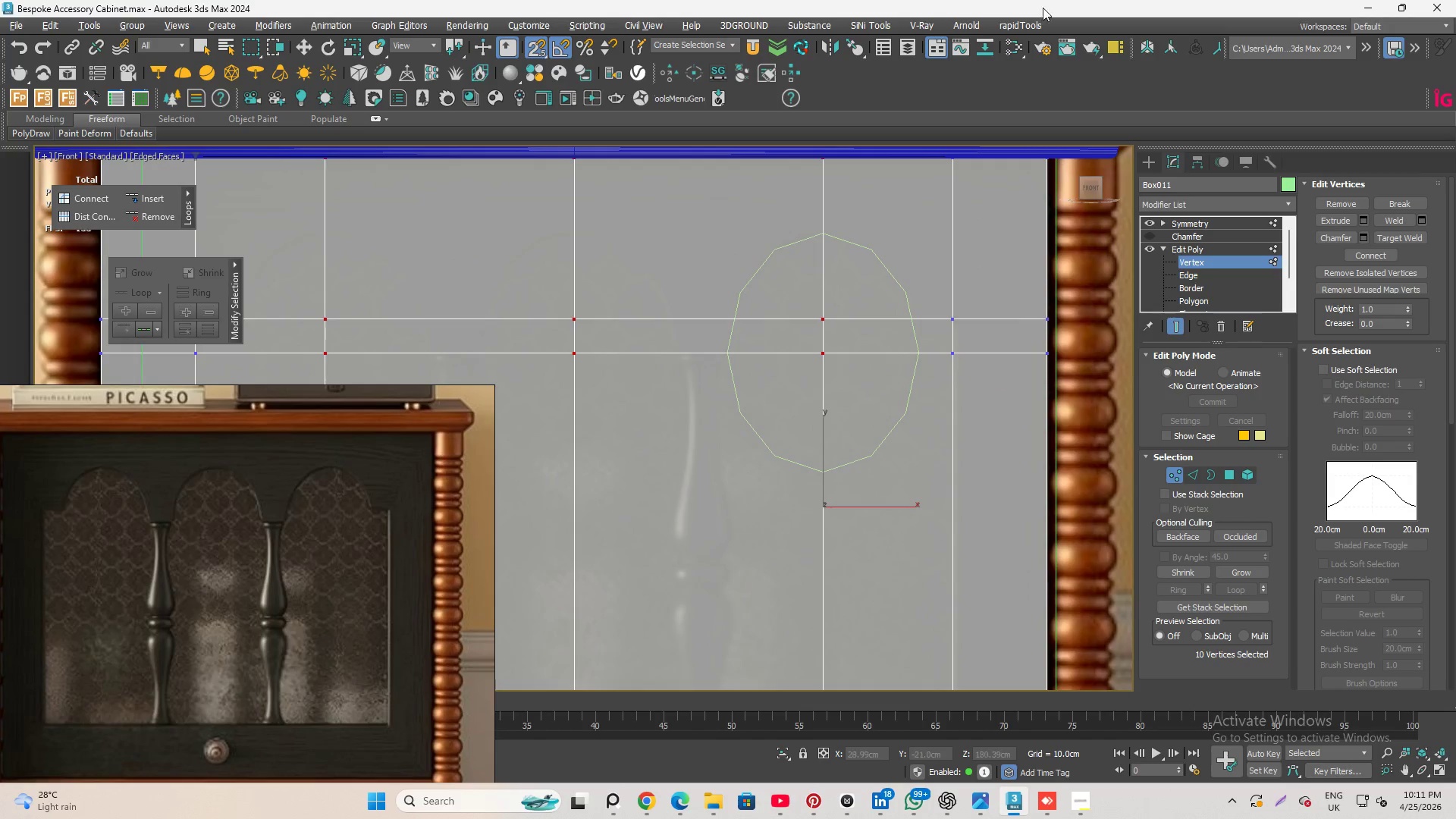 
scroll: coordinate [929, 230], scroll_direction: up, amount: 2.0
 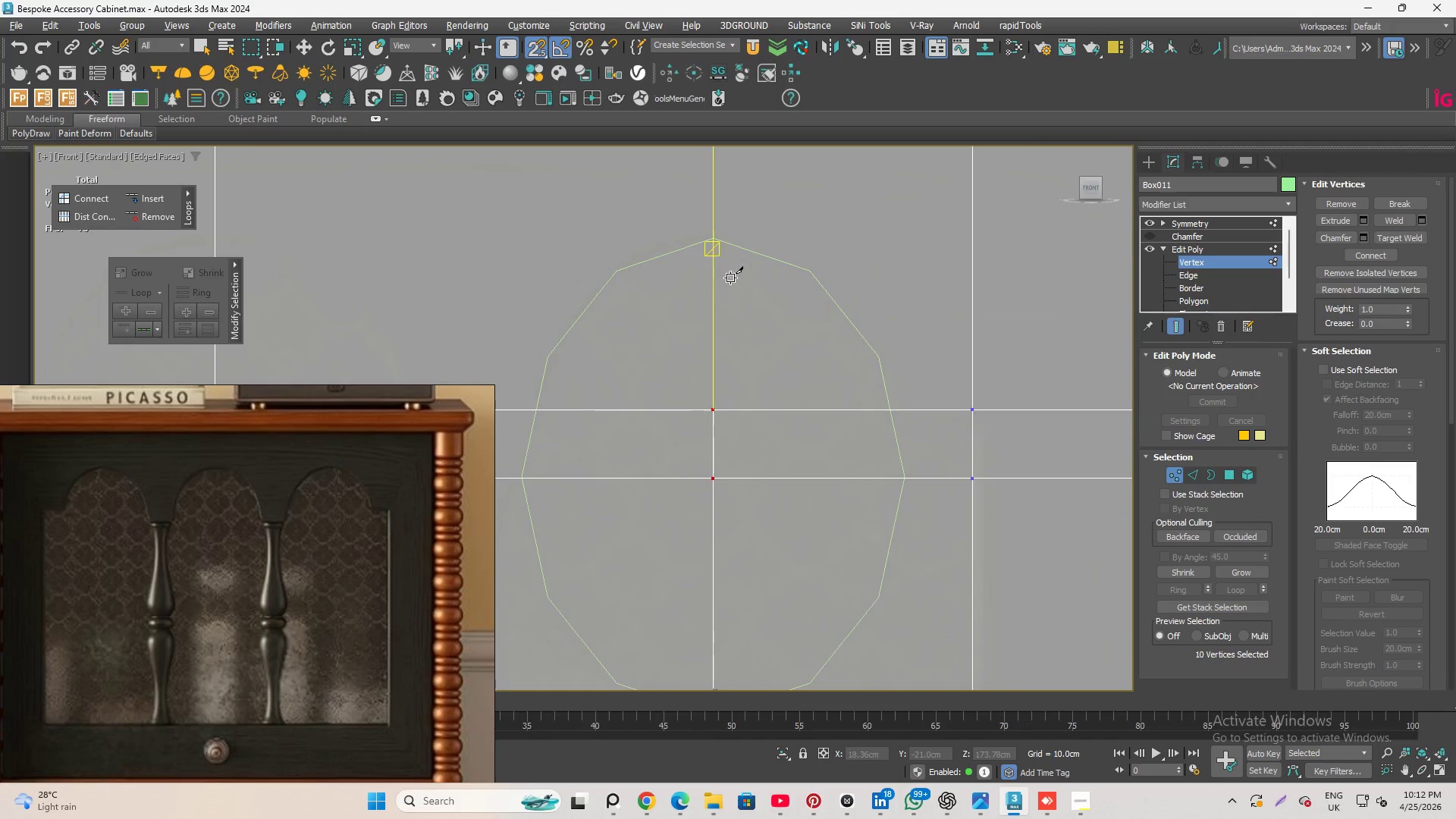 
scroll: coordinate [872, 357], scroll_direction: down, amount: 2.0
 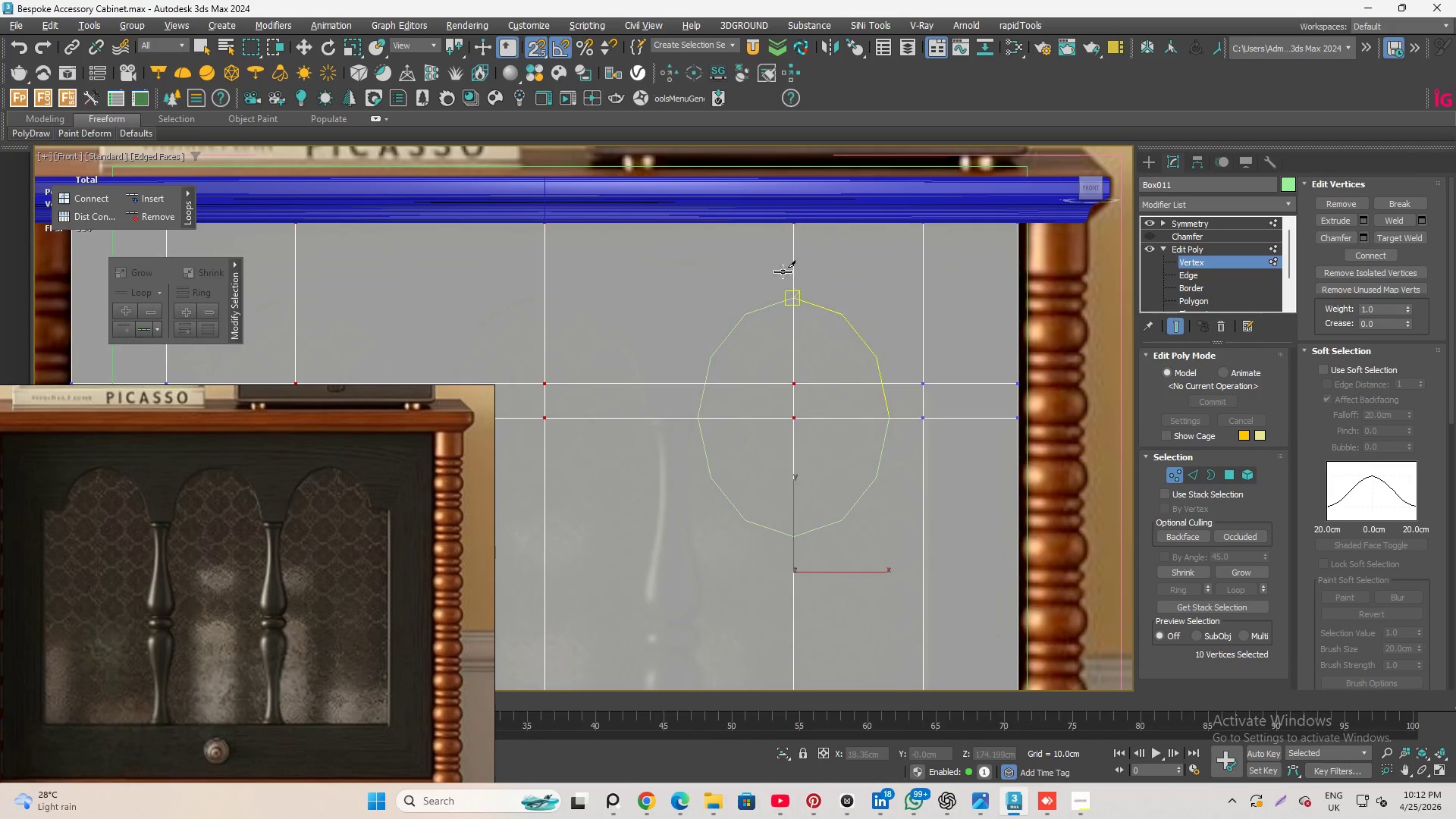 
scroll: coordinate [768, 259], scroll_direction: up, amount: 2.0
 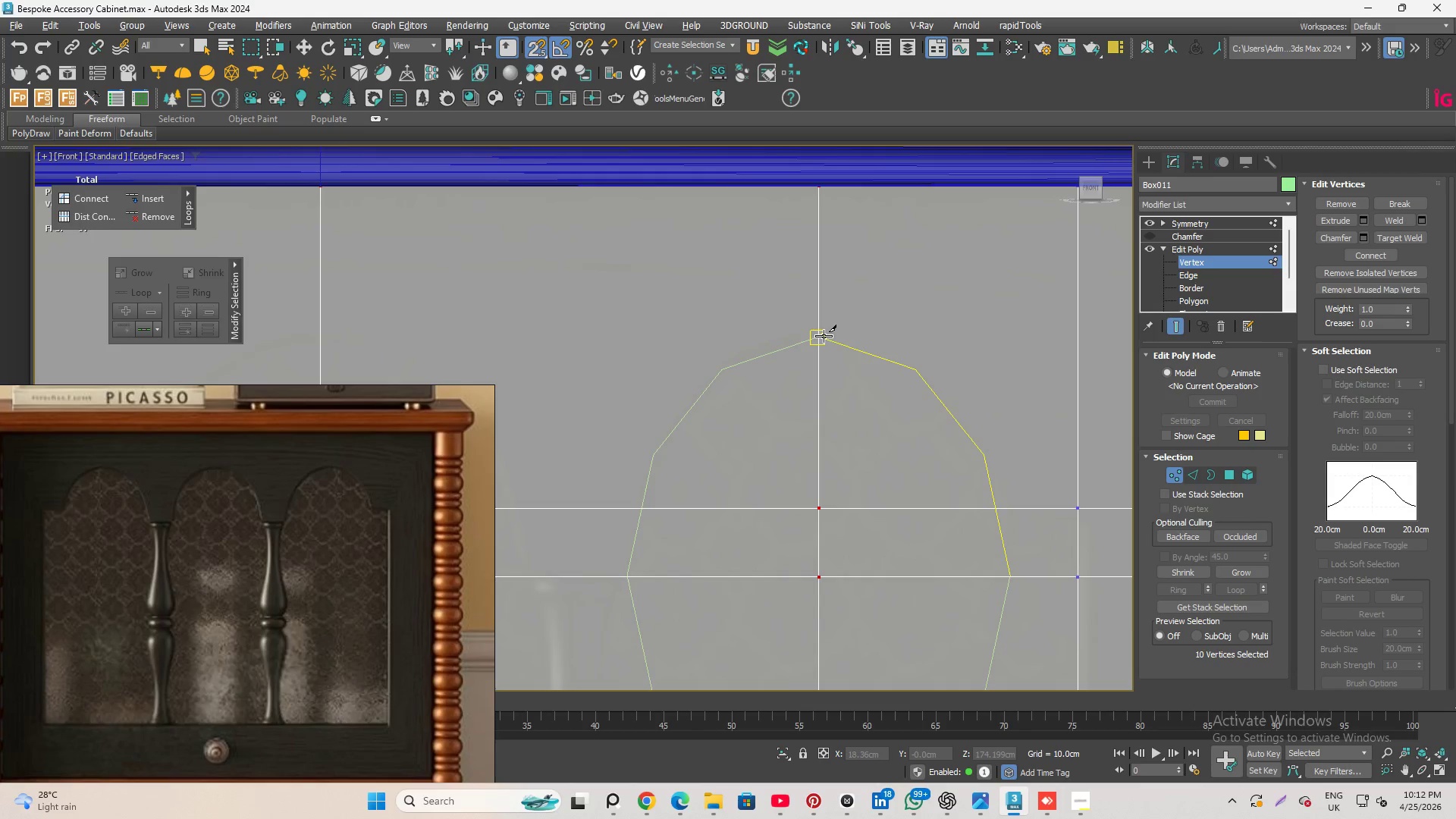 
left_click([824, 336])
 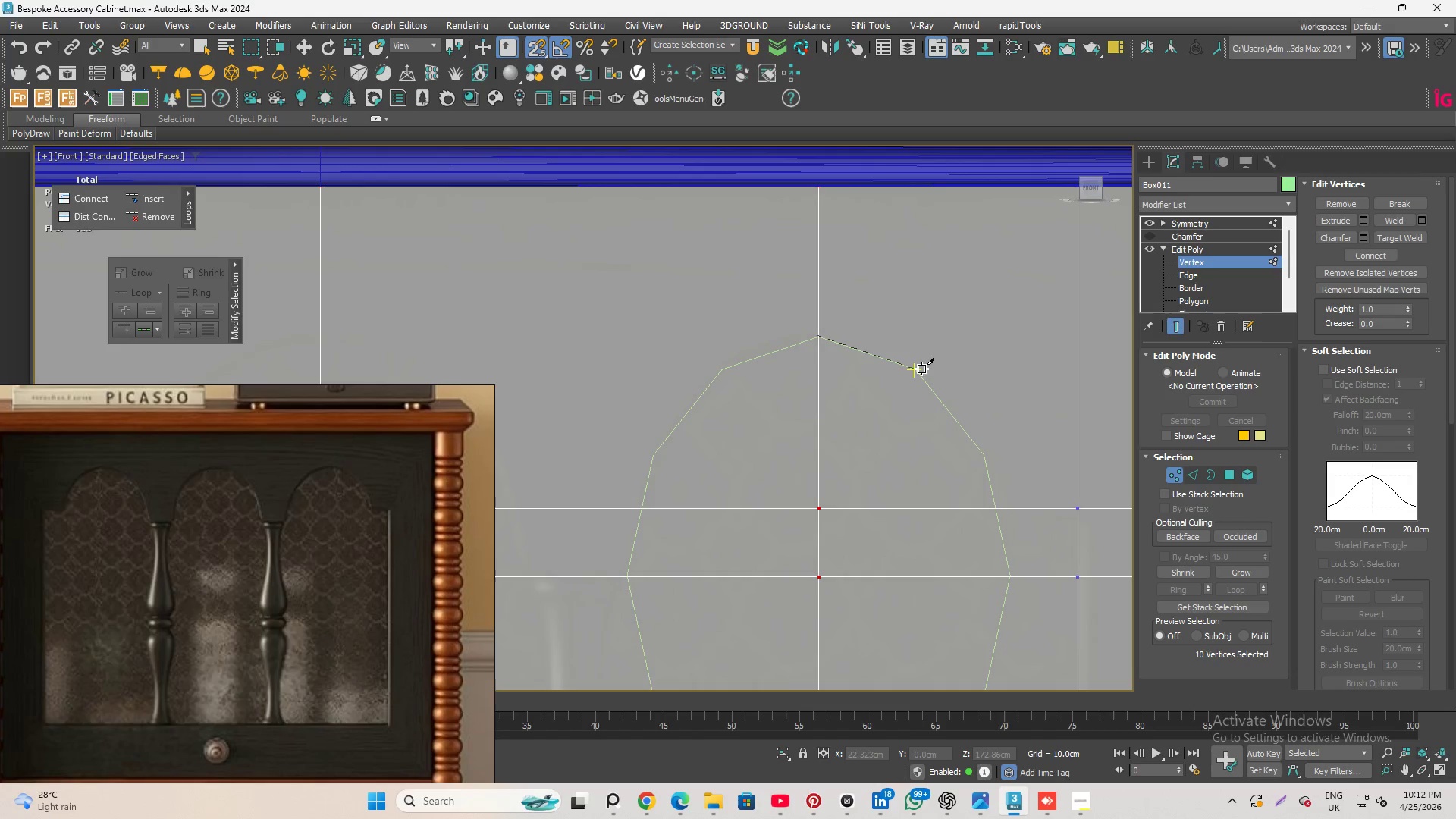 
left_click([921, 369])
 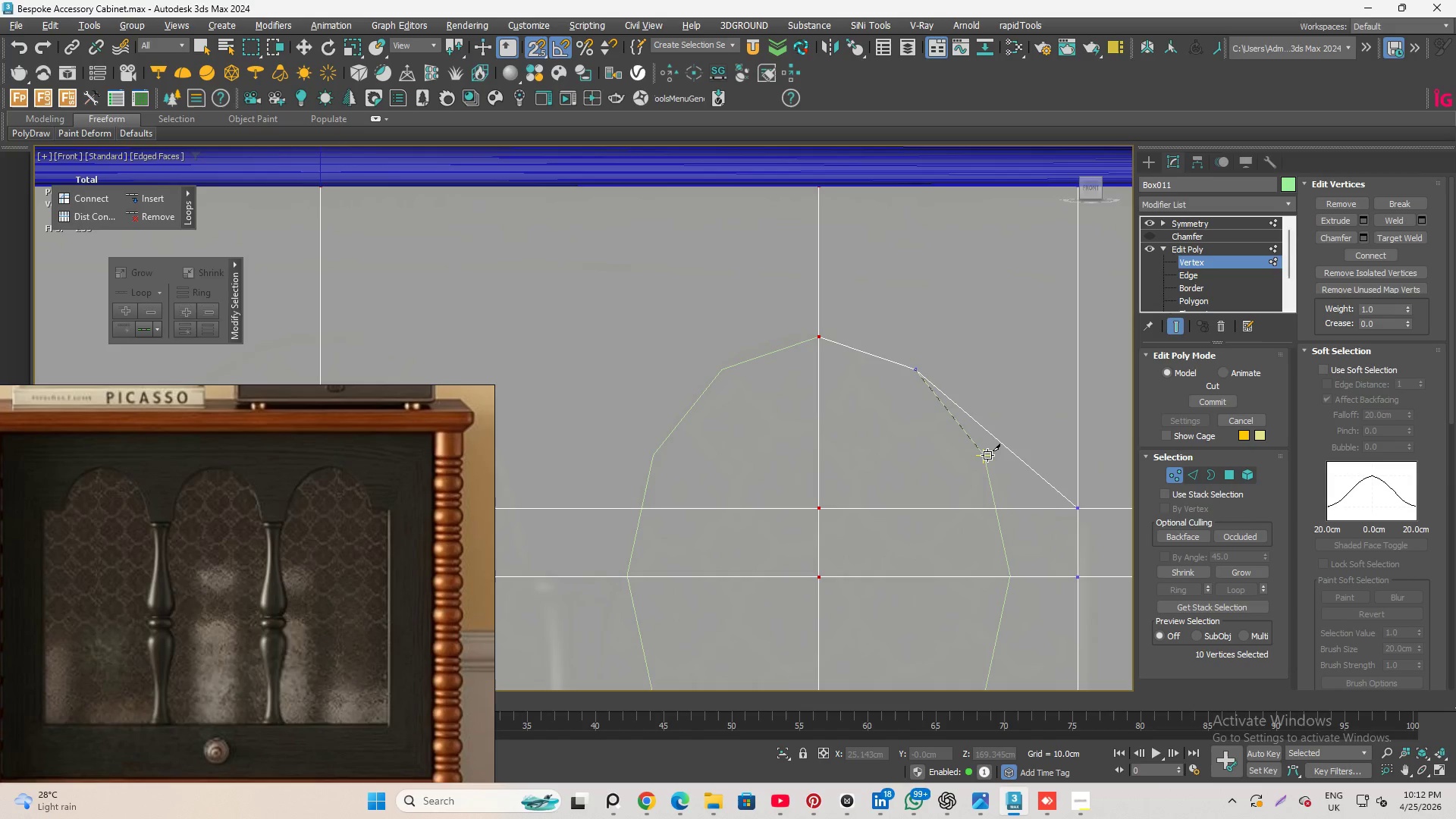 
left_click([987, 455])
 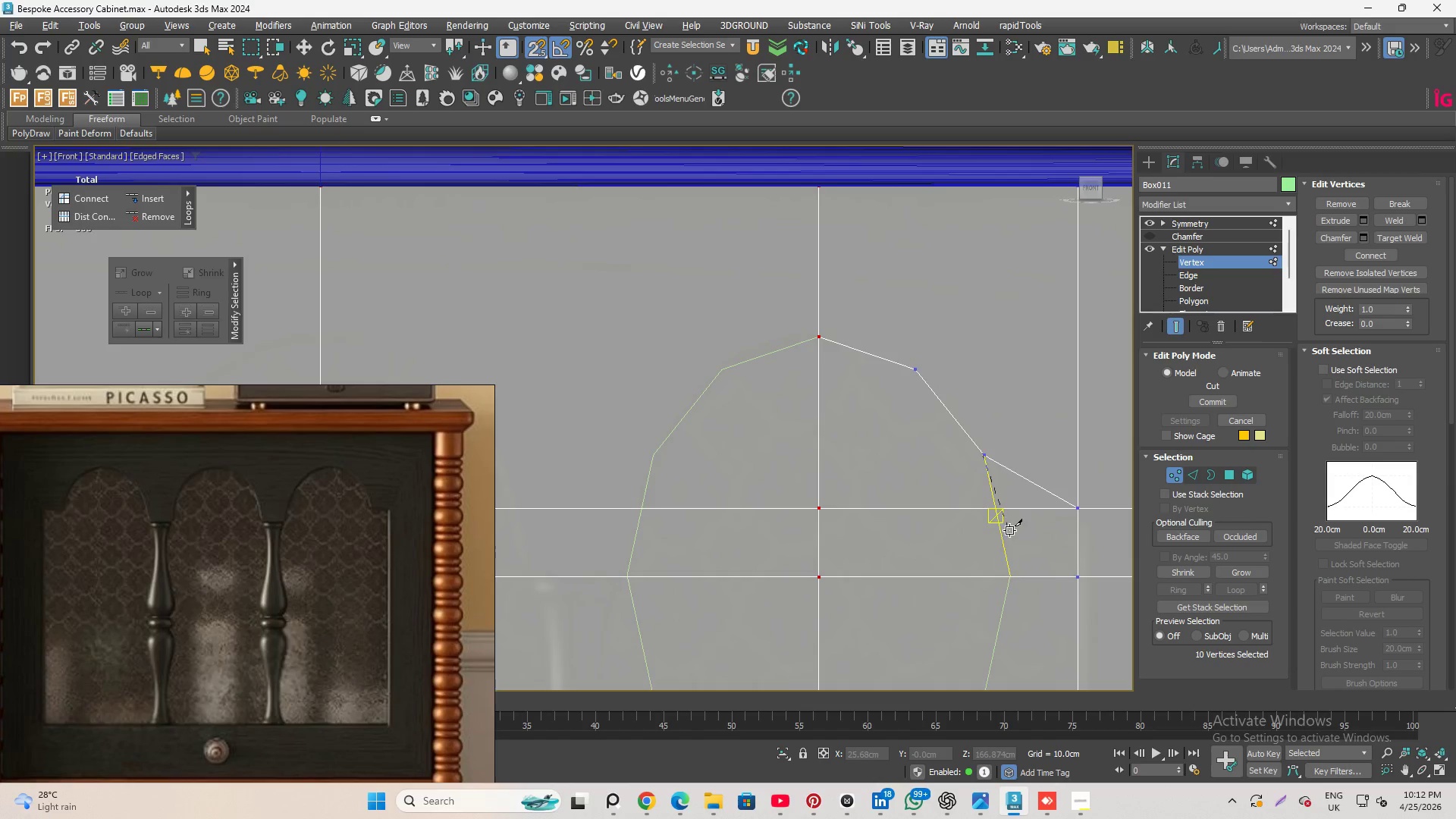 
scroll: coordinate [1009, 582], scroll_direction: up, amount: 1.0
 